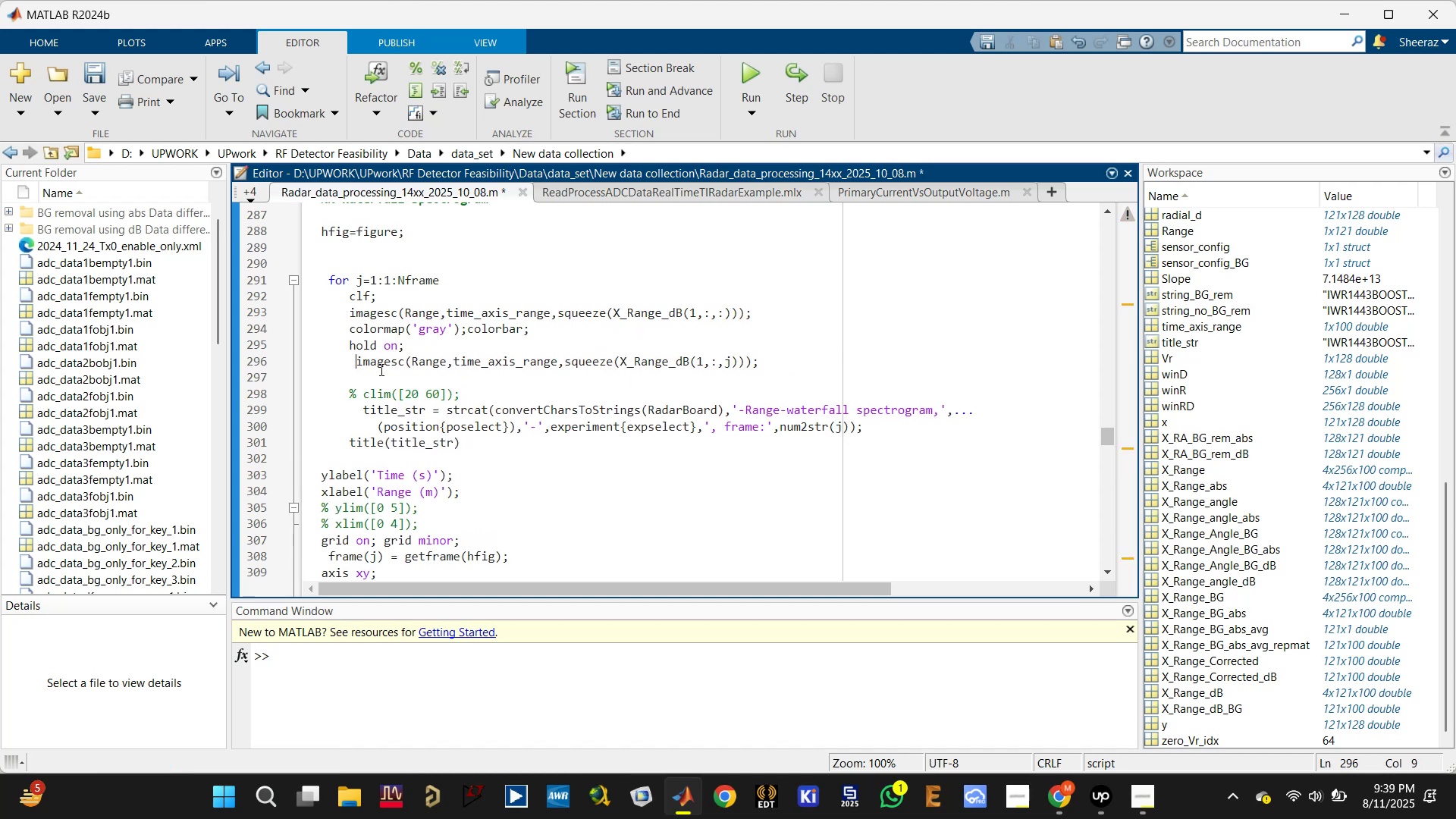 
key(Backspace)
 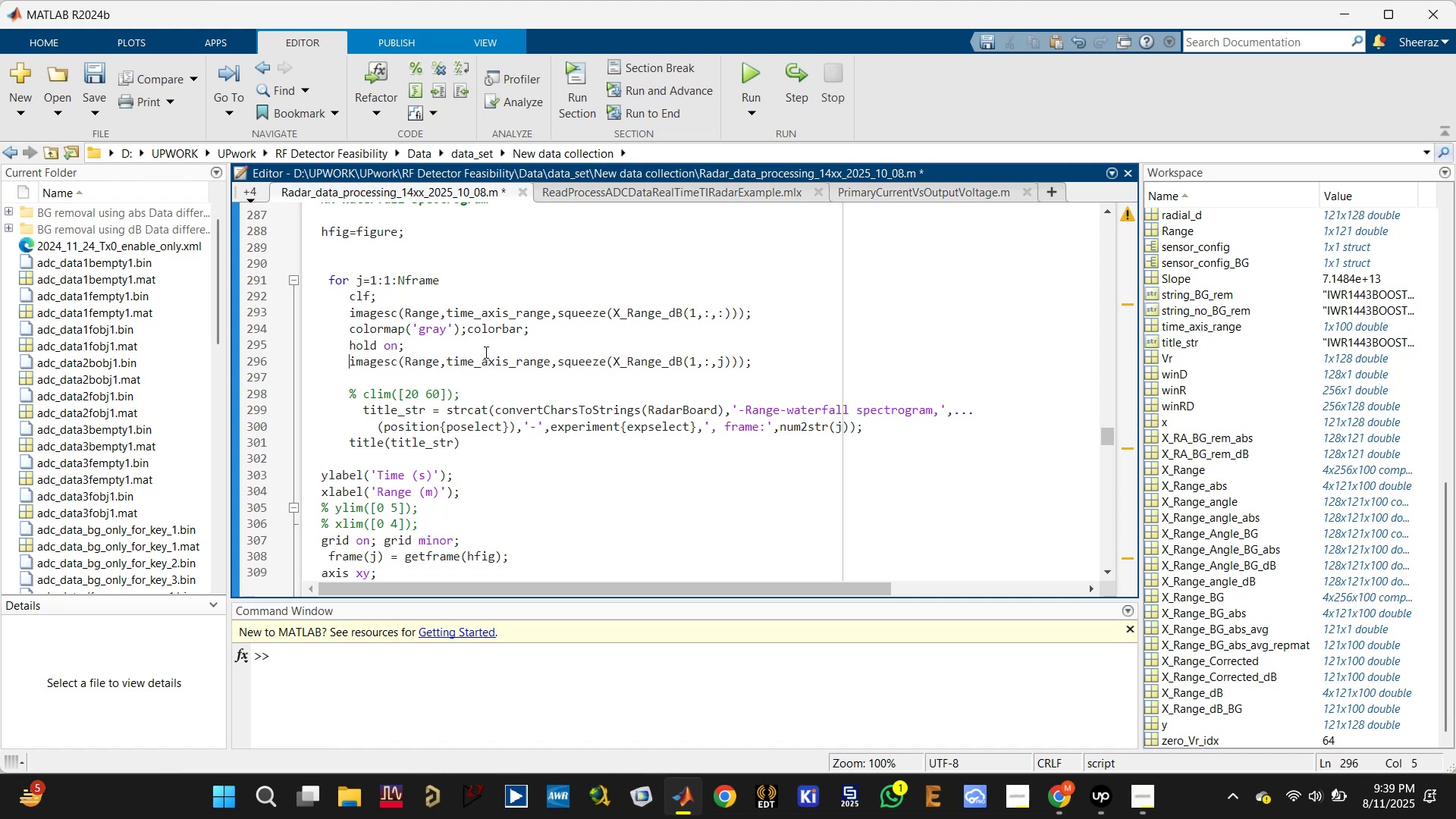 
key(Control+S)
 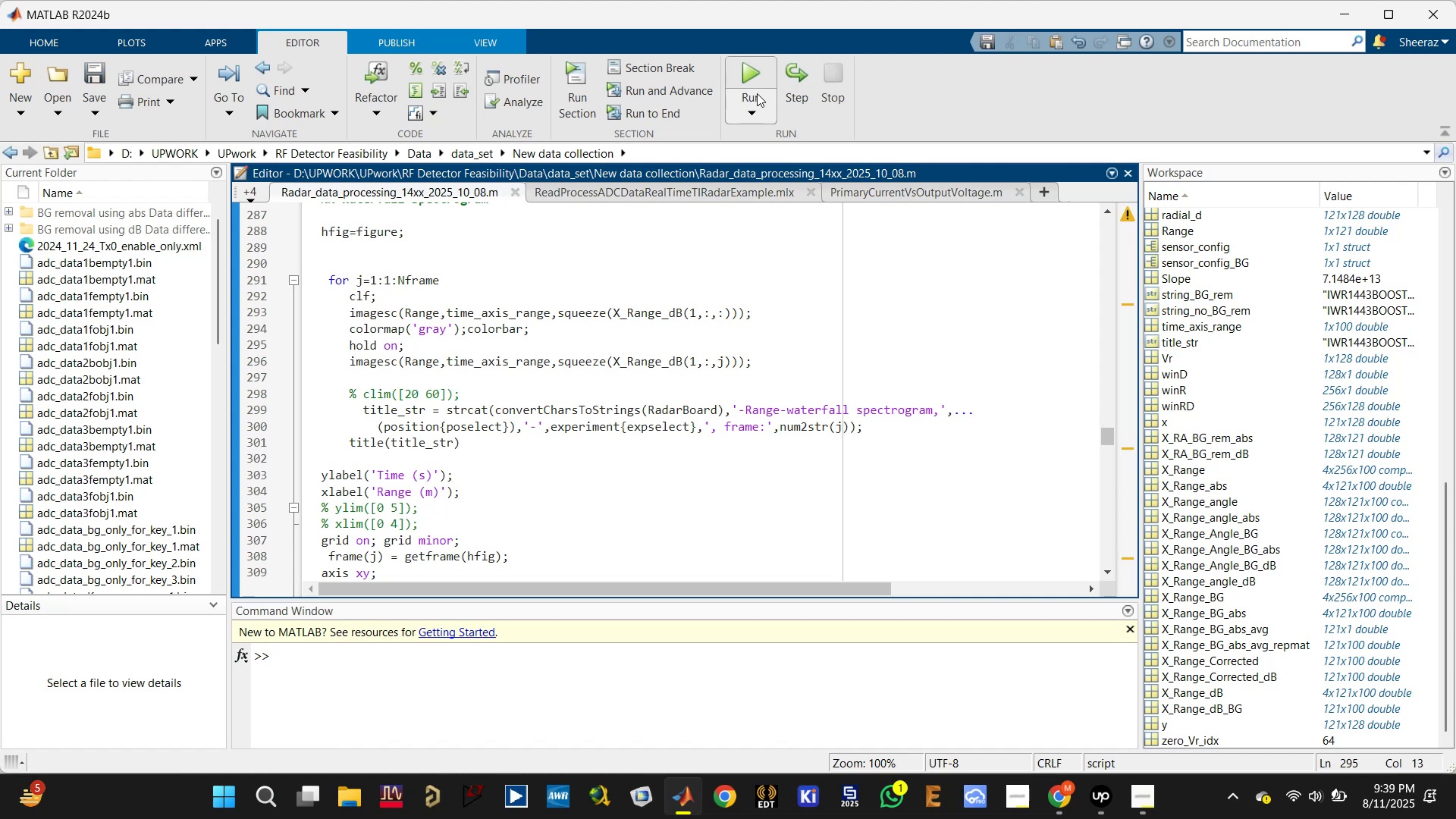 
left_click([666, 231])
 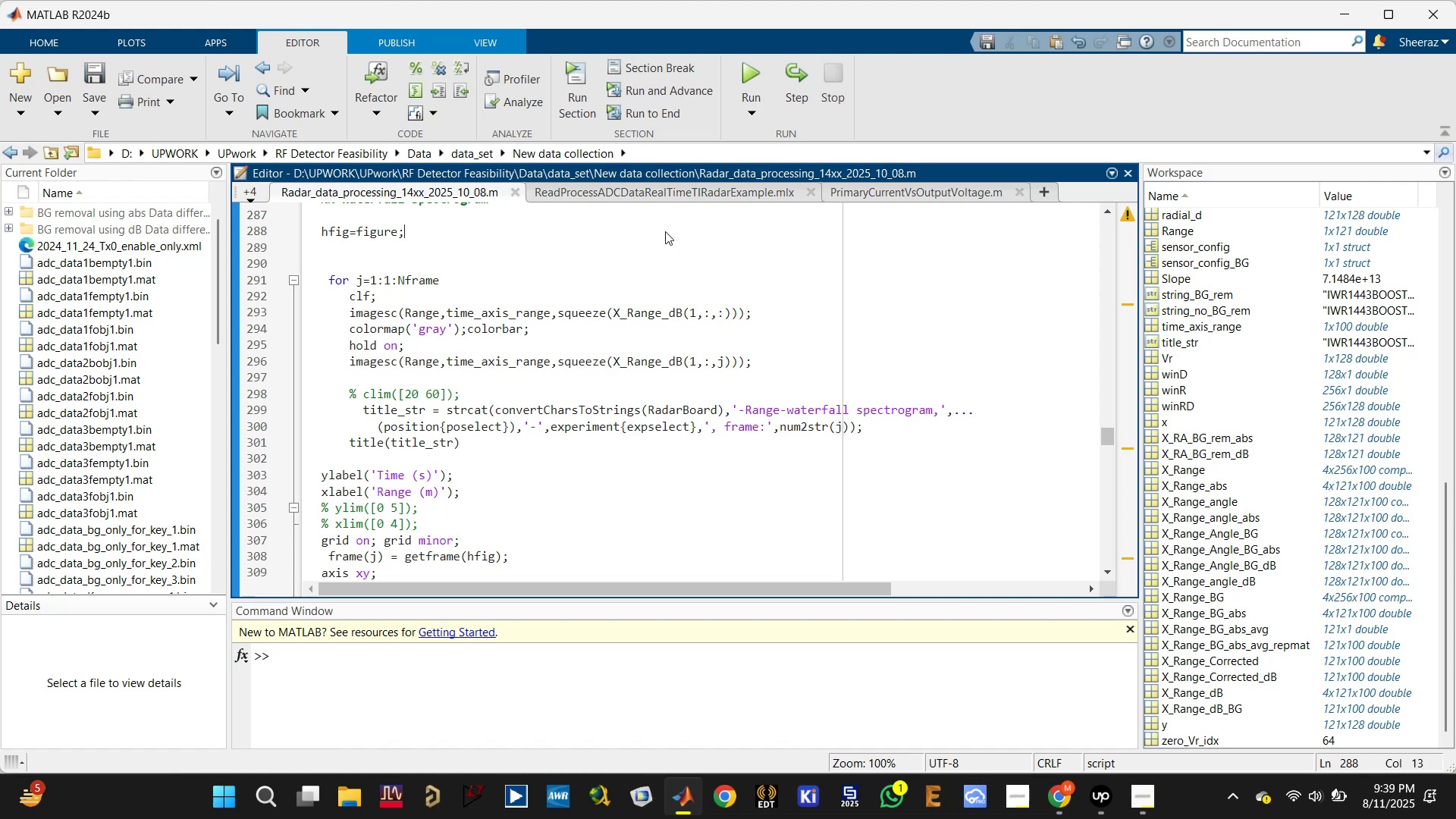 
key(Control+Enter)
 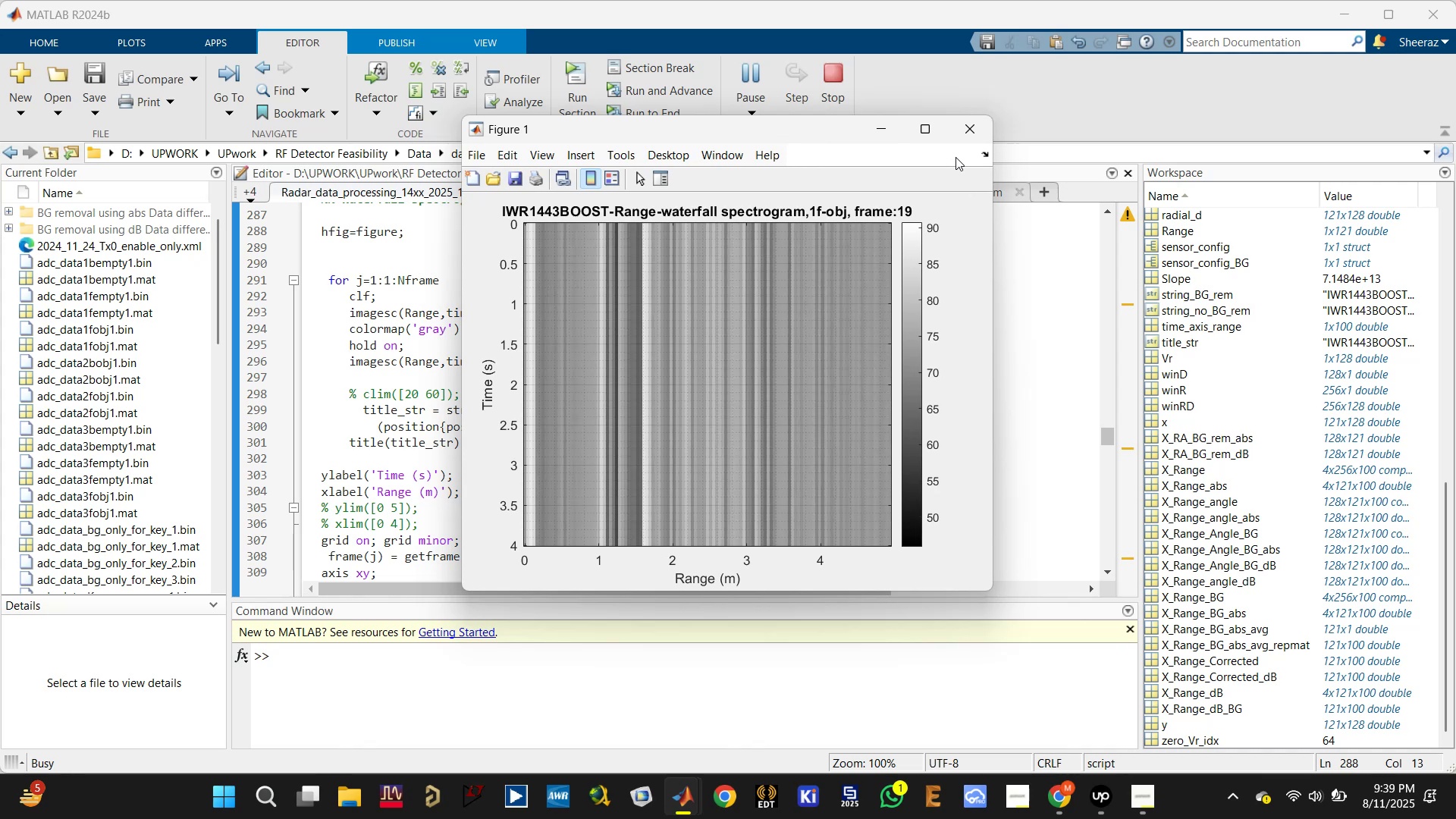 
wait(9.68)
 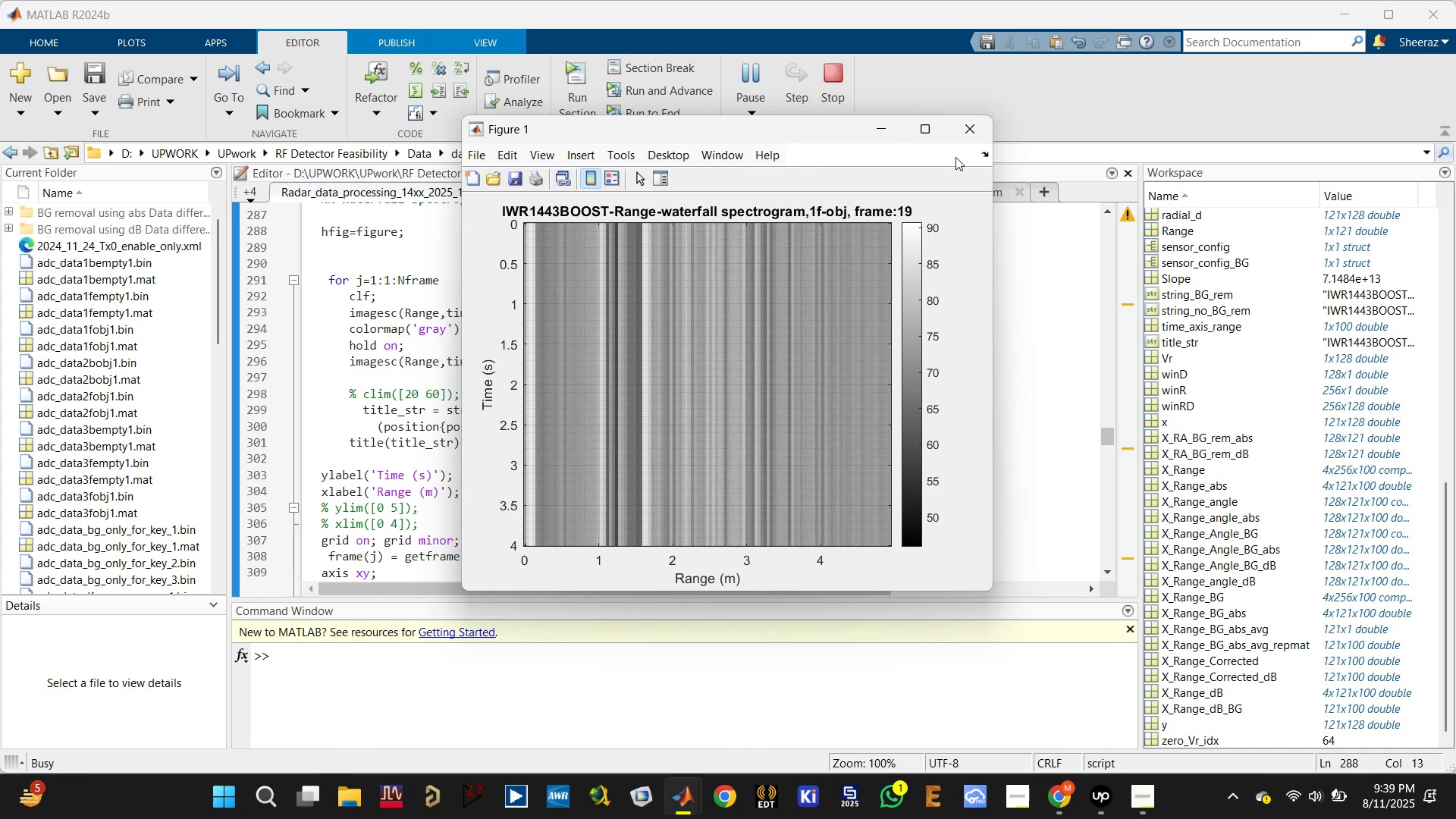 
left_click([965, 129])
 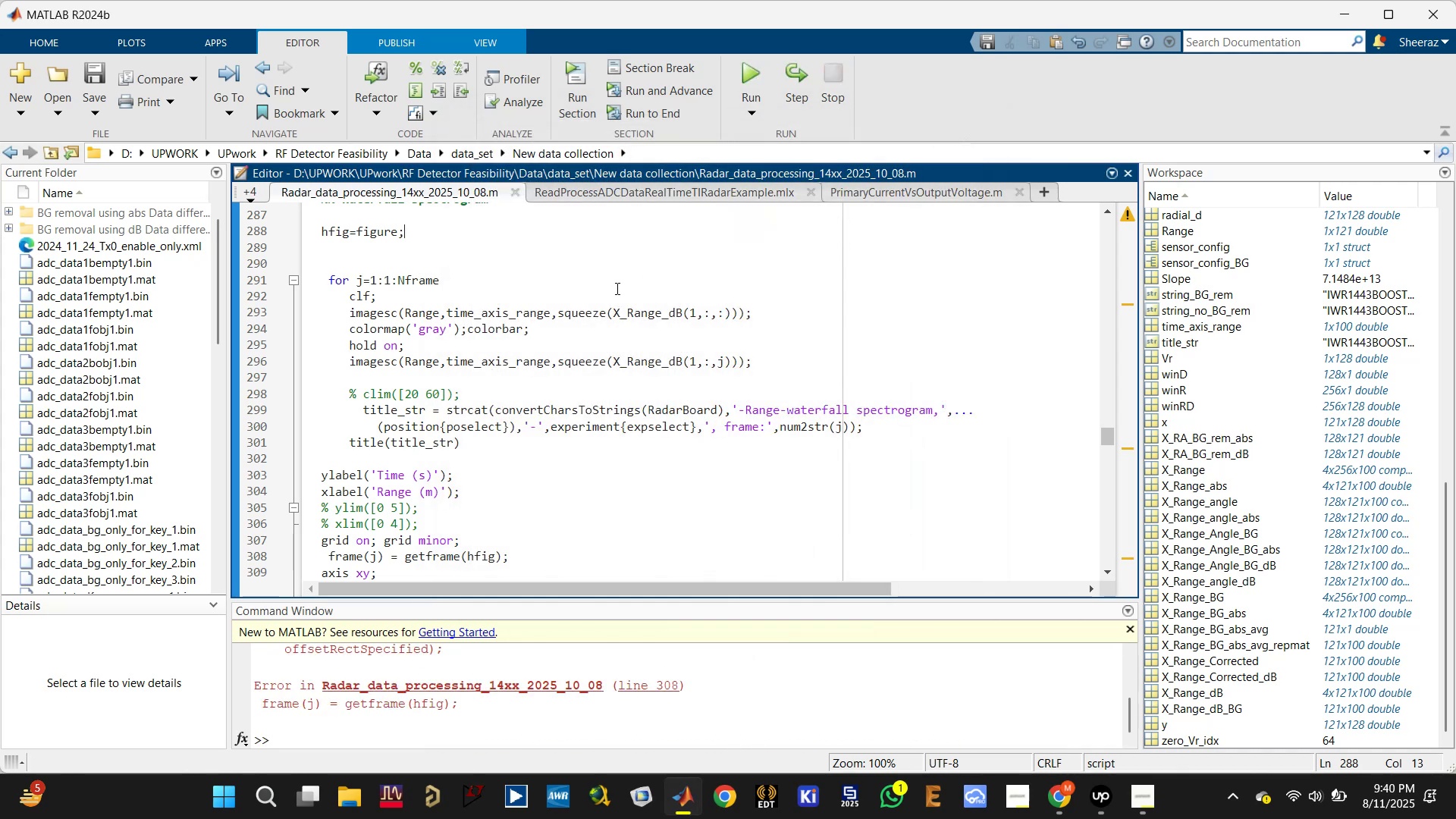 
left_click([583, 340])
 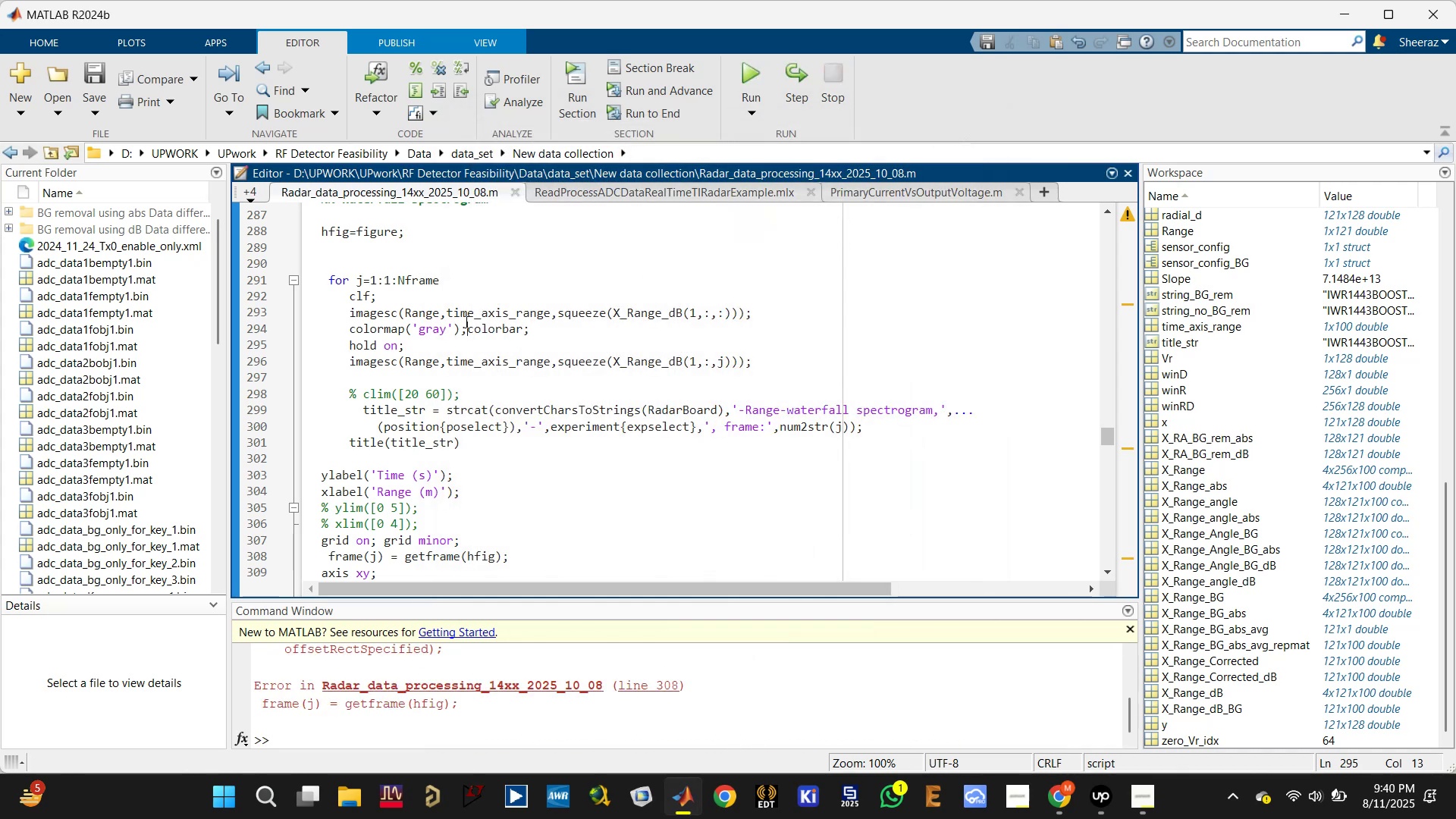 
double_click([465, 322])
 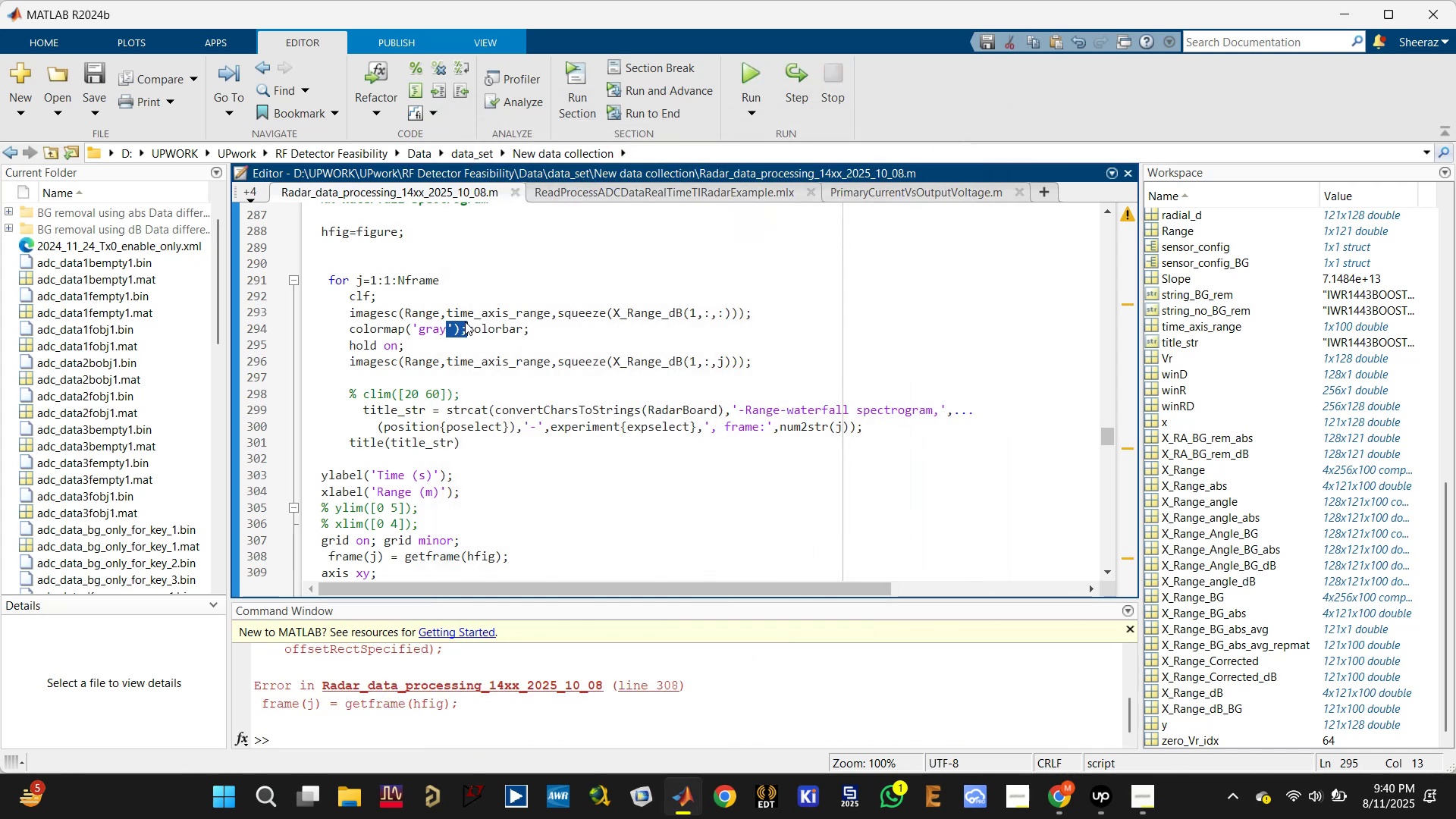 
triple_click([465, 322])
 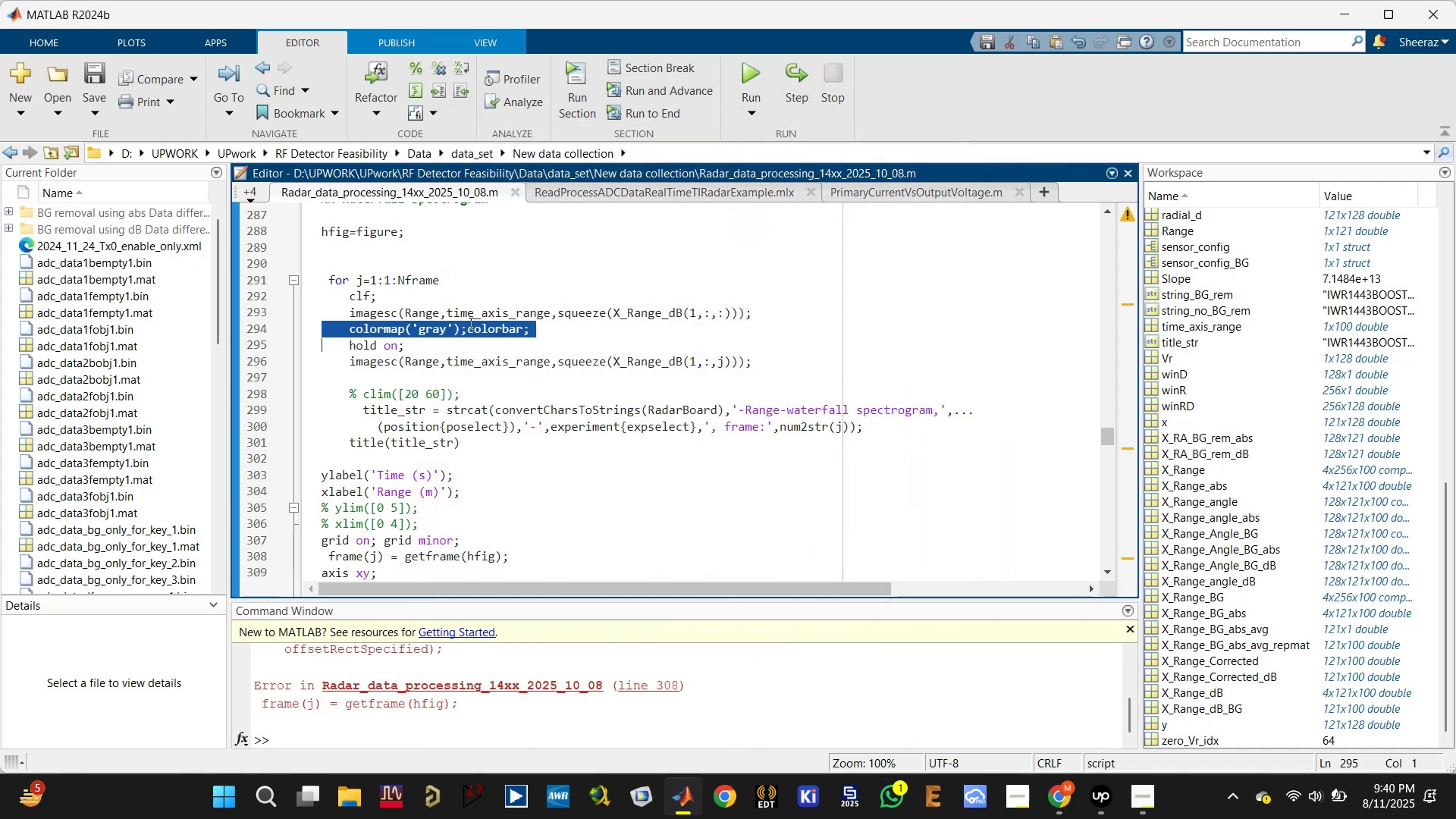 
key(Control+C)
 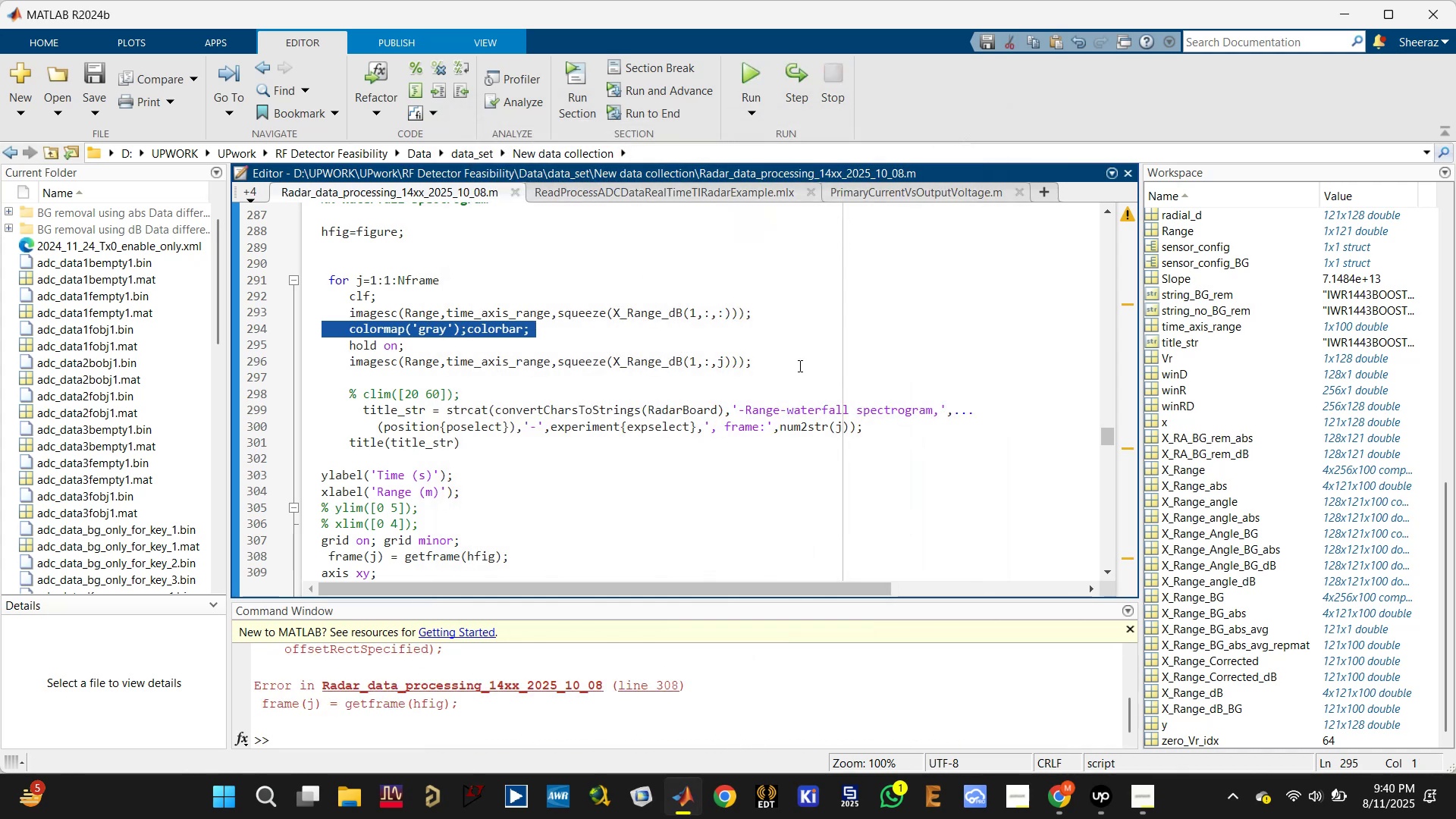 
left_click([785, 357])
 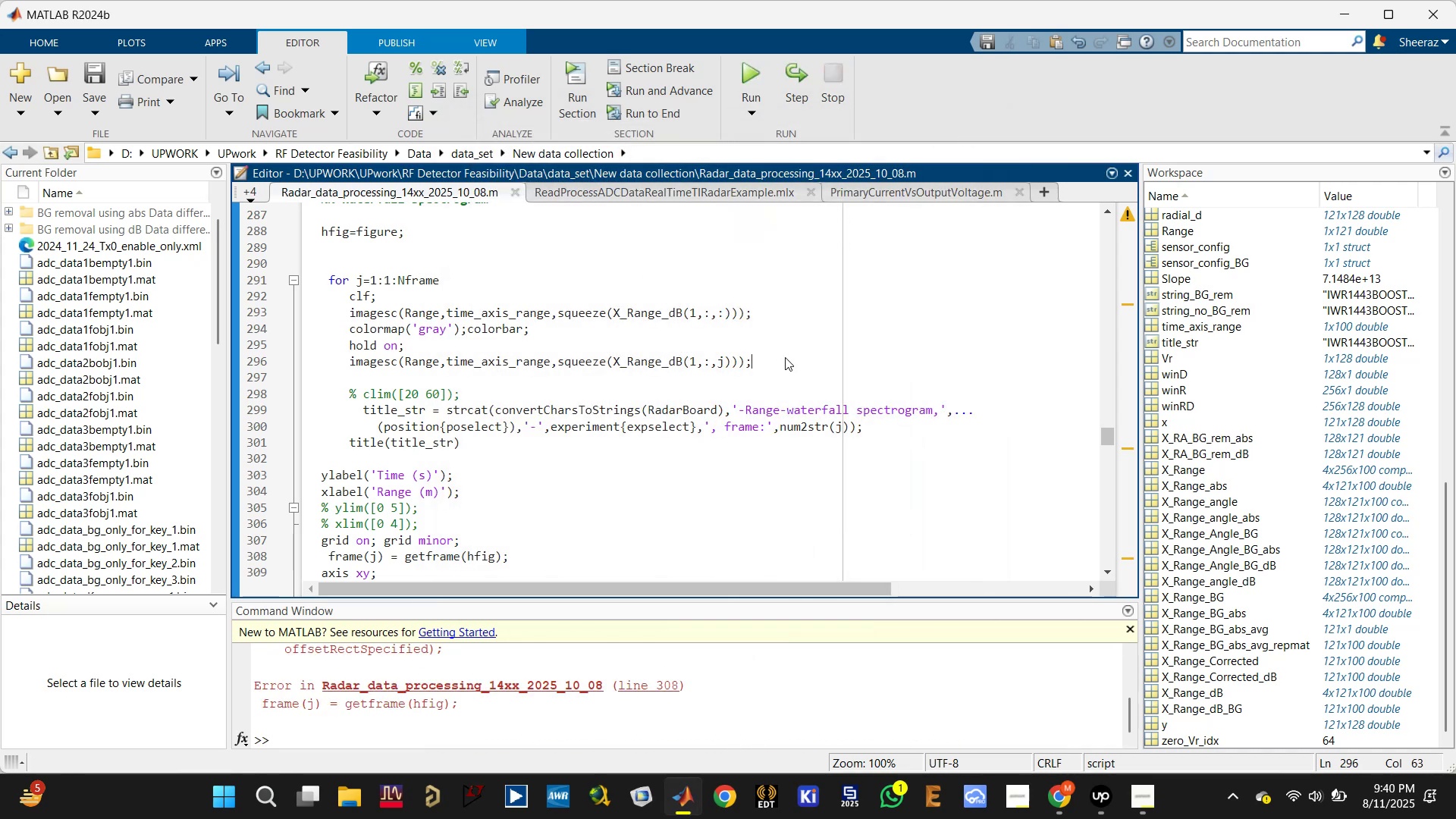 
key(Enter)
 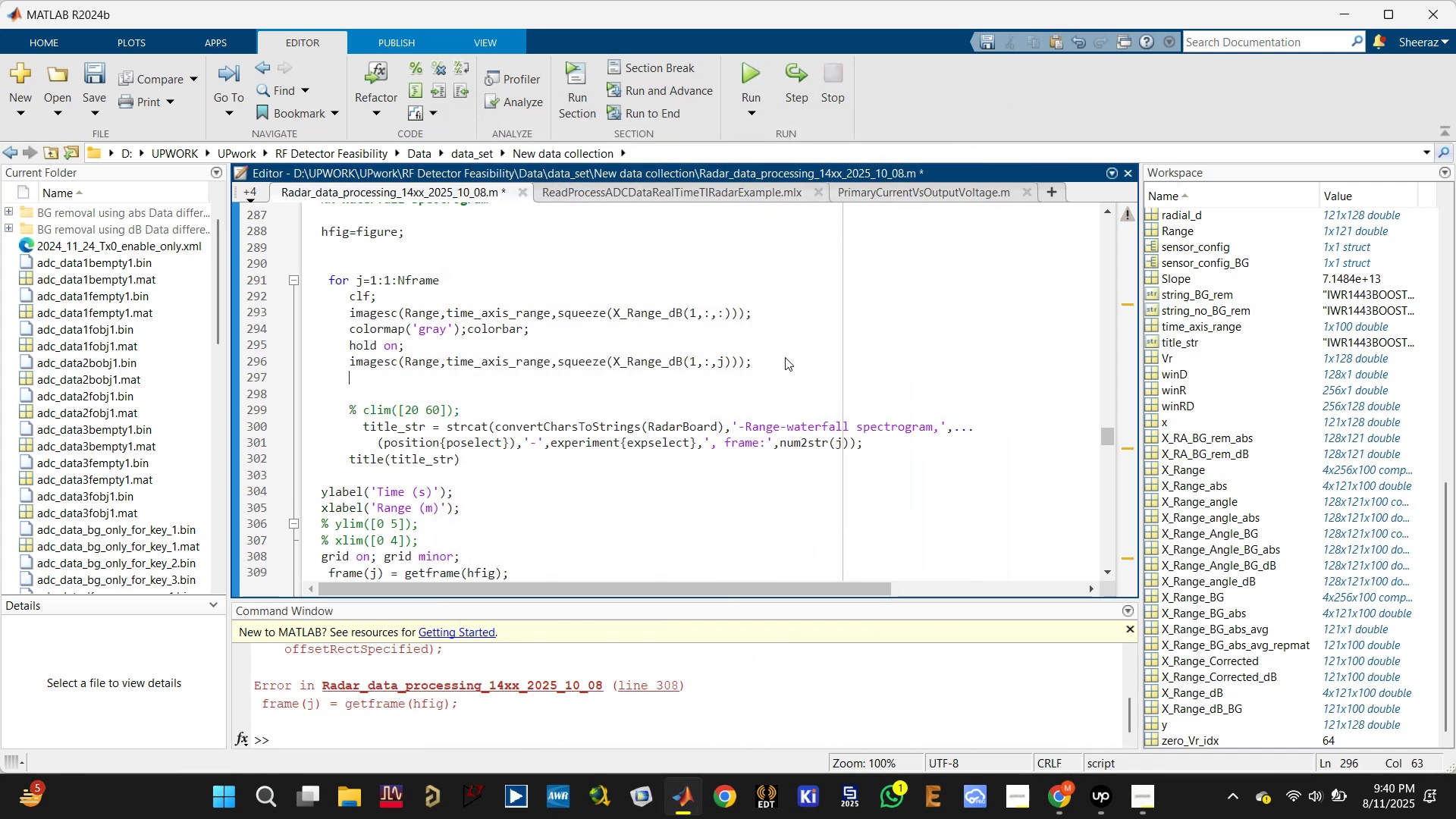 
key(Control+V)
 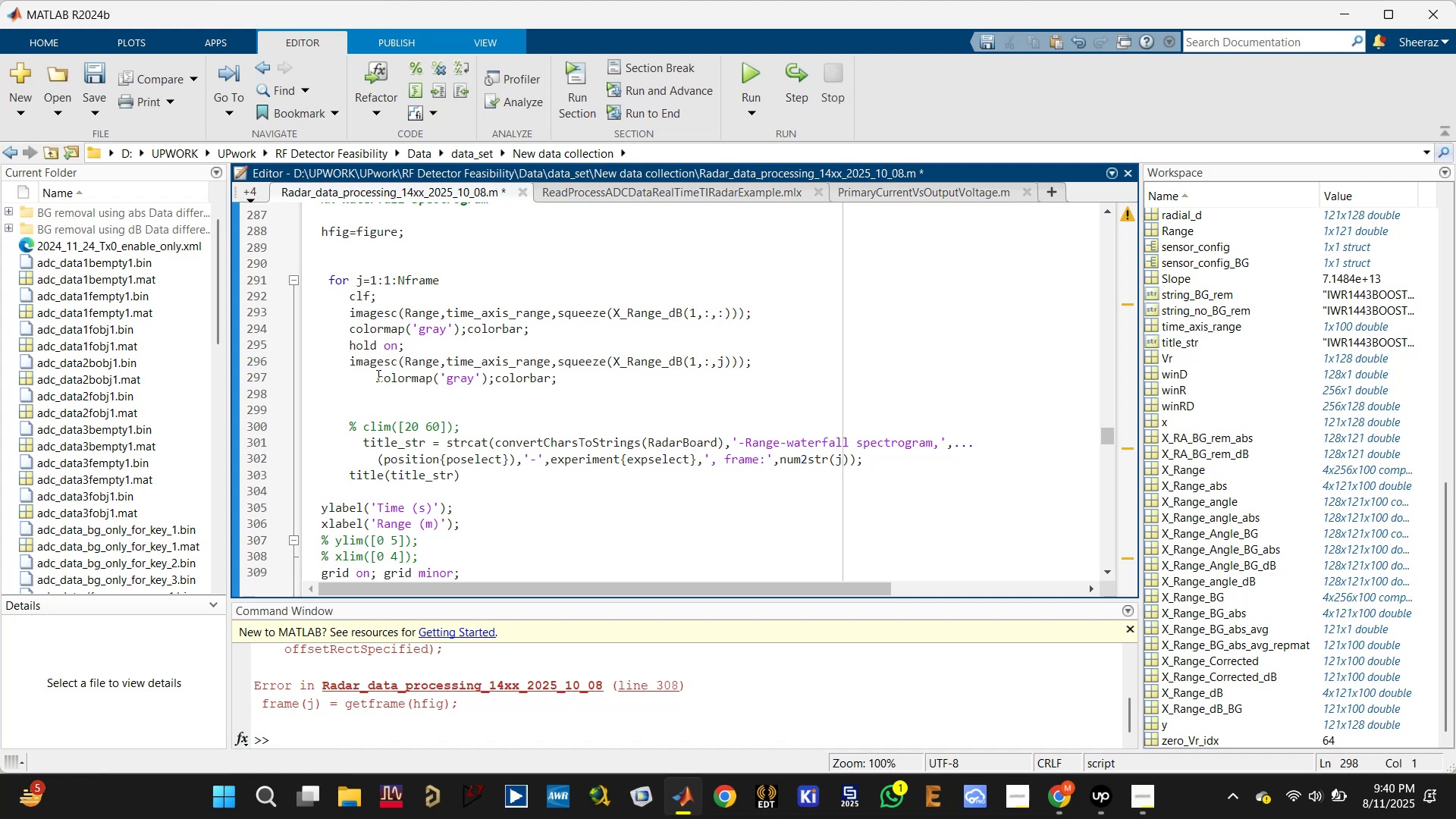 
left_click_drag(start_coordinate=[373, 378], to_coordinate=[349, 376])
 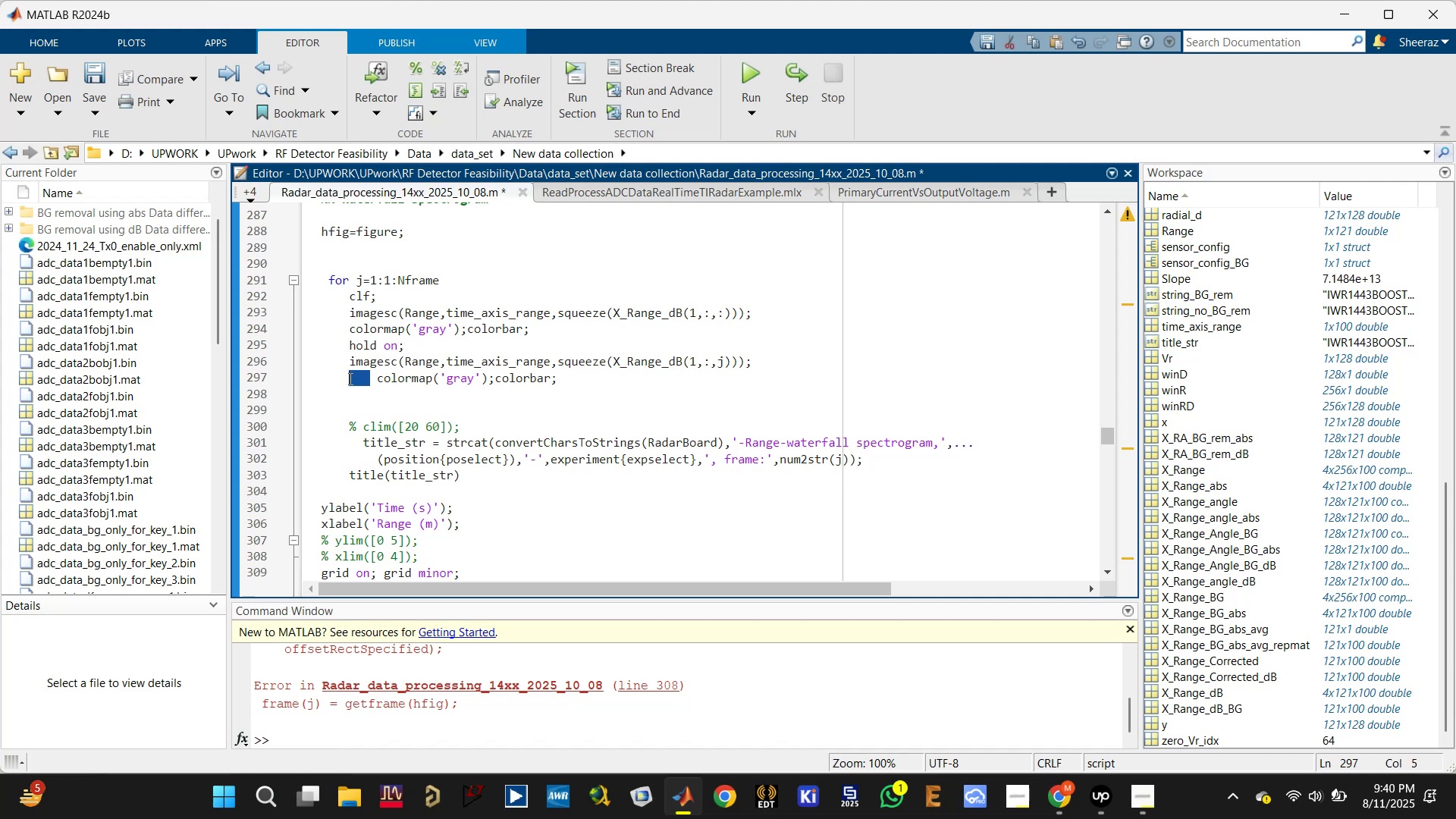 
key(Delete)
 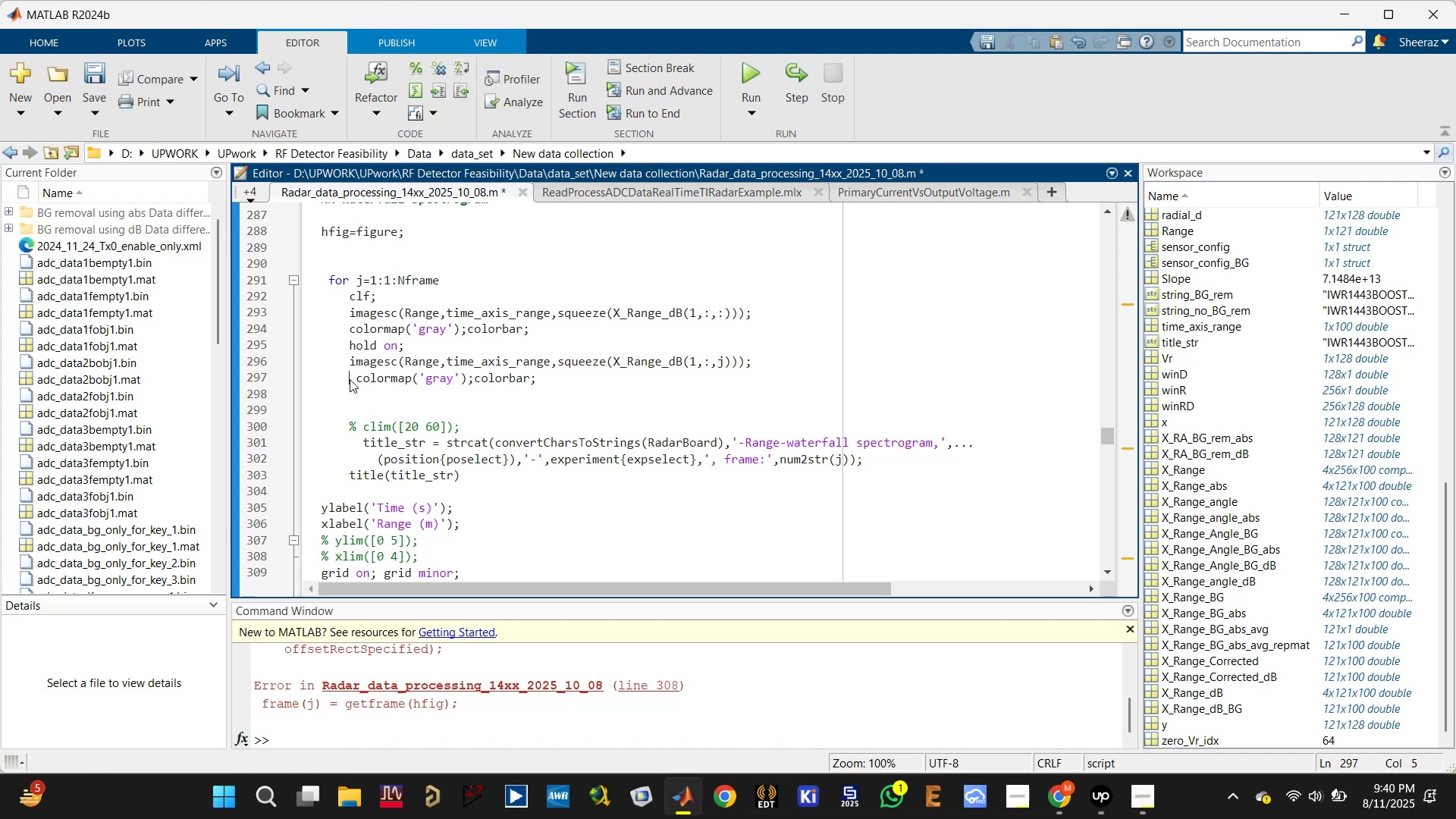 
key(Delete)
 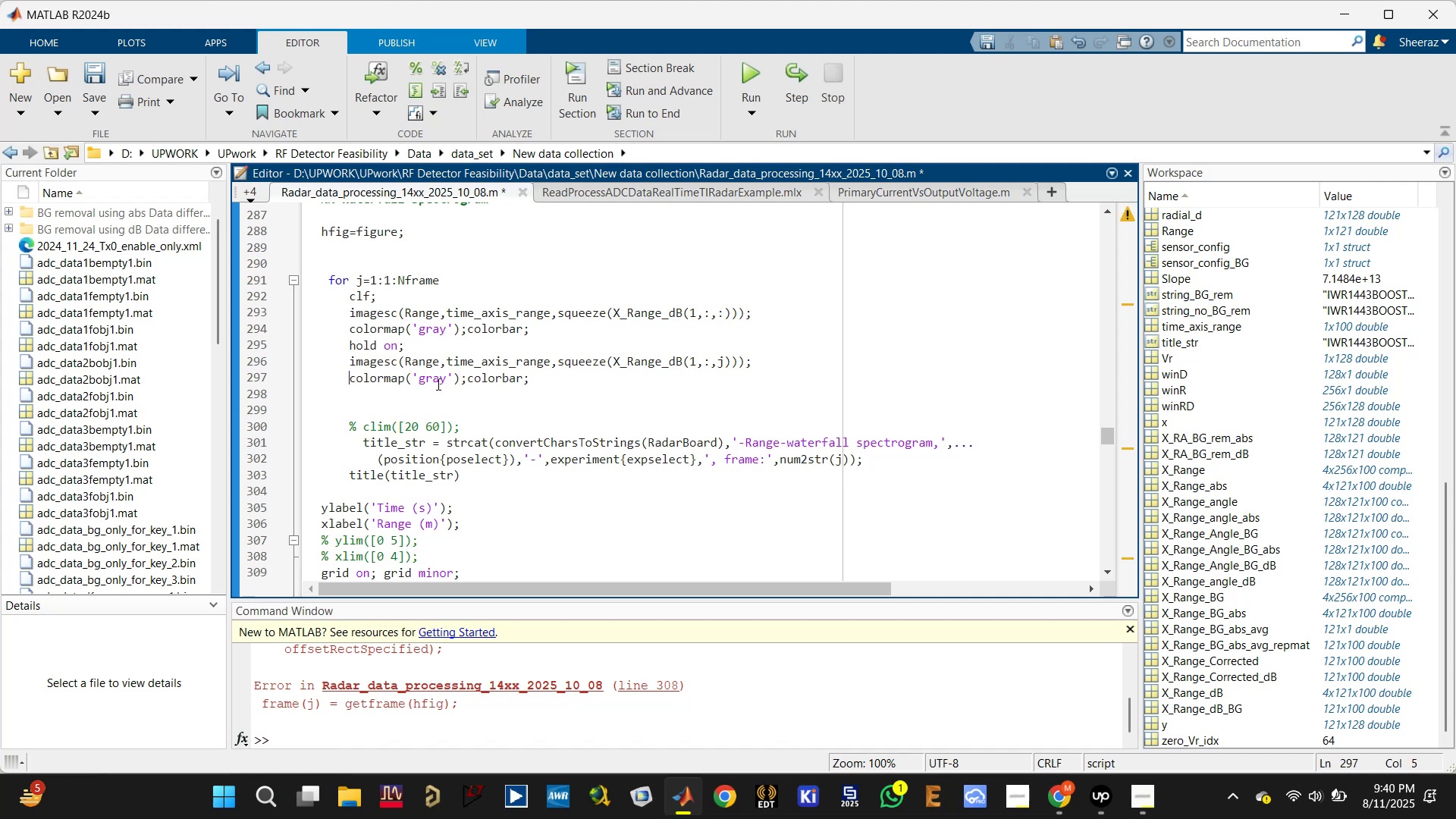 
double_click([432, 380])
 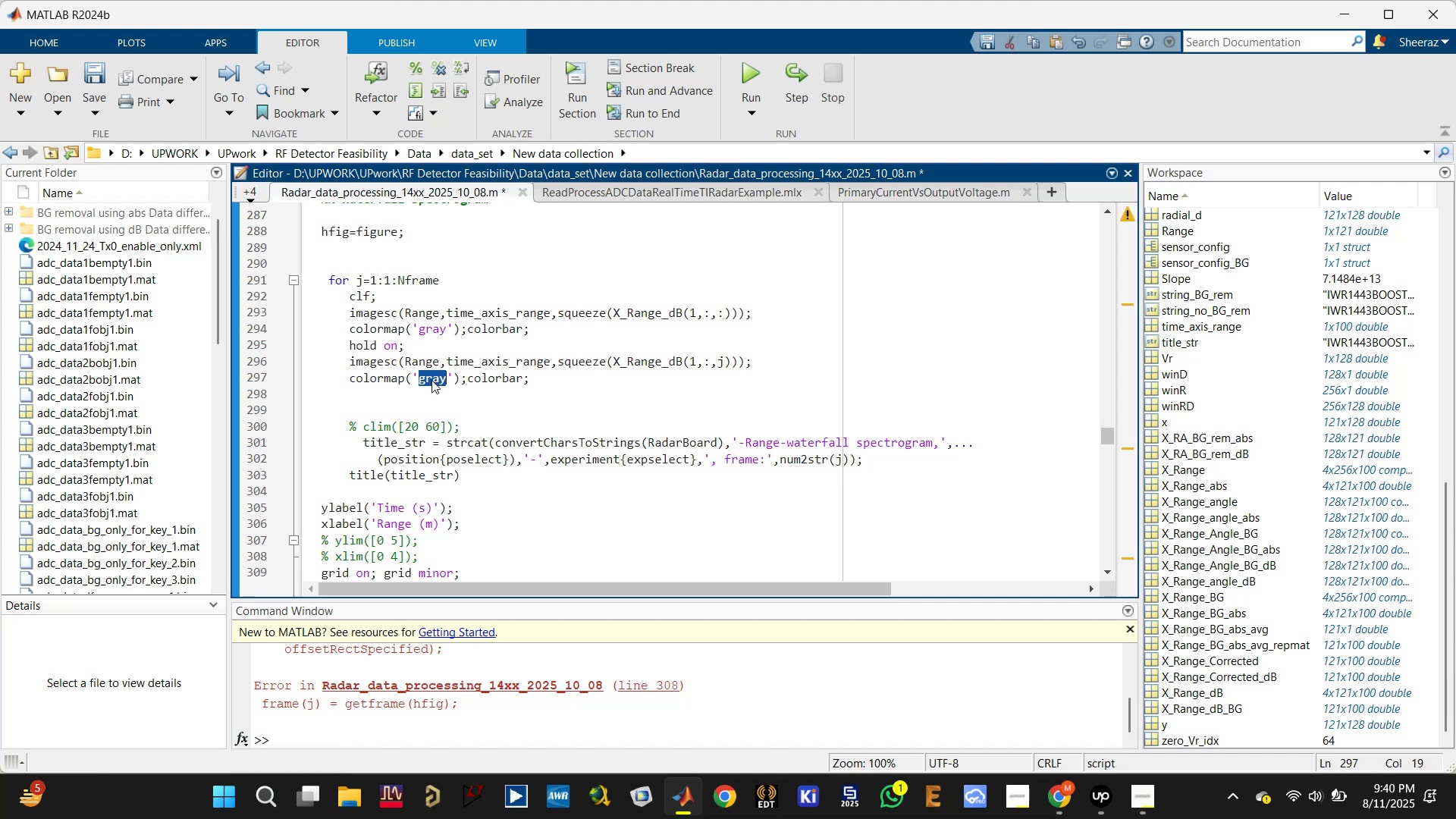 
type(jet)
 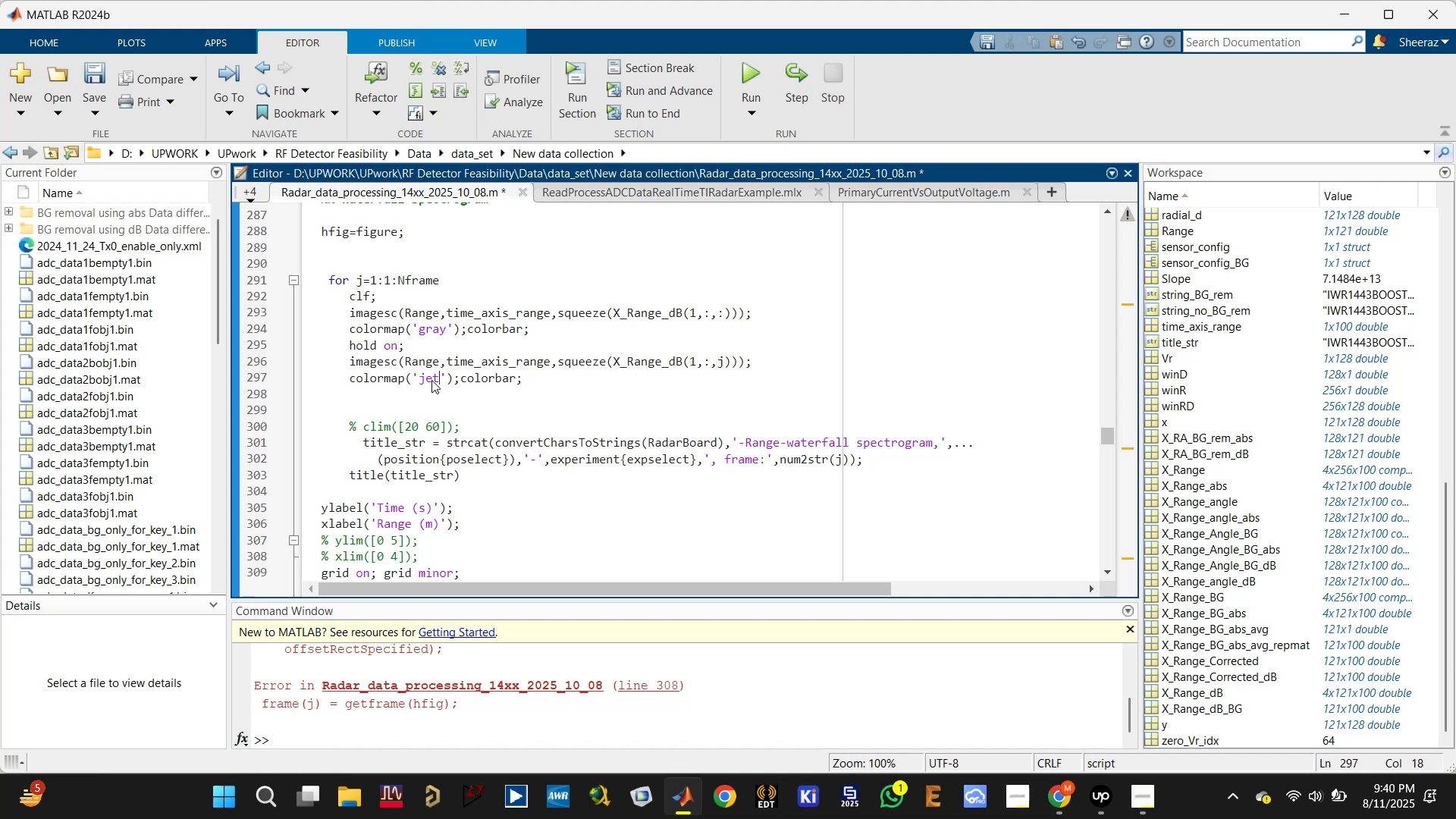 
key(Control+S)
 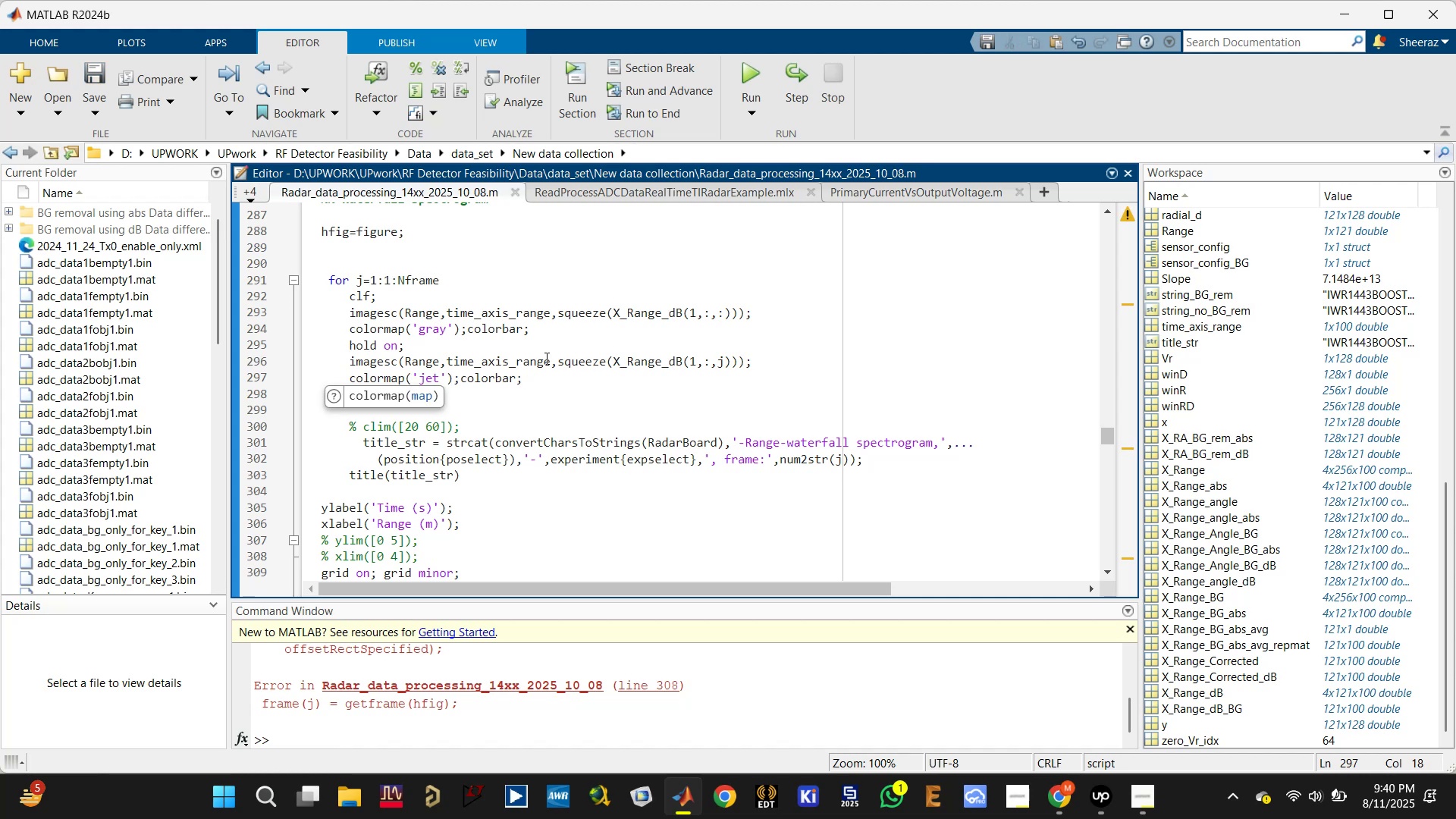 
left_click([547, 356])
 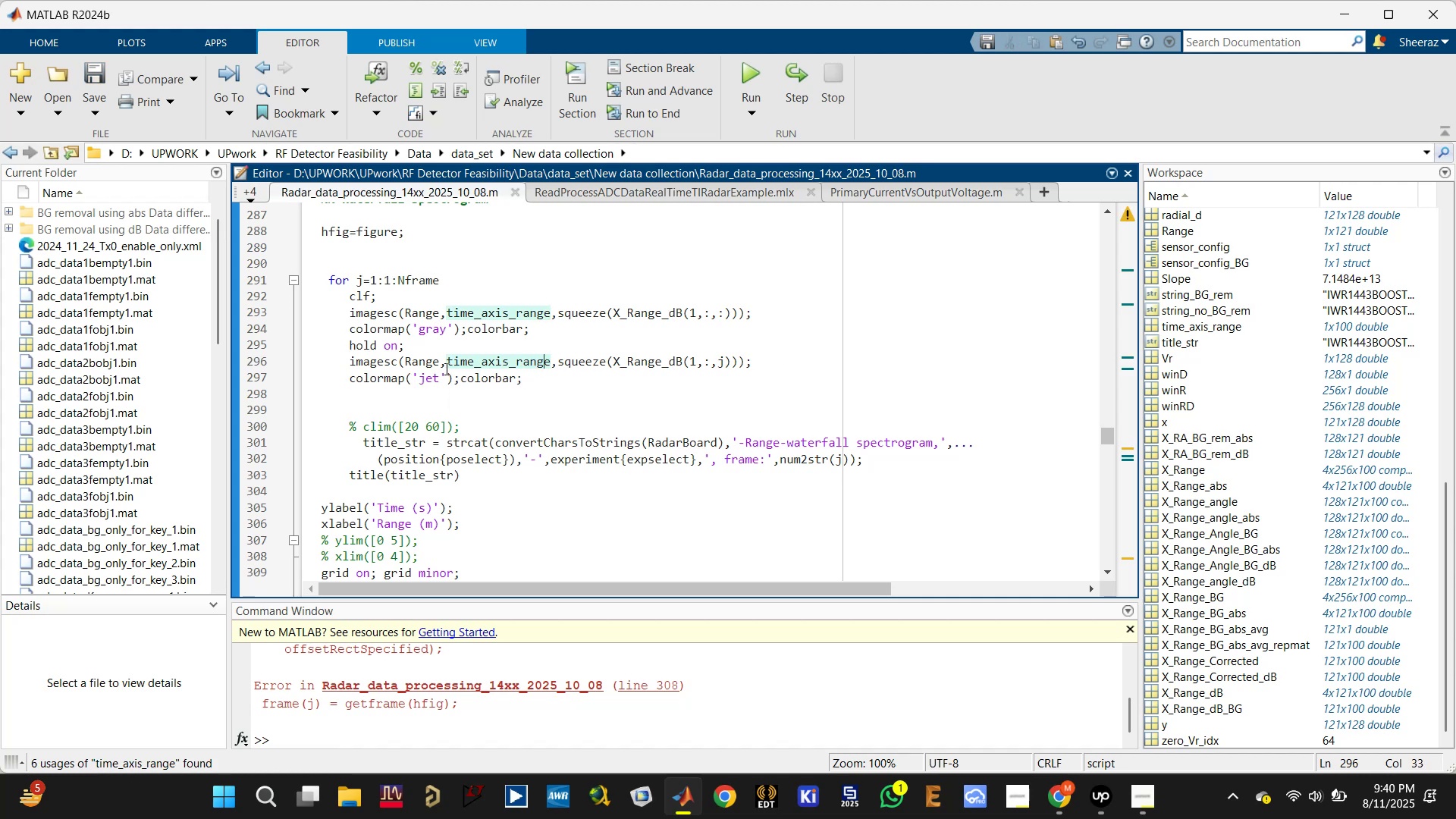 
left_click([445, 739])
 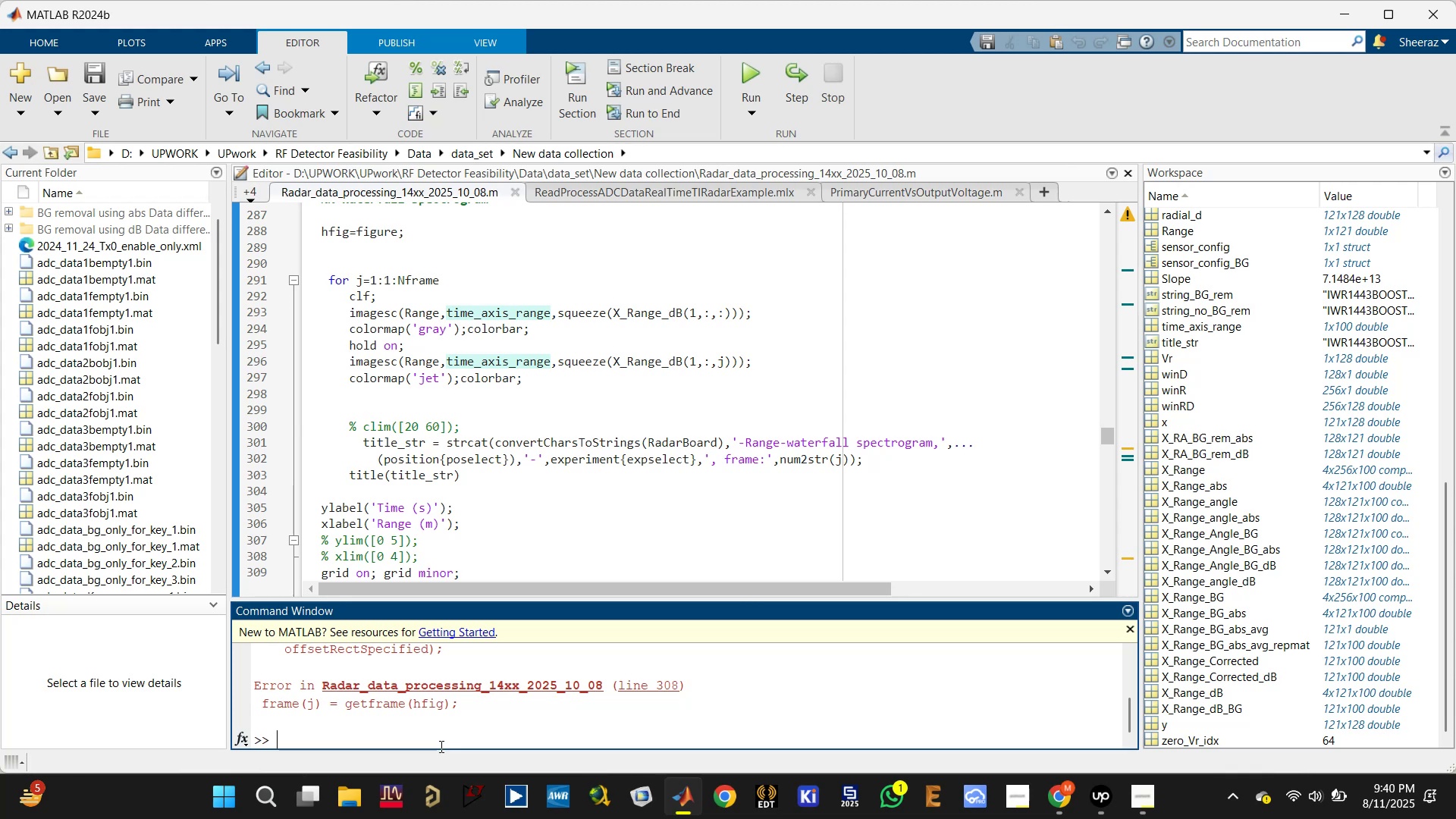 
type(clc)
 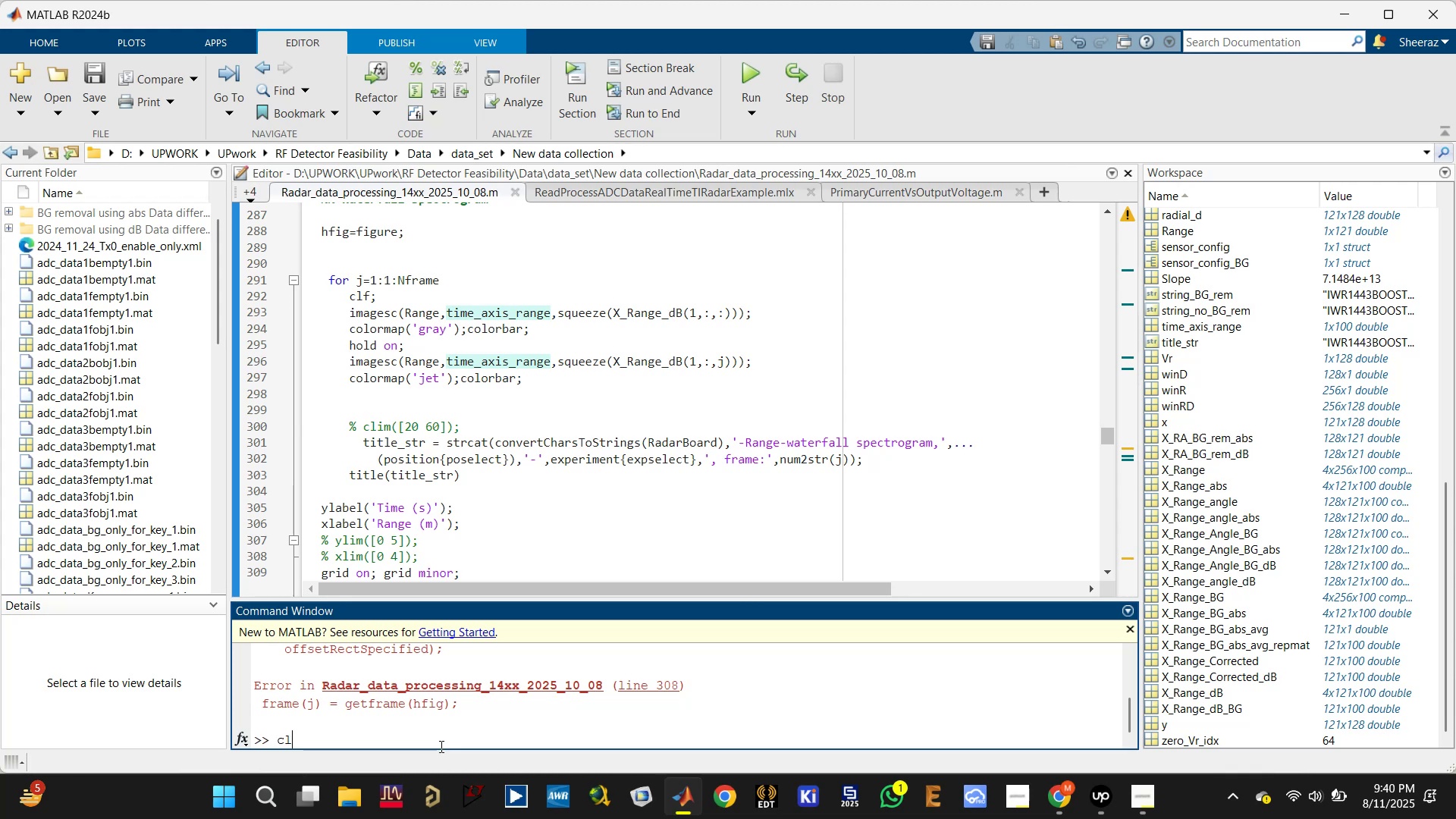 
key(Enter)
 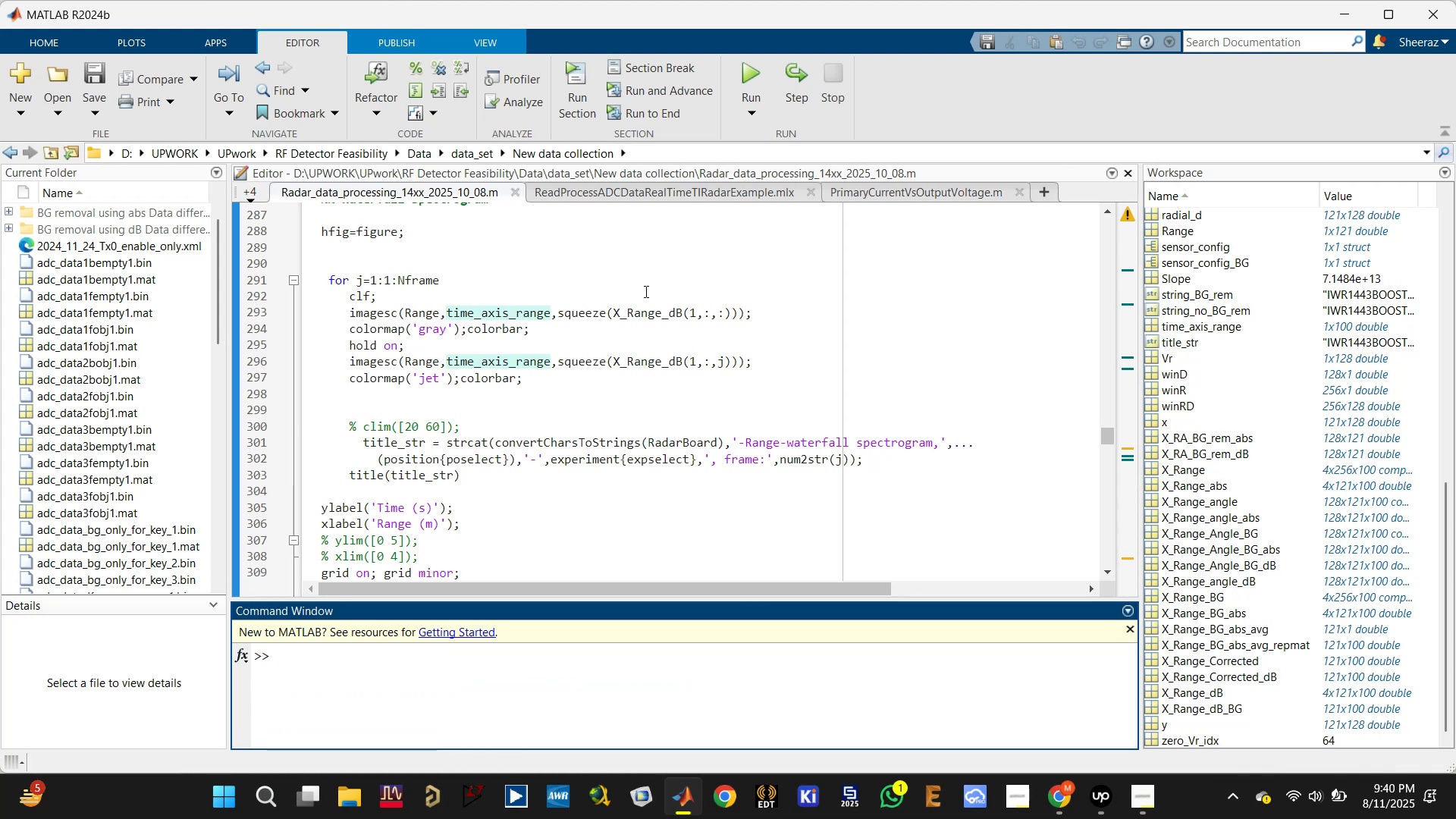 
left_click([651, 318])
 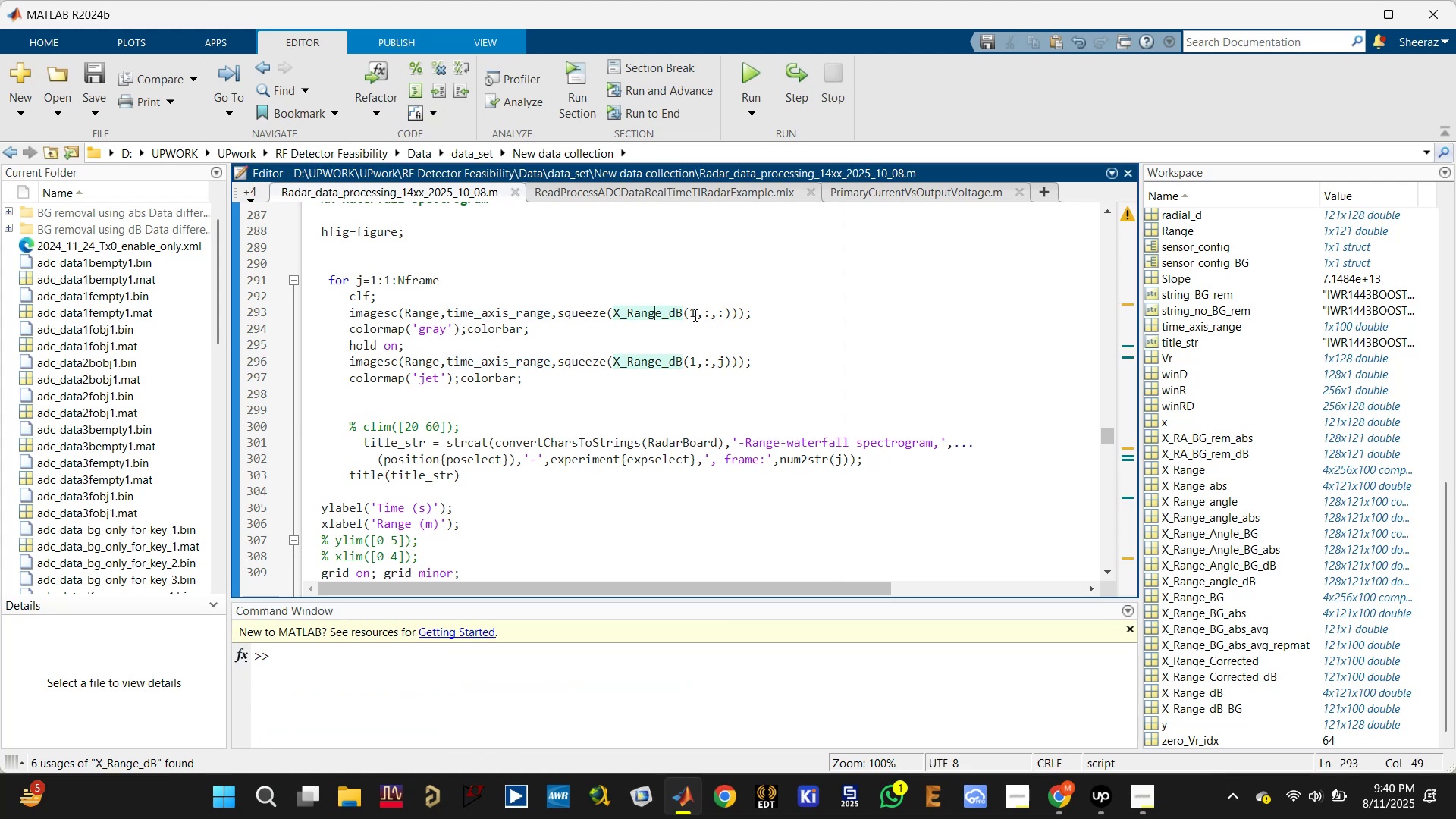 
left_click([694, 312])
 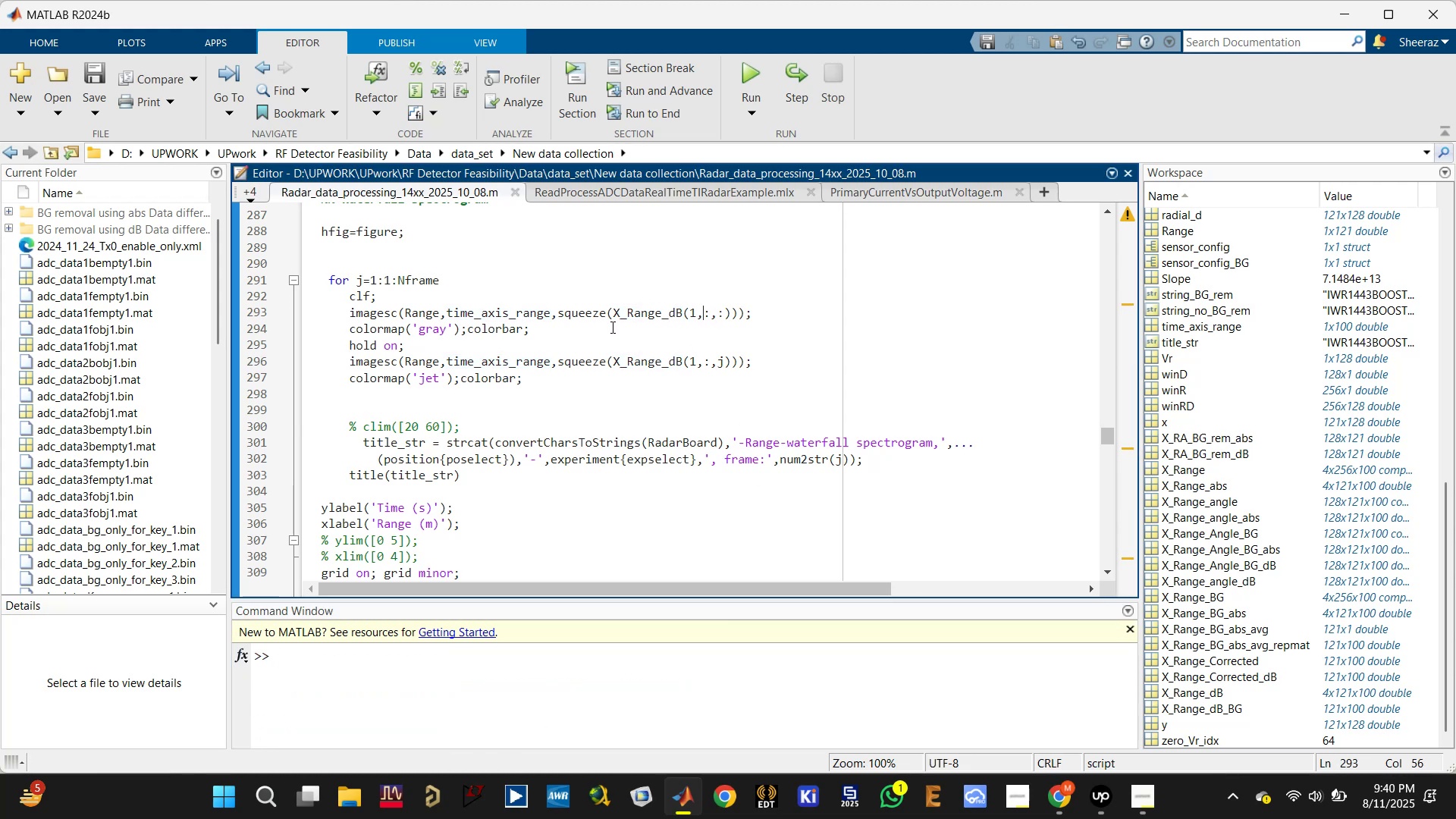 
scroll: coordinate [537, 260], scroll_direction: up, amount: 1.0
 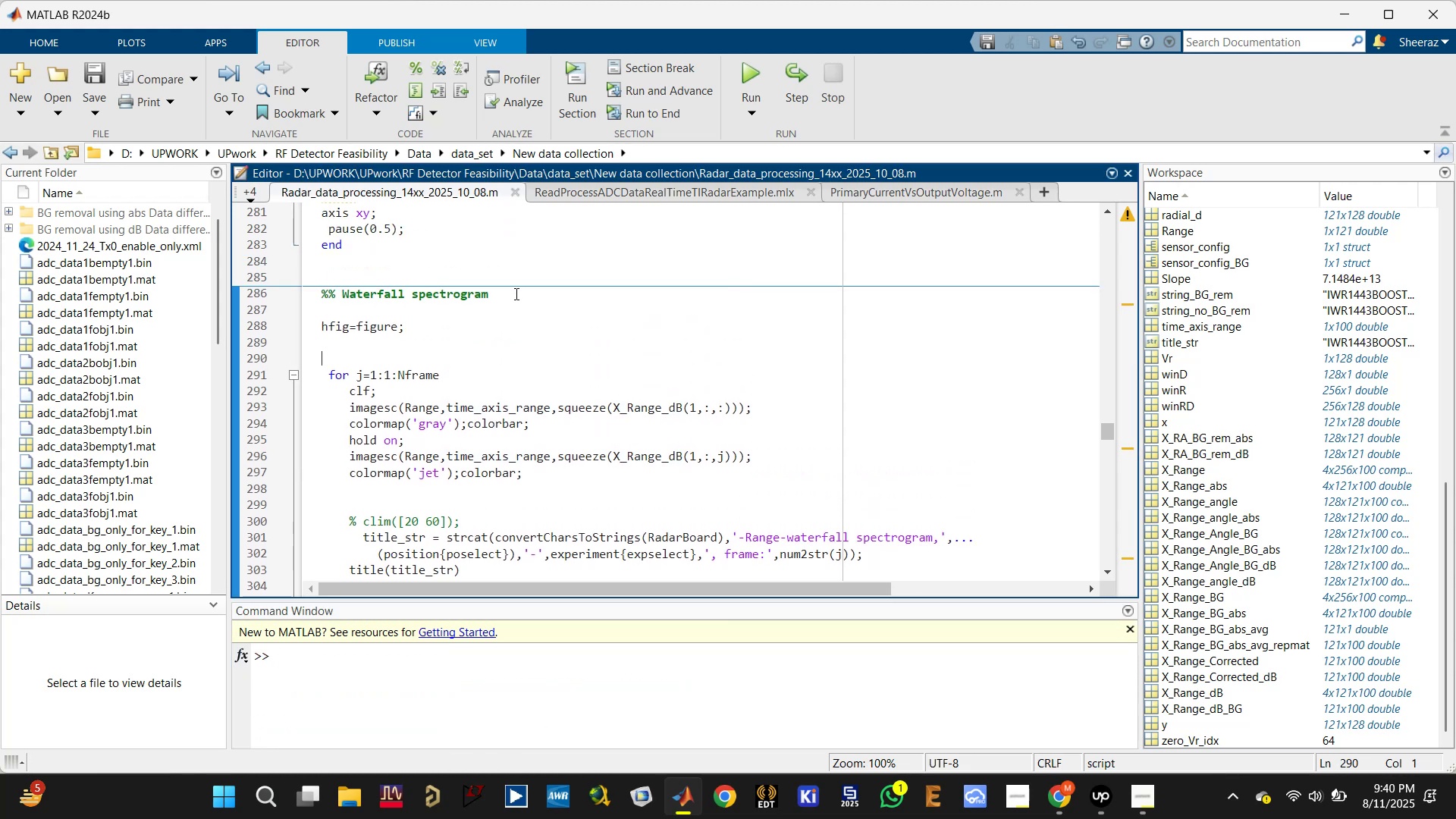 
left_click([506, 311])
 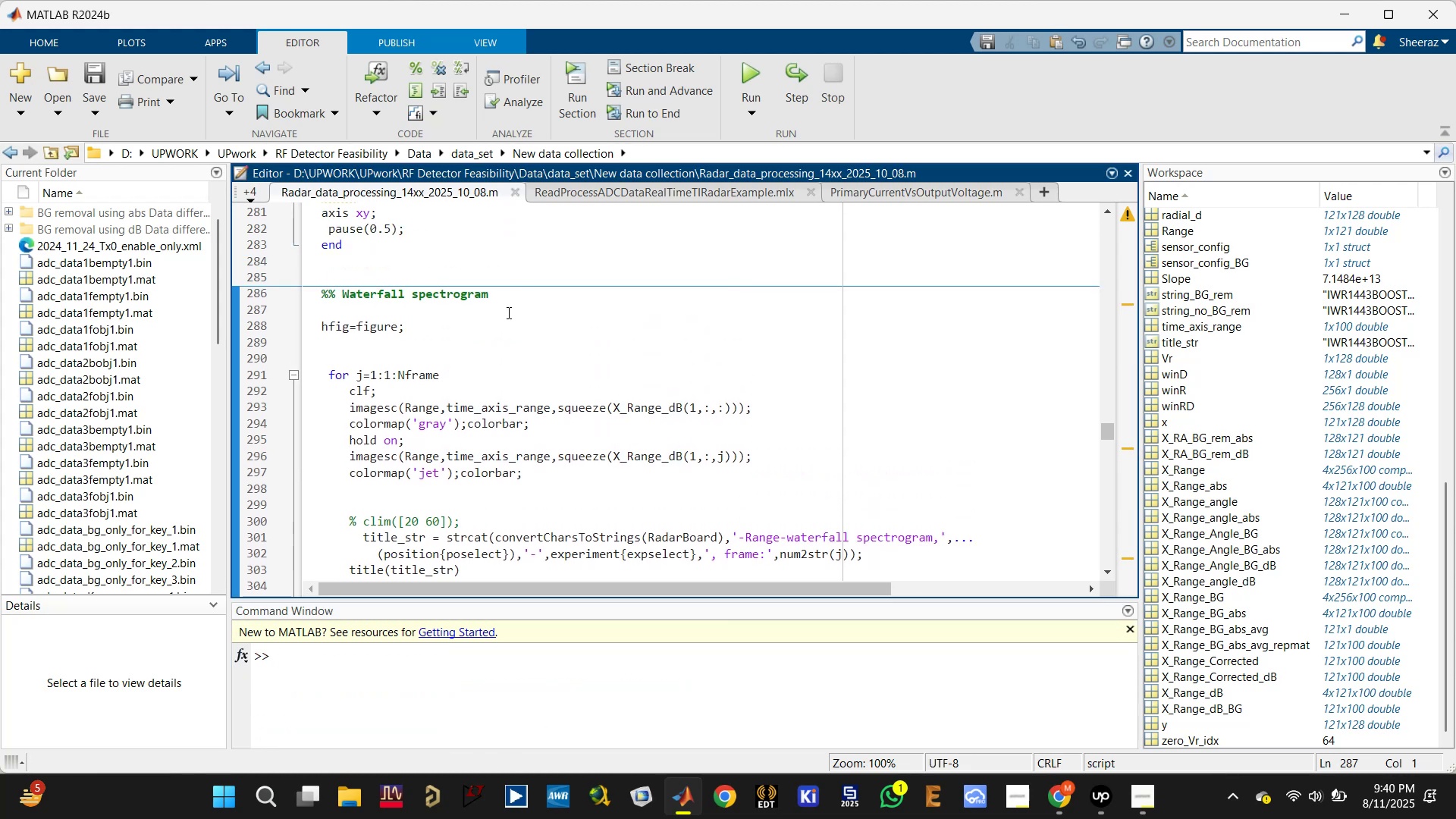 
key(Enter)
 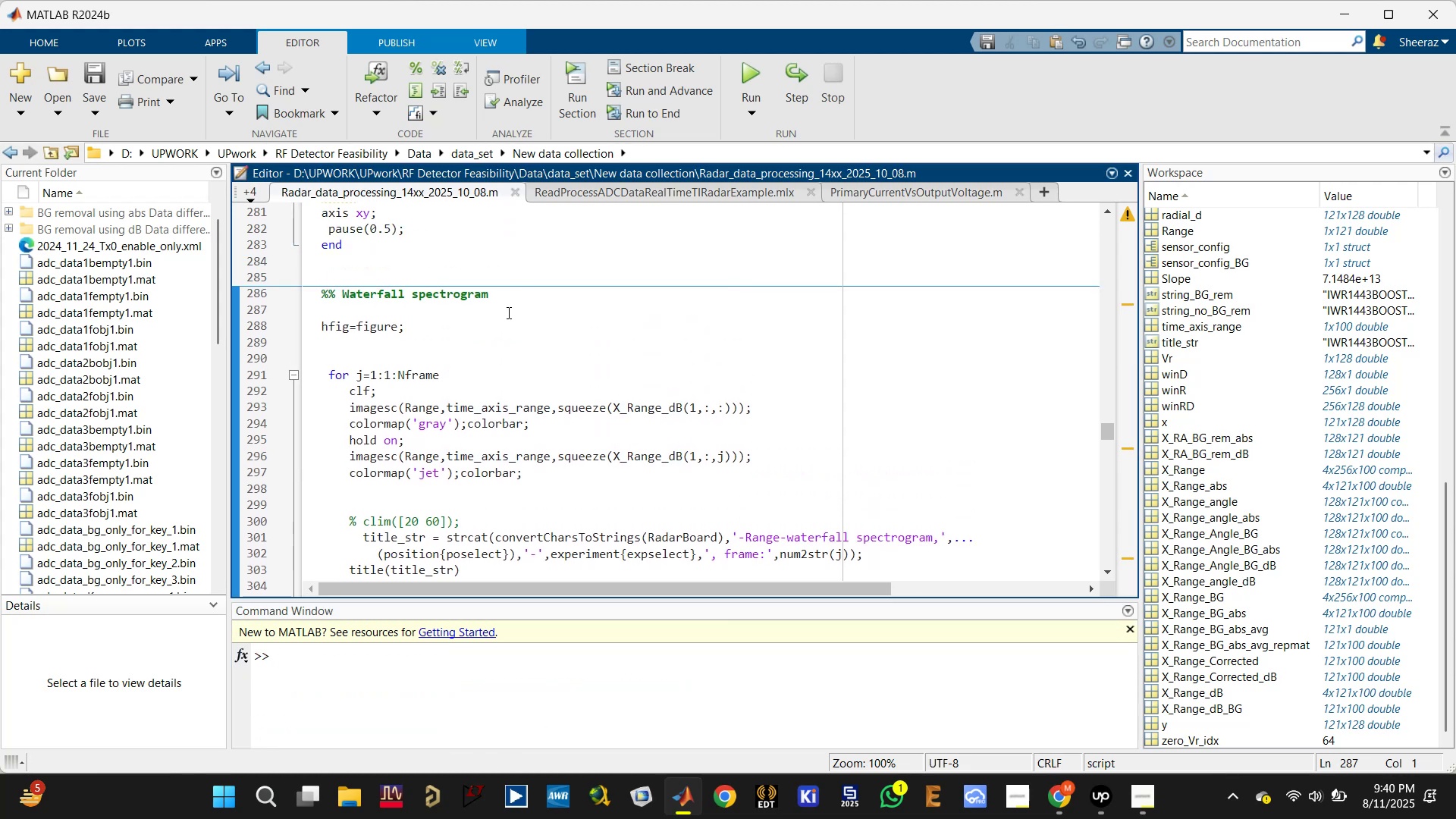 
key(Enter)
 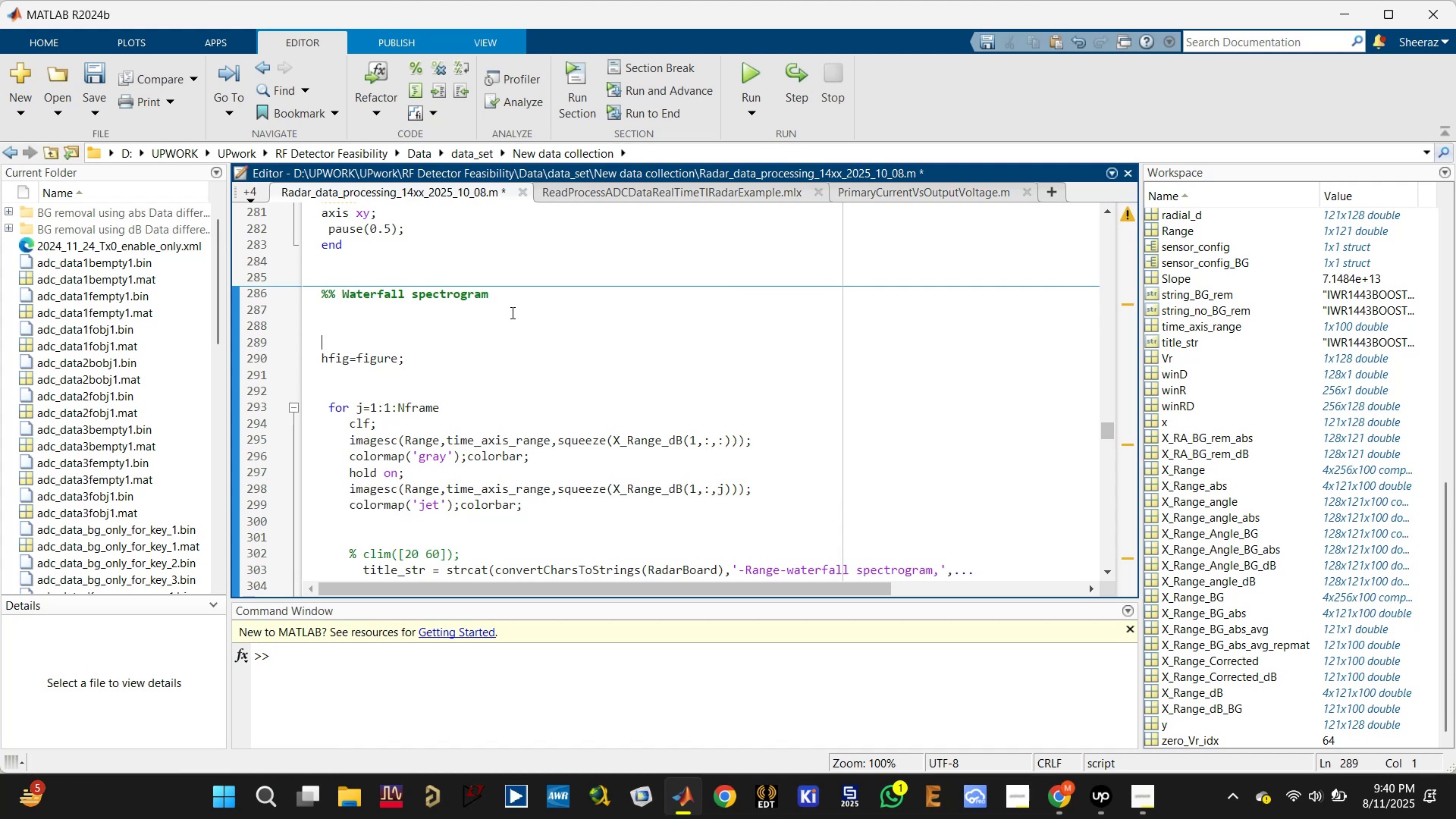 
type(X_rang)
key(Backspace)
key(Backspace)
key(Backspace)
key(Backspace)
type(Range_)
 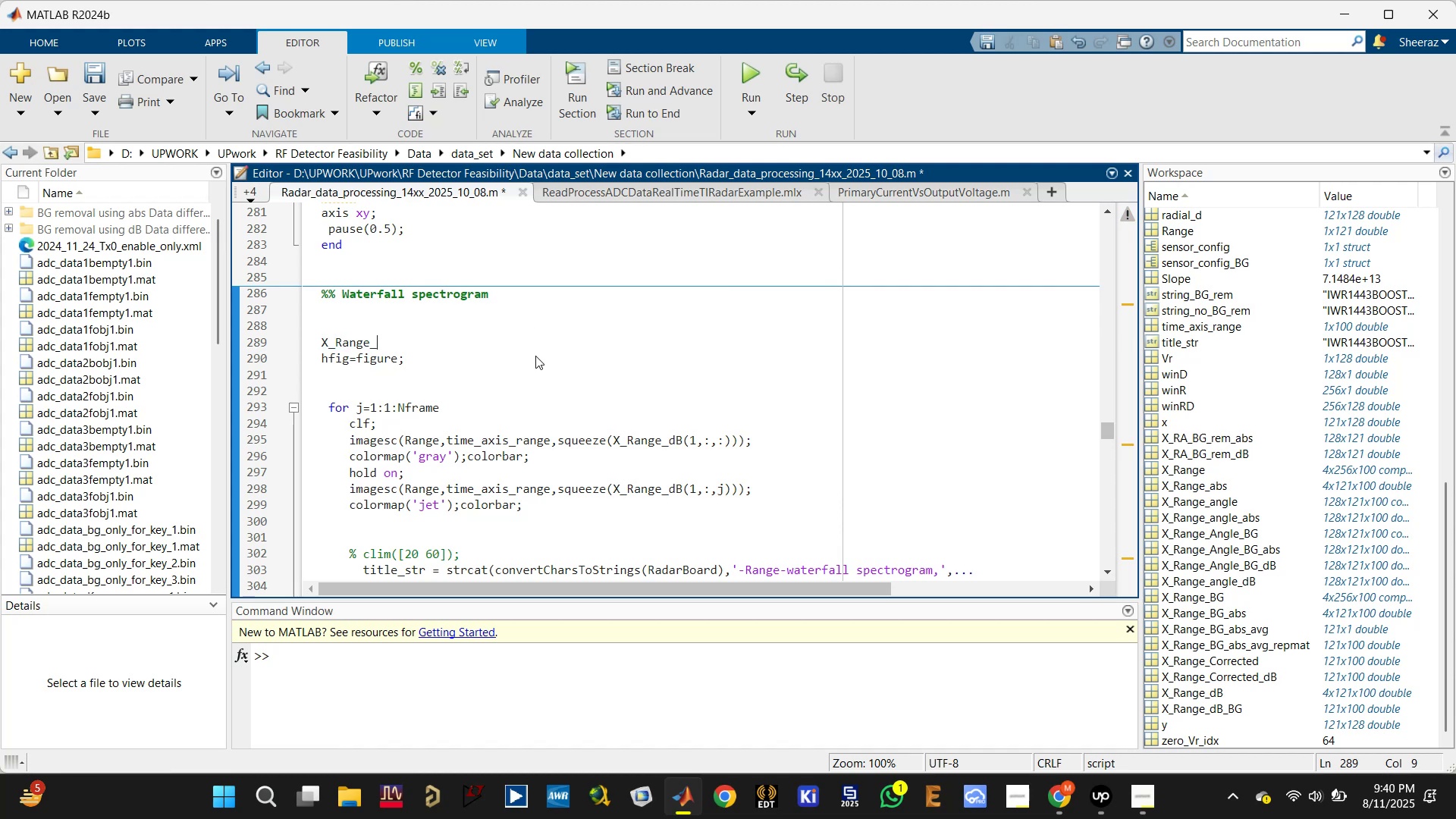 
type(dum=zeroes)
 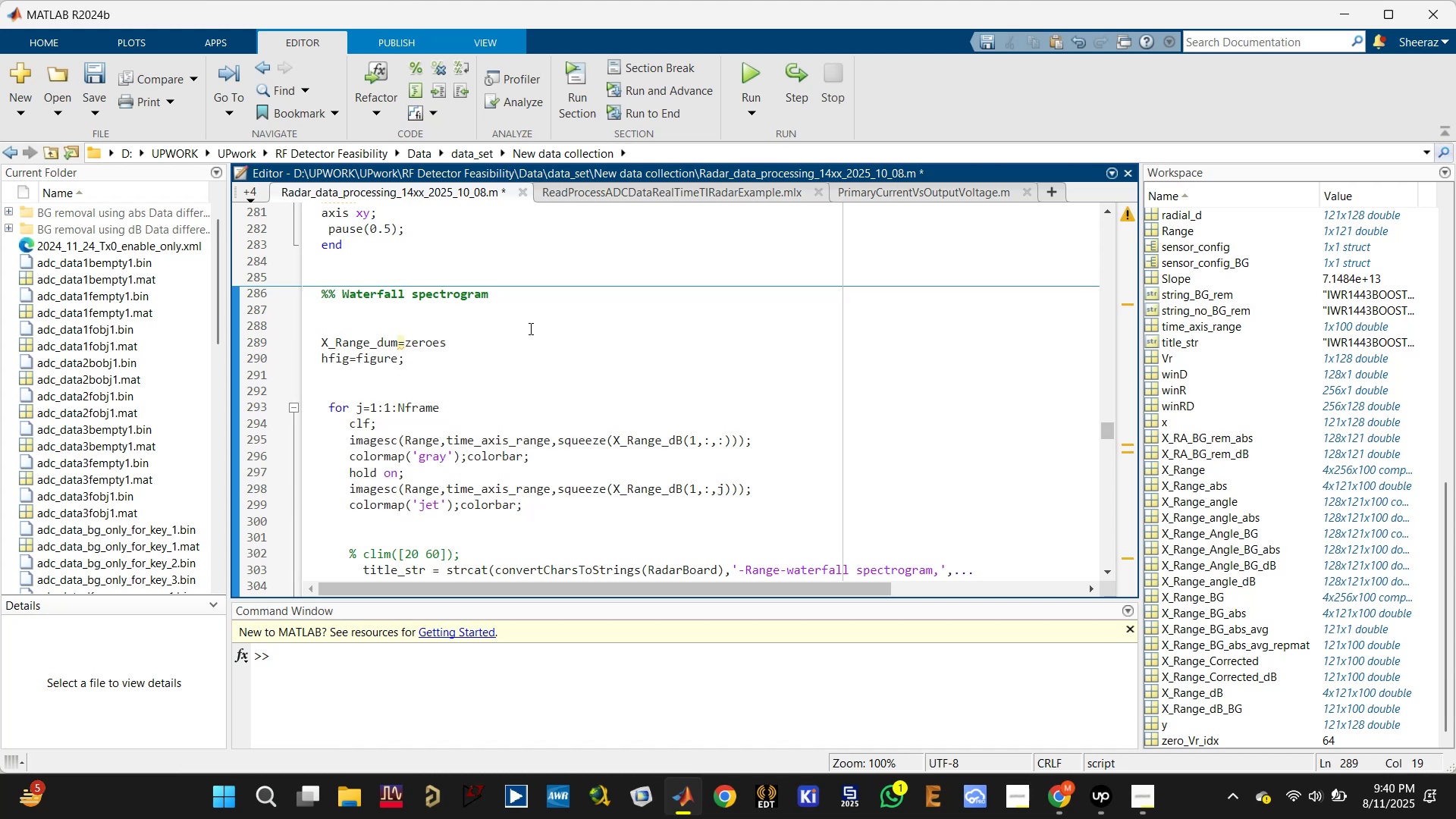 
key(Control+S)
 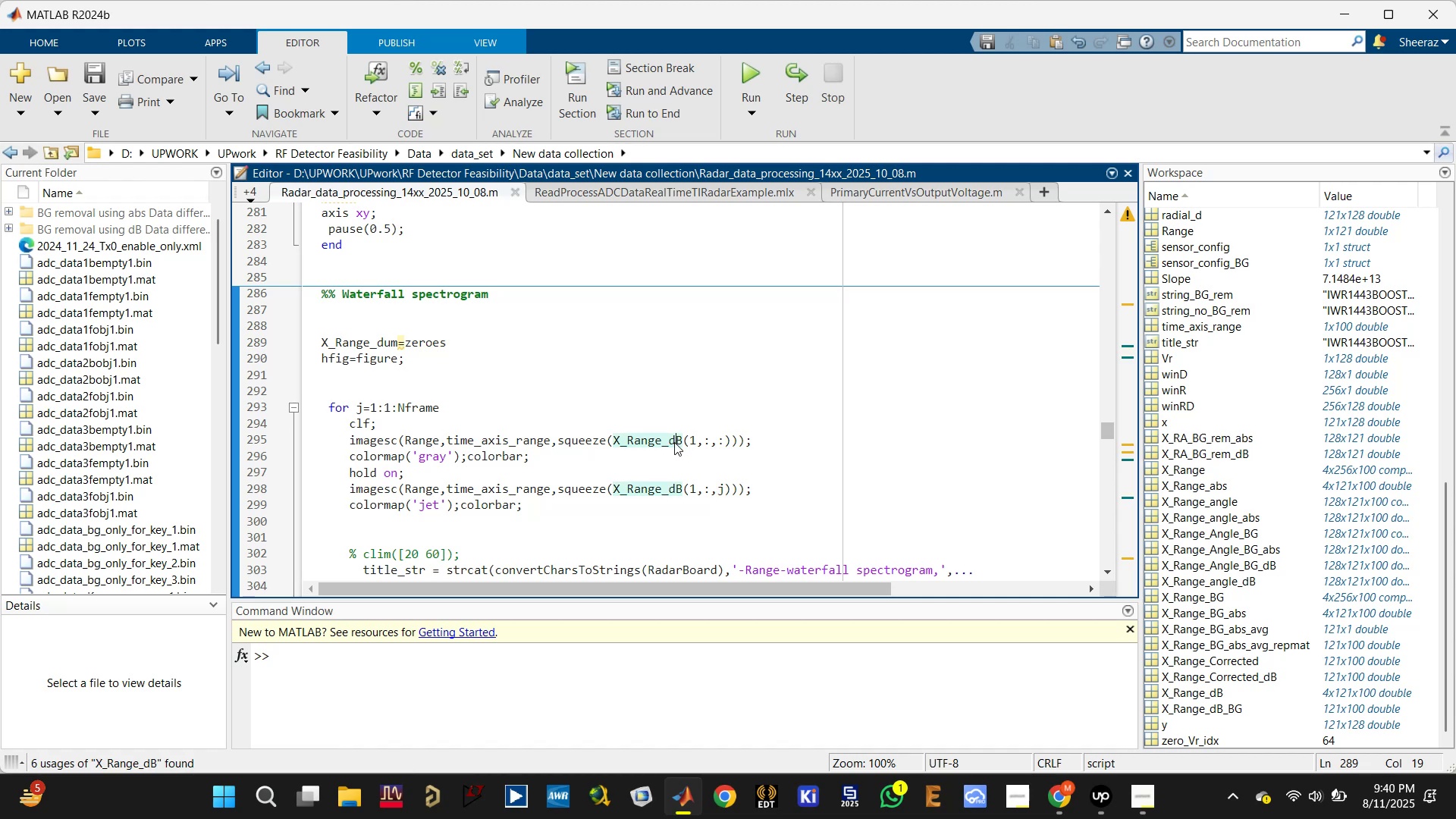 
wait(6.53)
 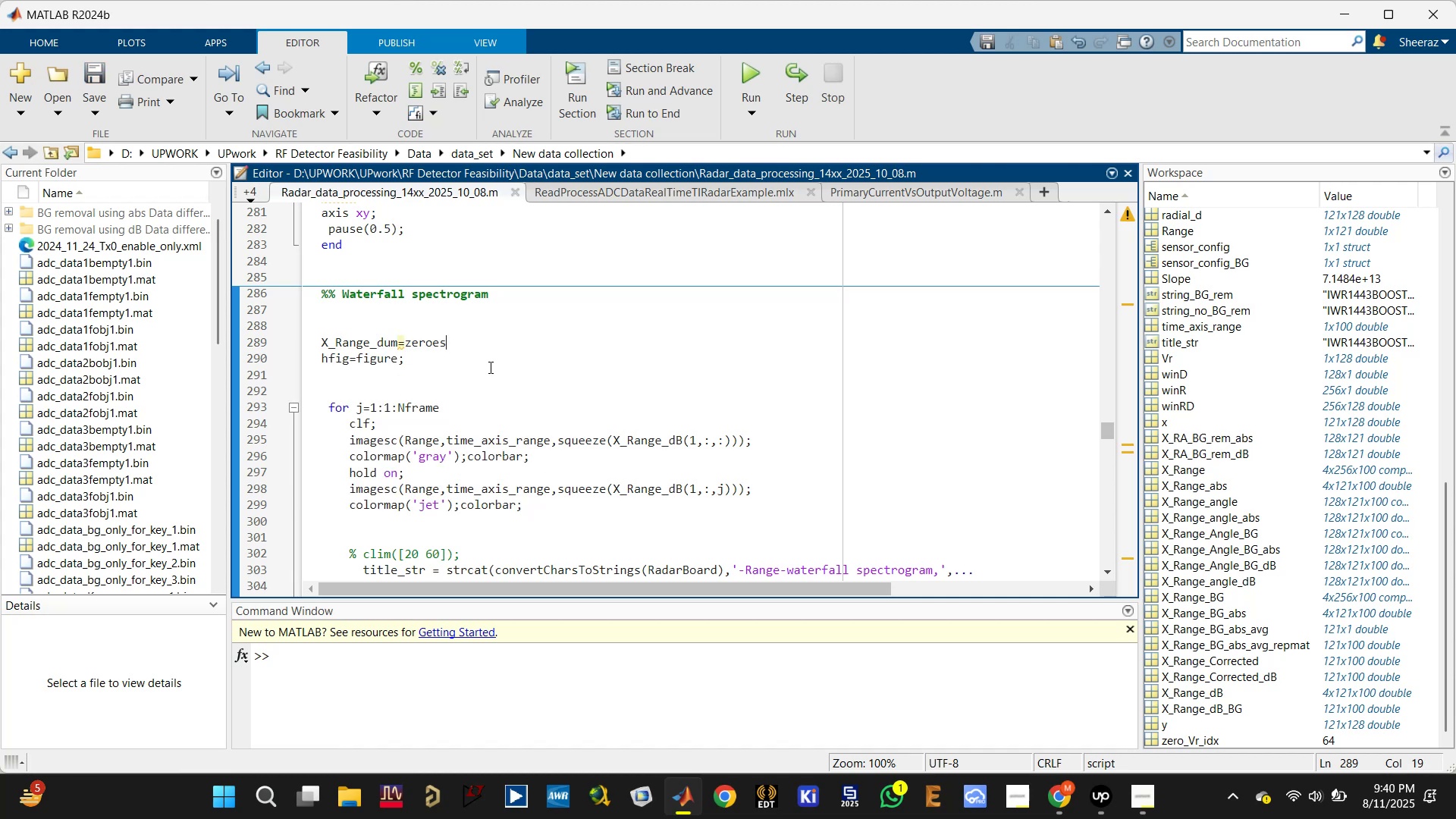 
left_click([320, 342])
 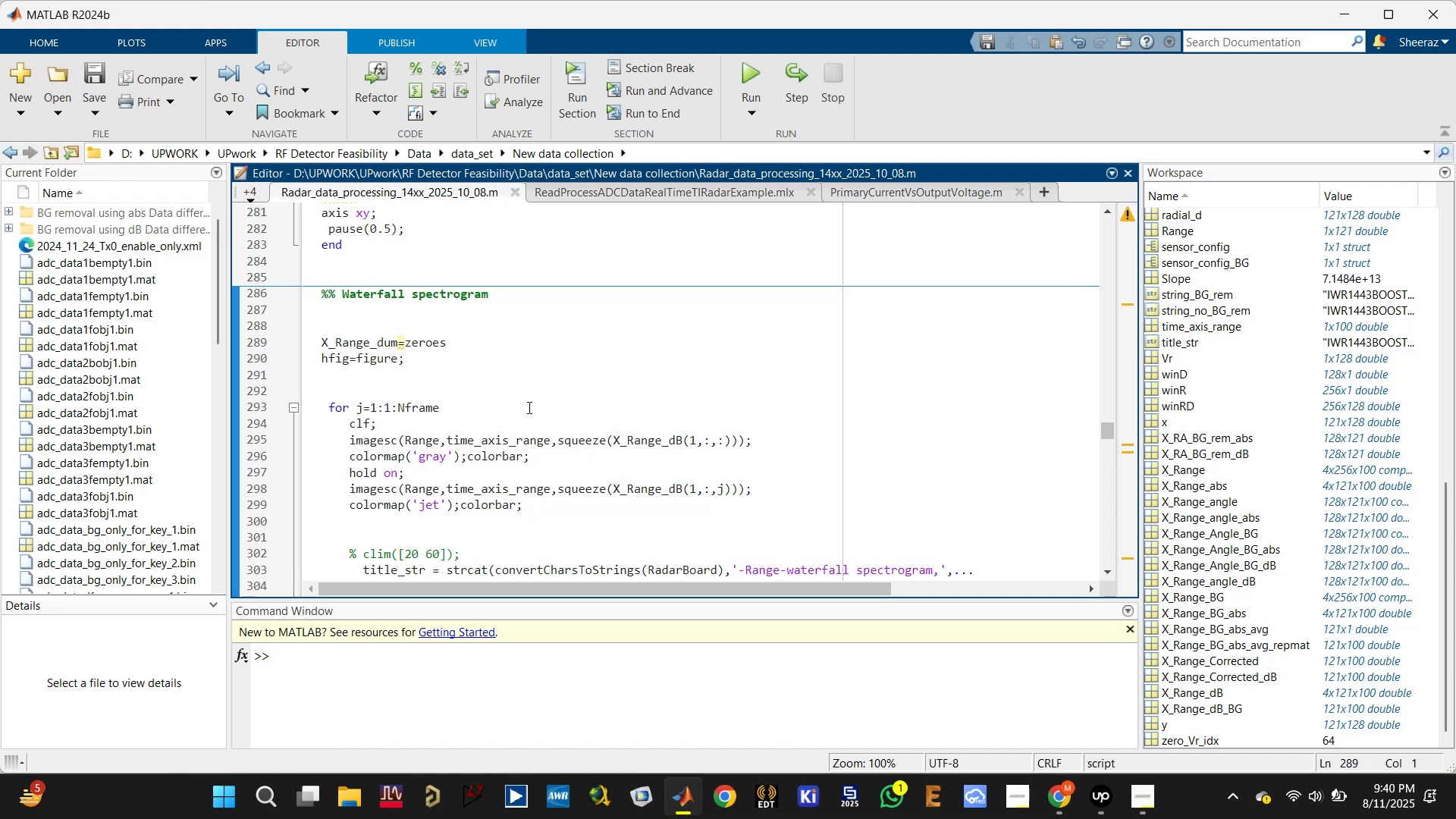 
wait(7.66)
 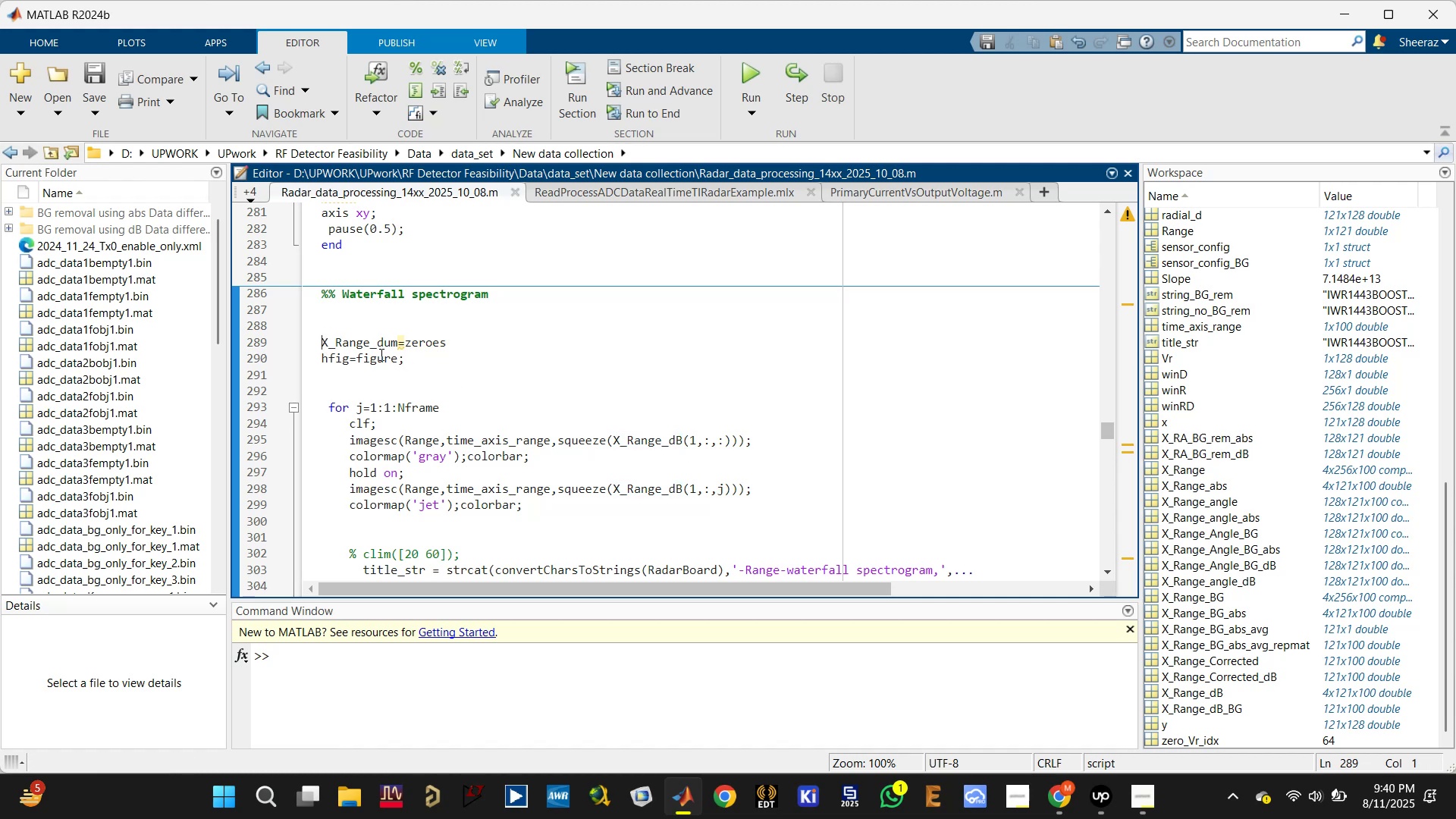 
double_click([396, 336])
 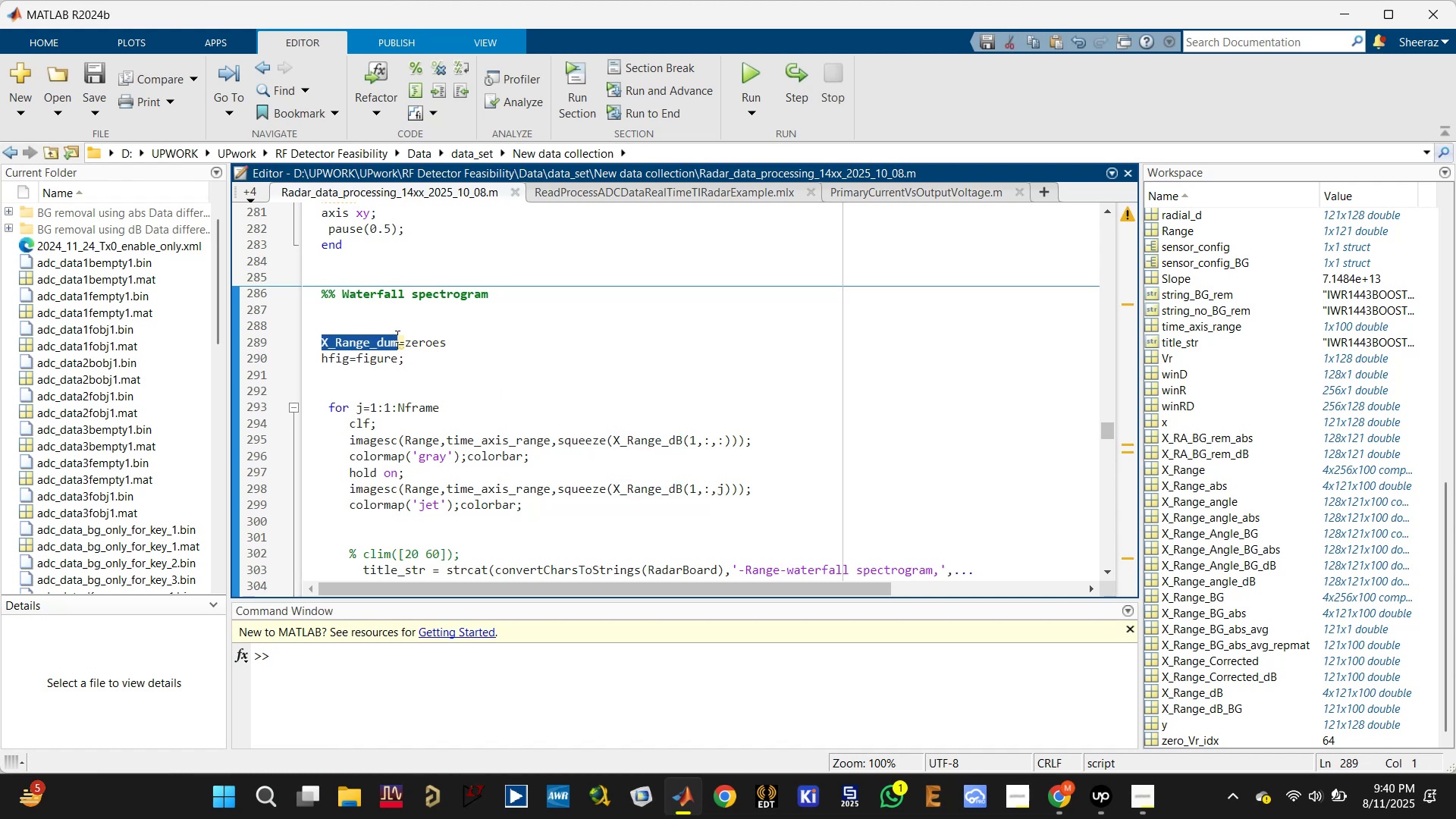 
triple_click([396, 336])
 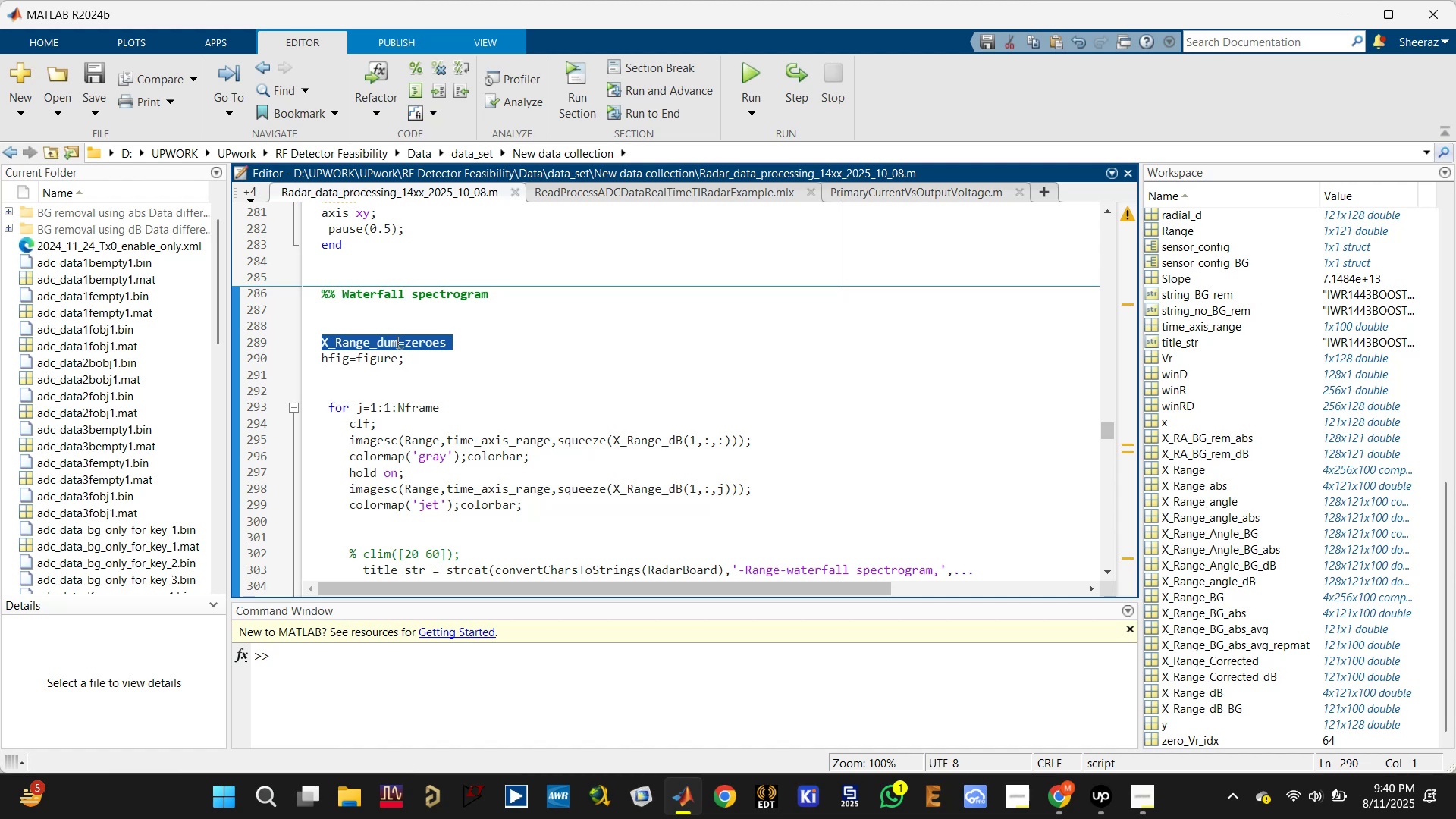 
key(Backspace)
 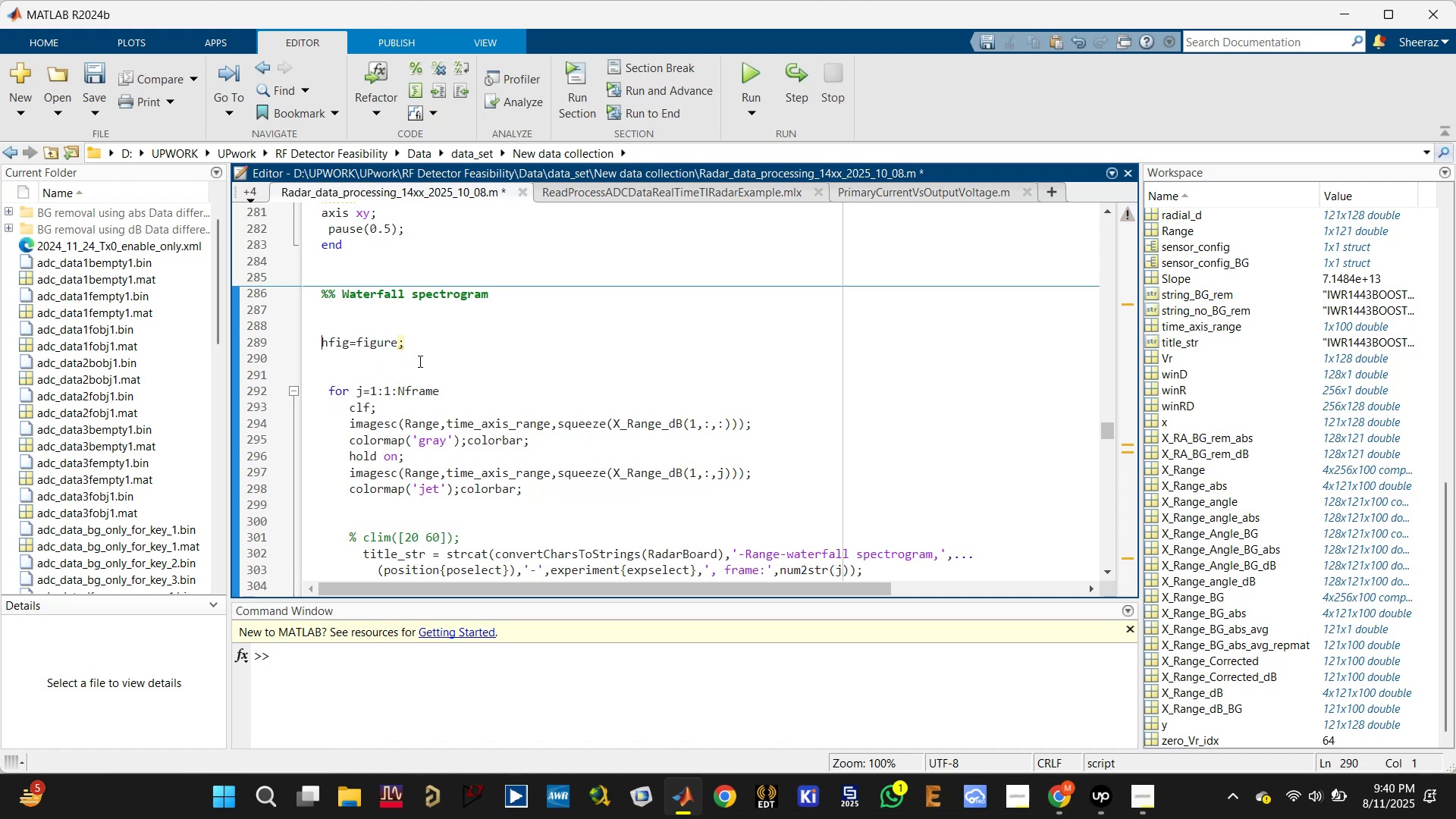 
scroll: coordinate [463, 372], scroll_direction: down, amount: 1.0
 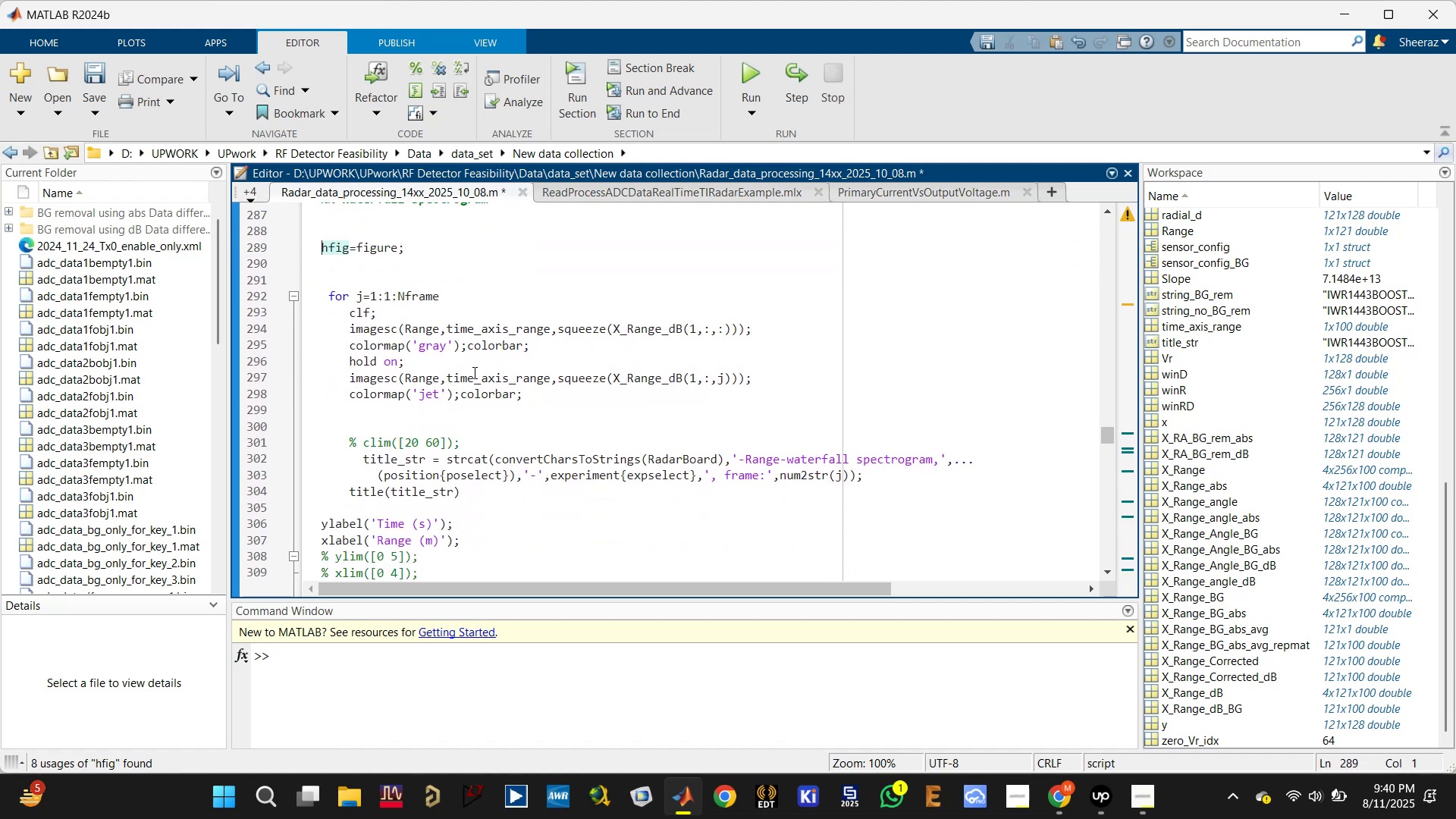 
key(Control+S)
 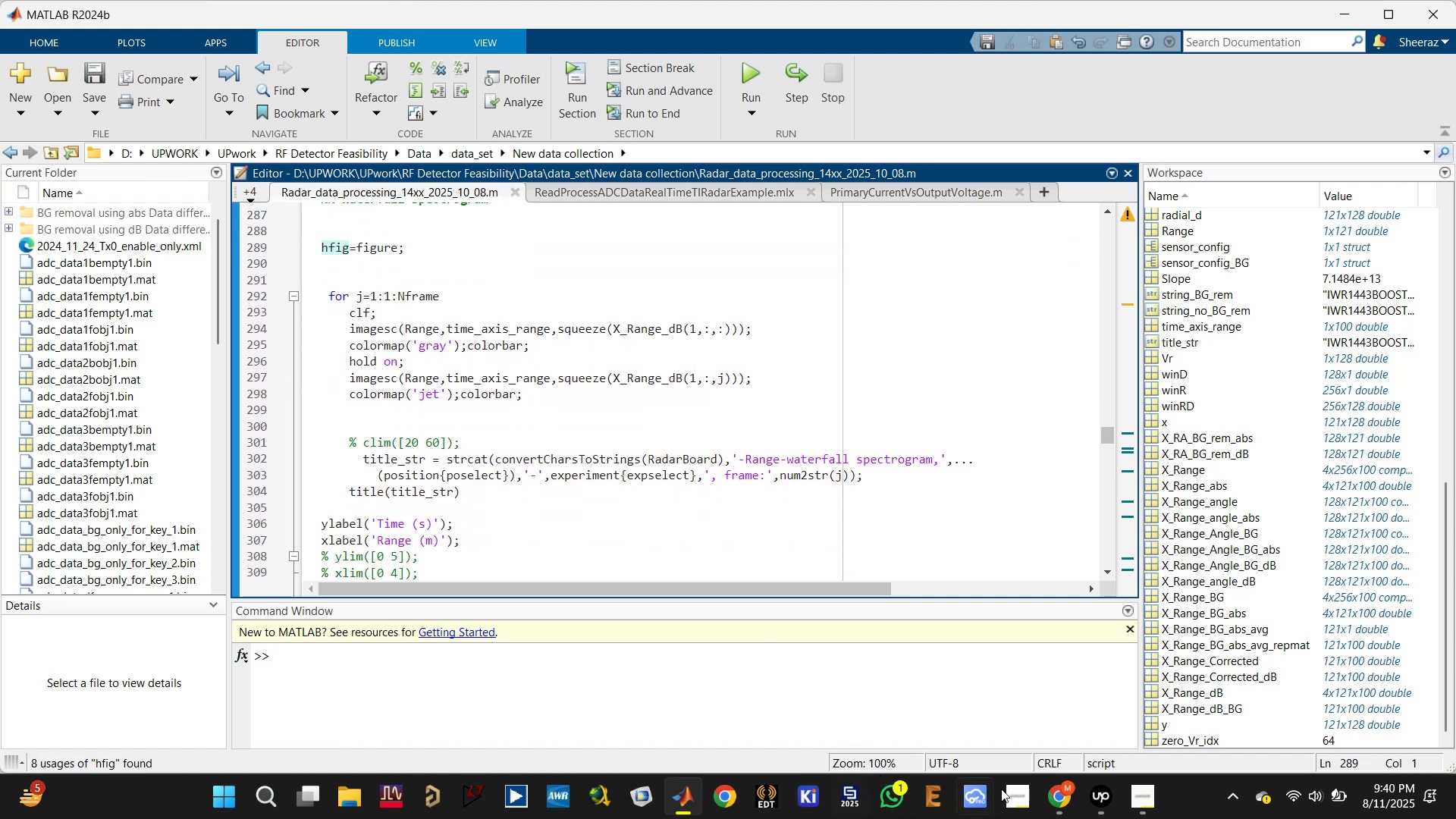 
left_click([1059, 799])
 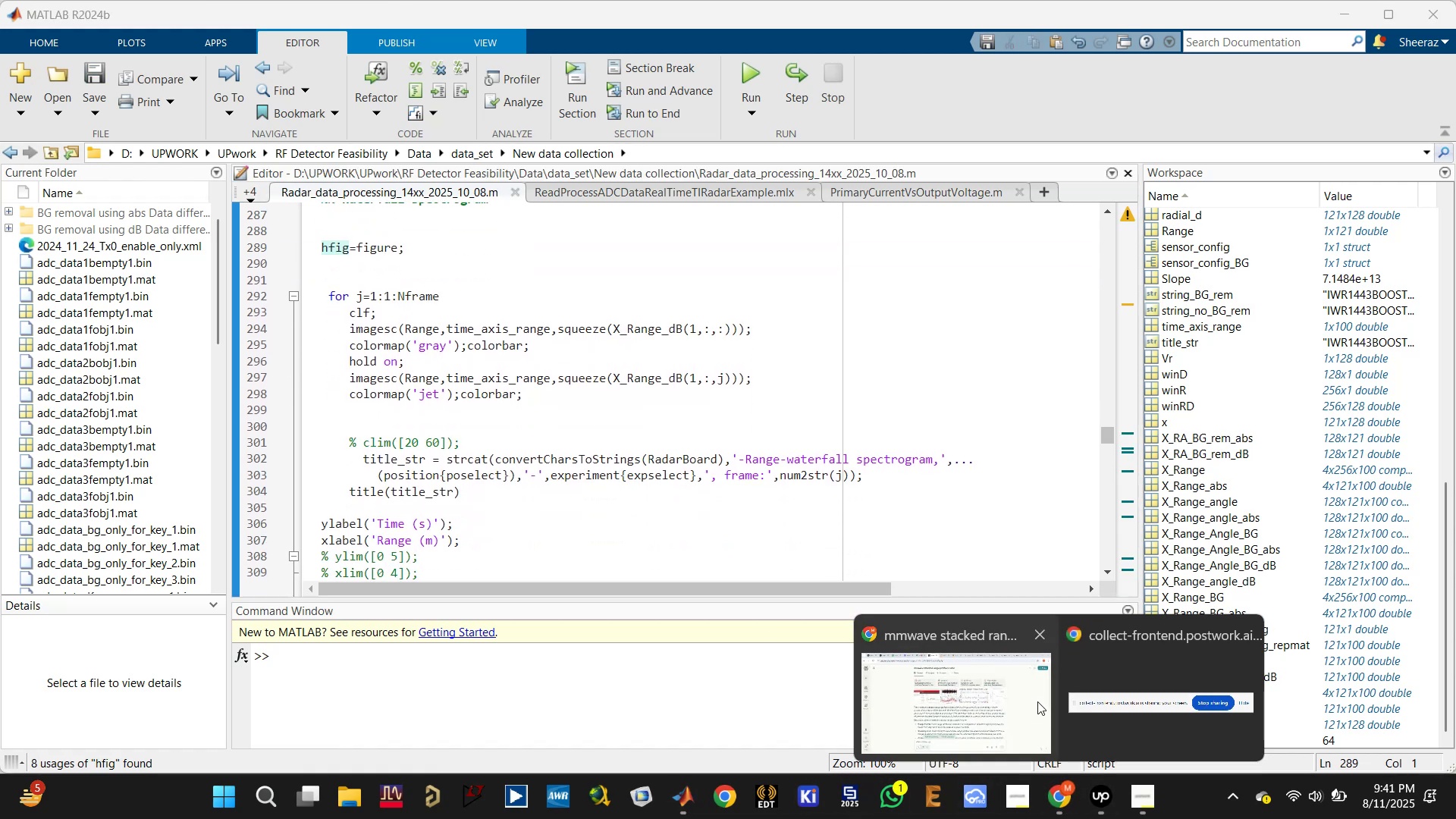 
left_click([1018, 720])
 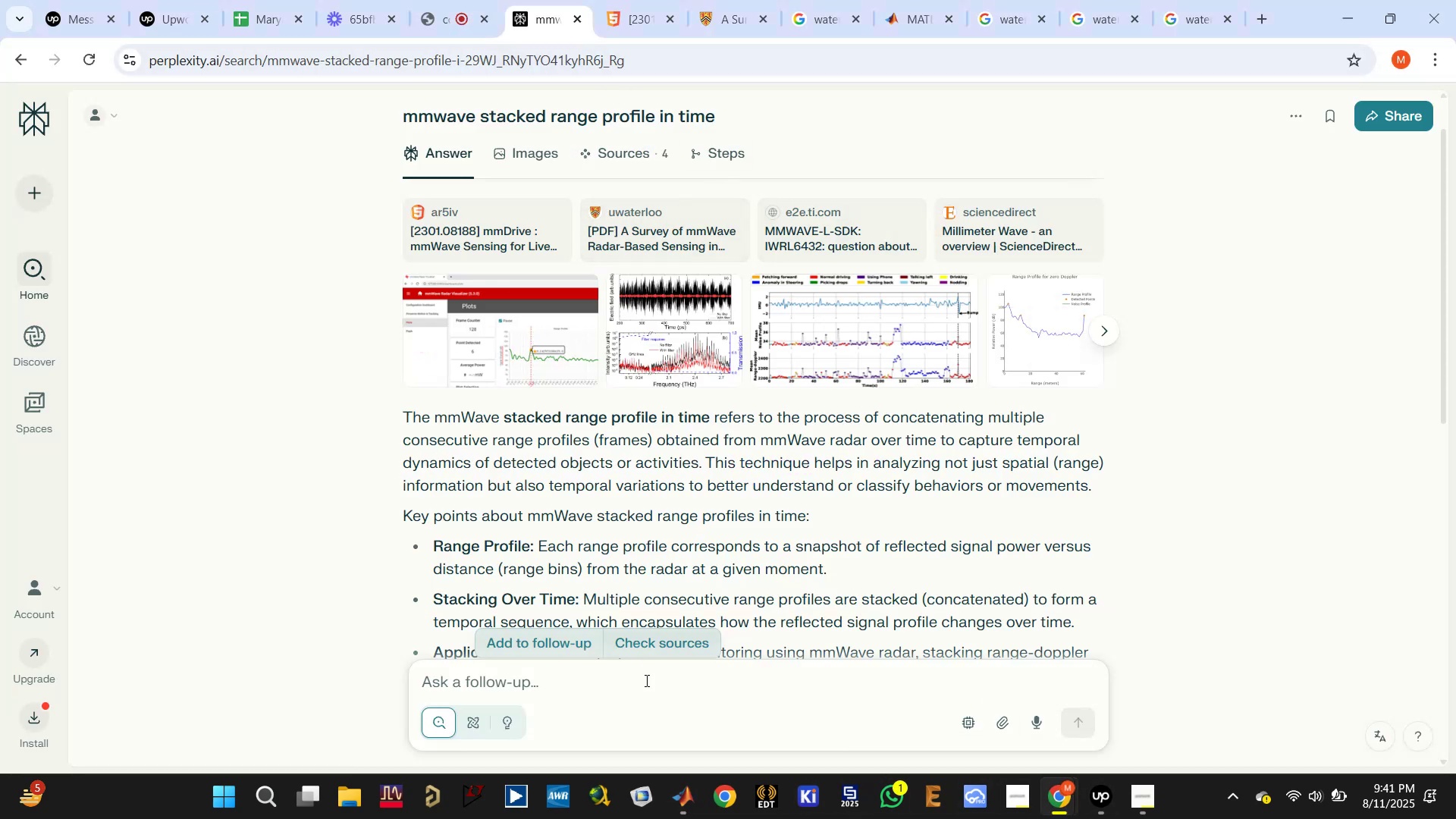 
left_click([626, 701])
 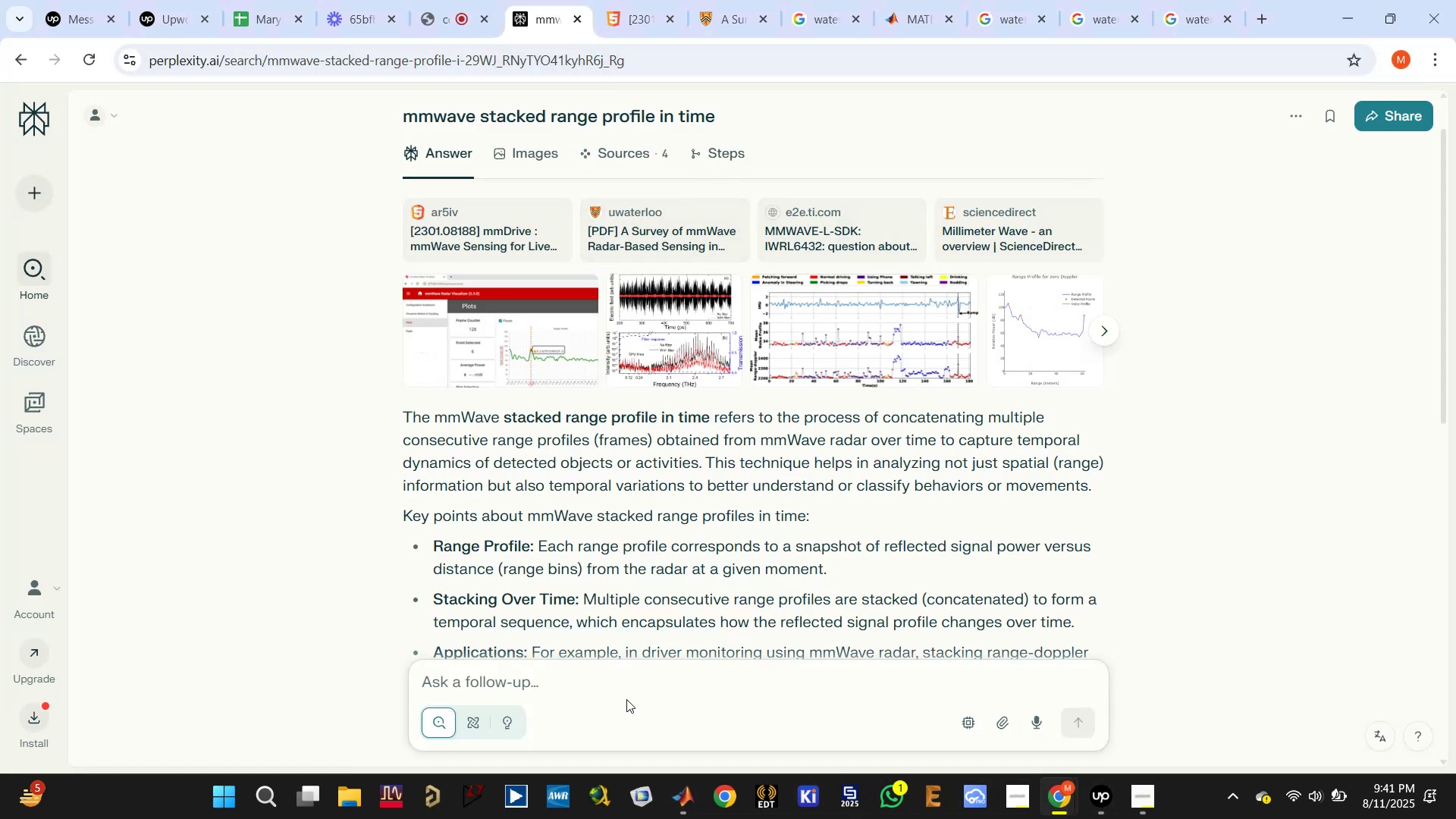 
type(plotting a imagesc and rel)
key(Backspace)
type(vealing frame by frame)
 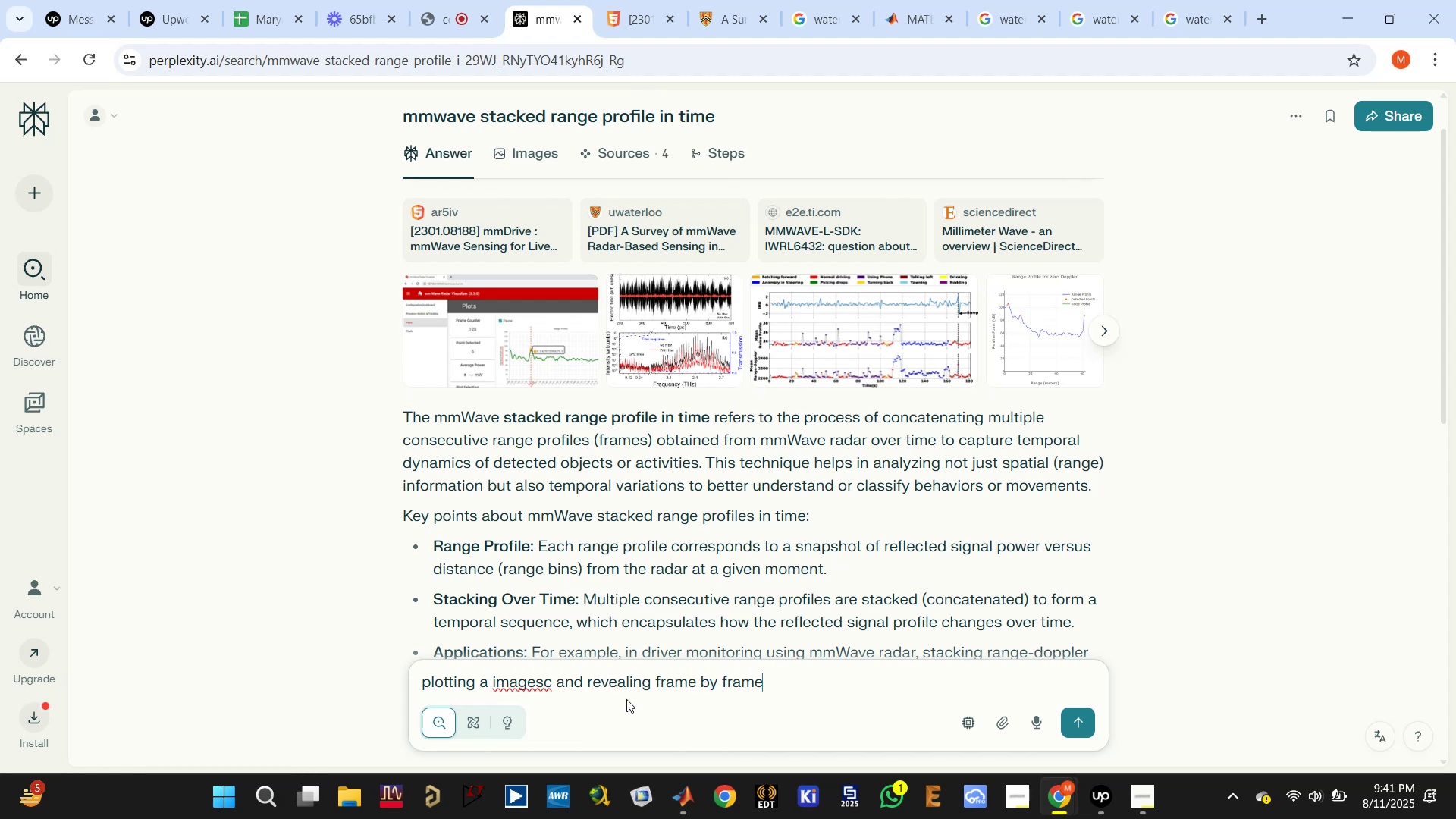 
key(Enter)
 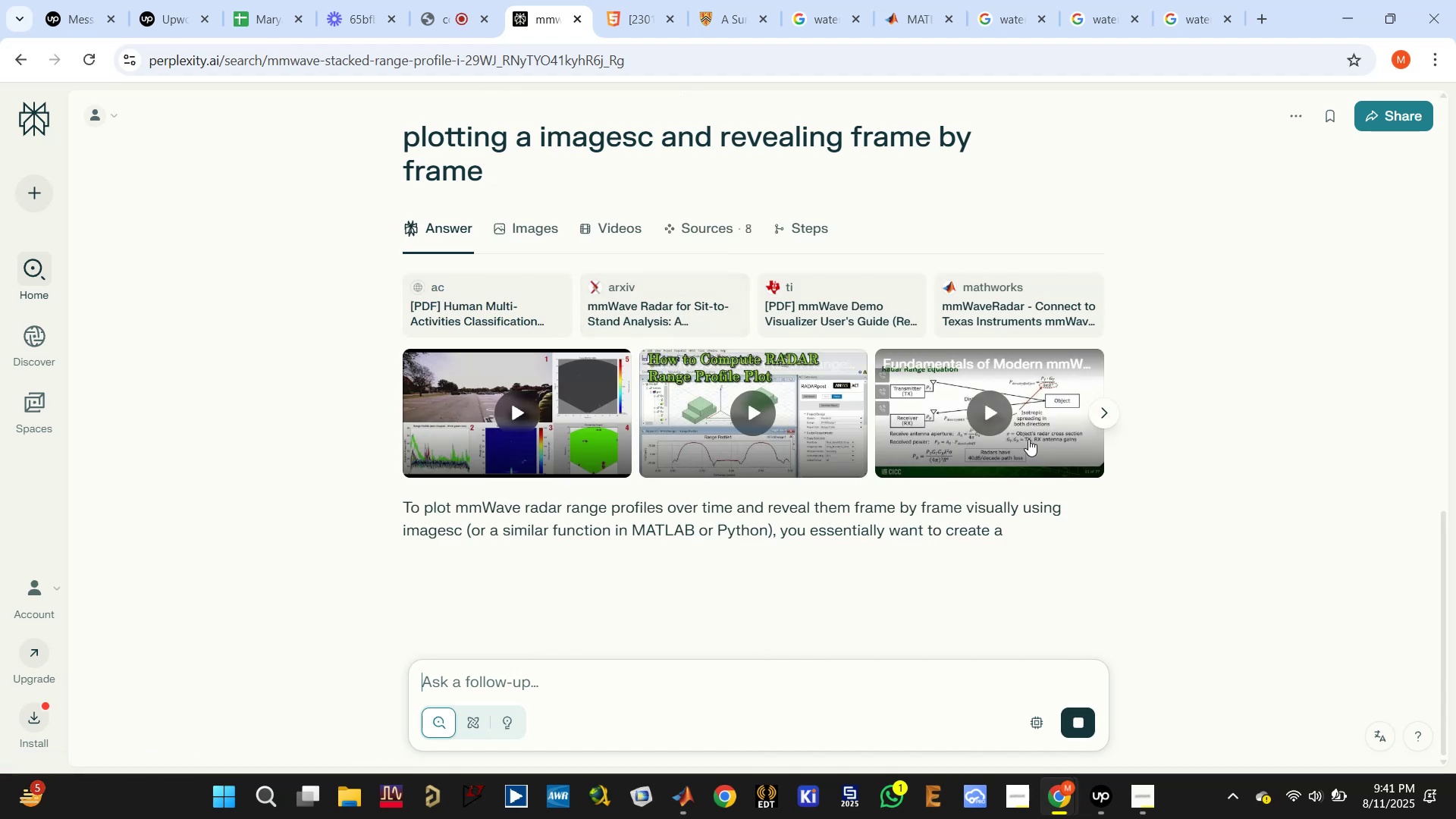 
wait(6.16)
 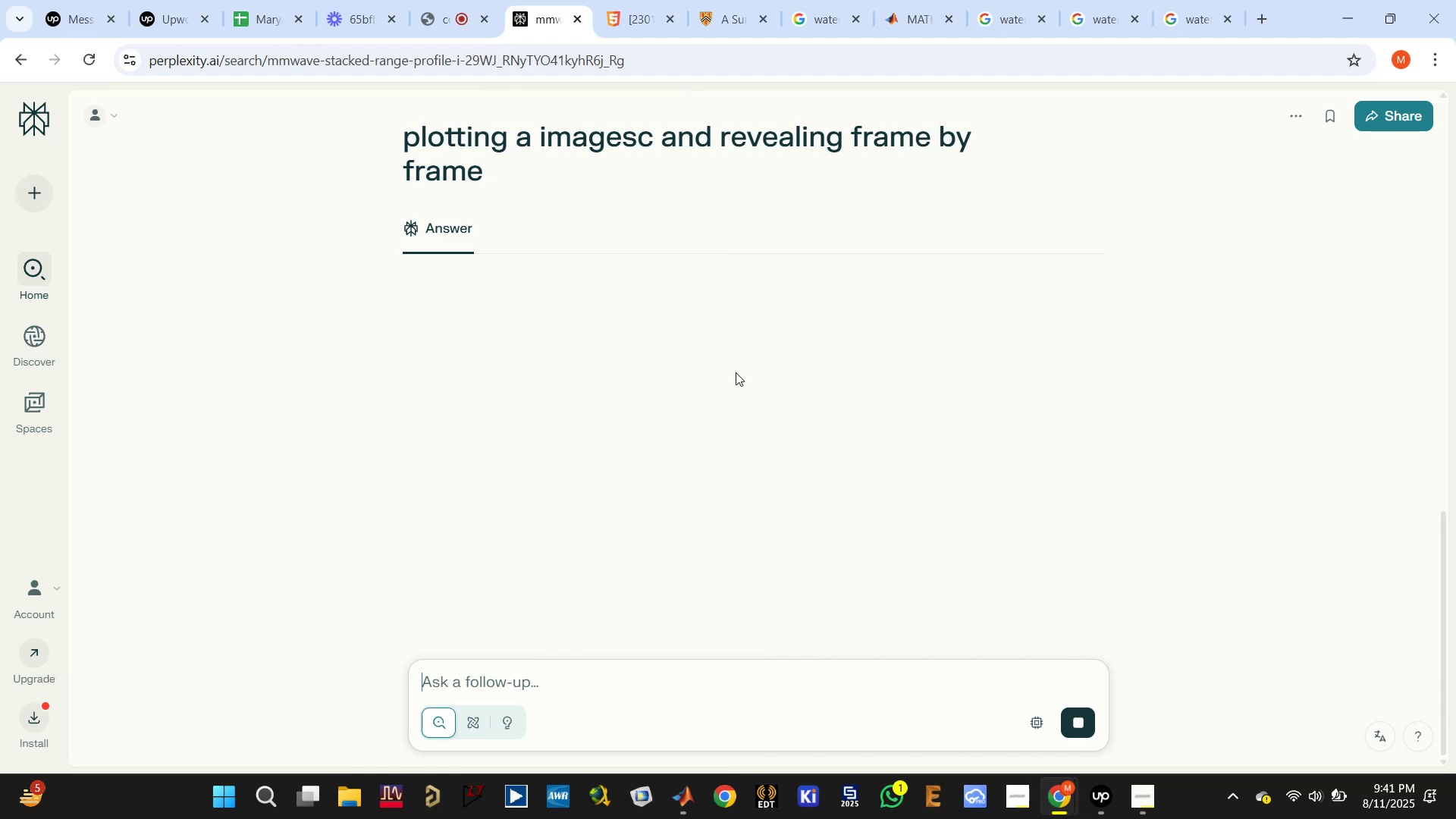 
scroll: coordinate [1154, 453], scroll_direction: down, amount: 3.0
 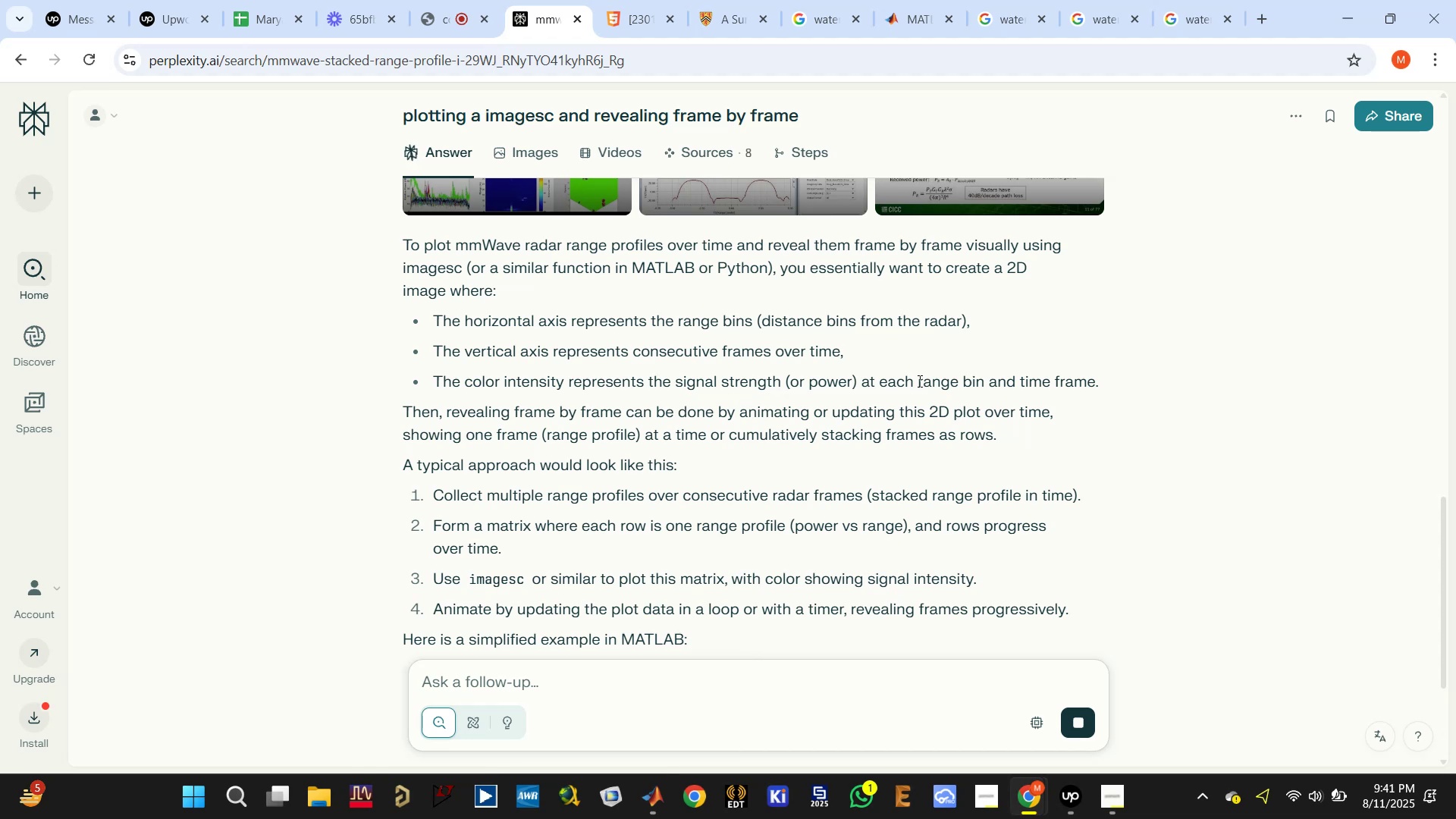 
double_click([622, 359])
 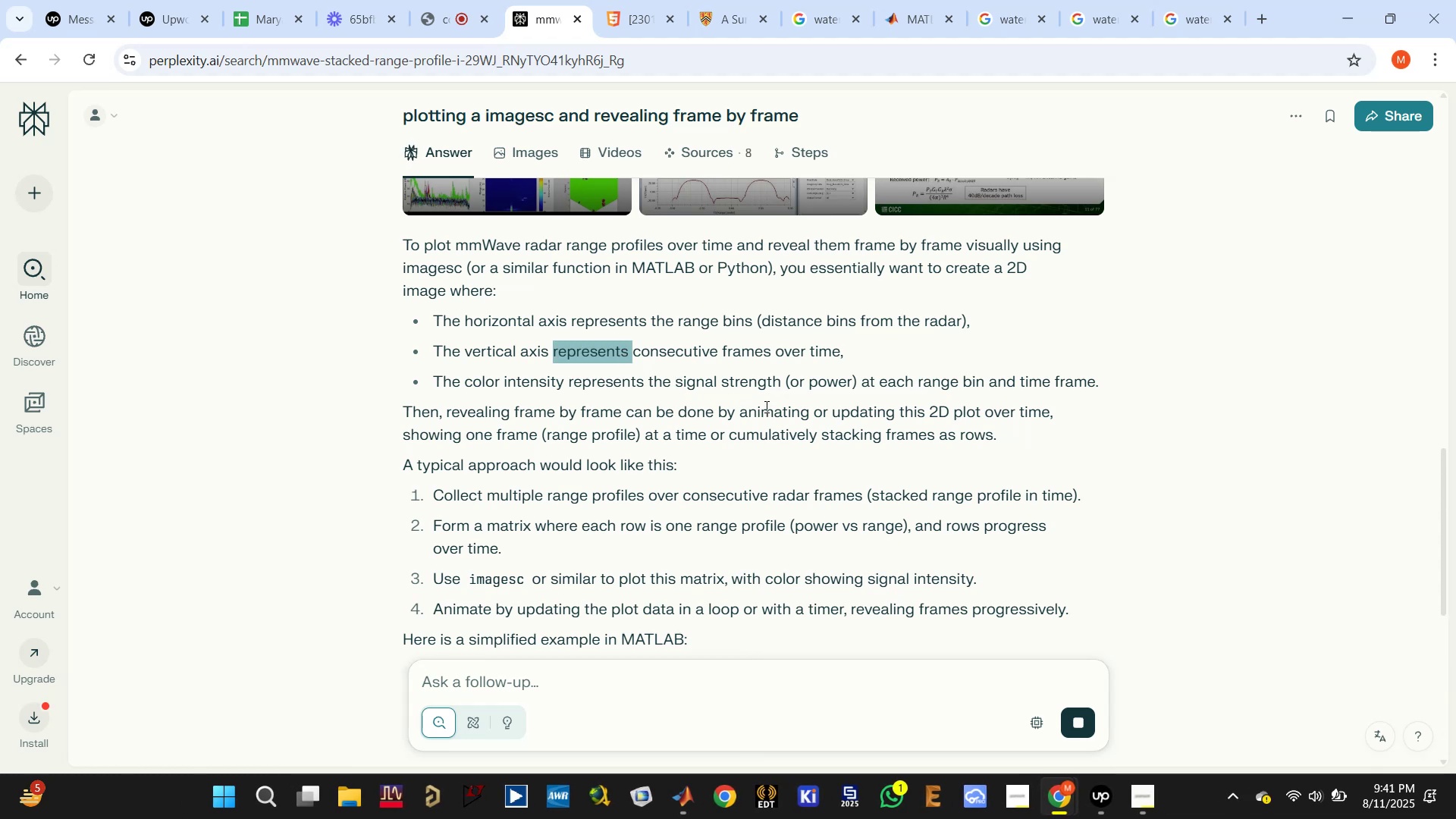 
left_click([553, 411])
 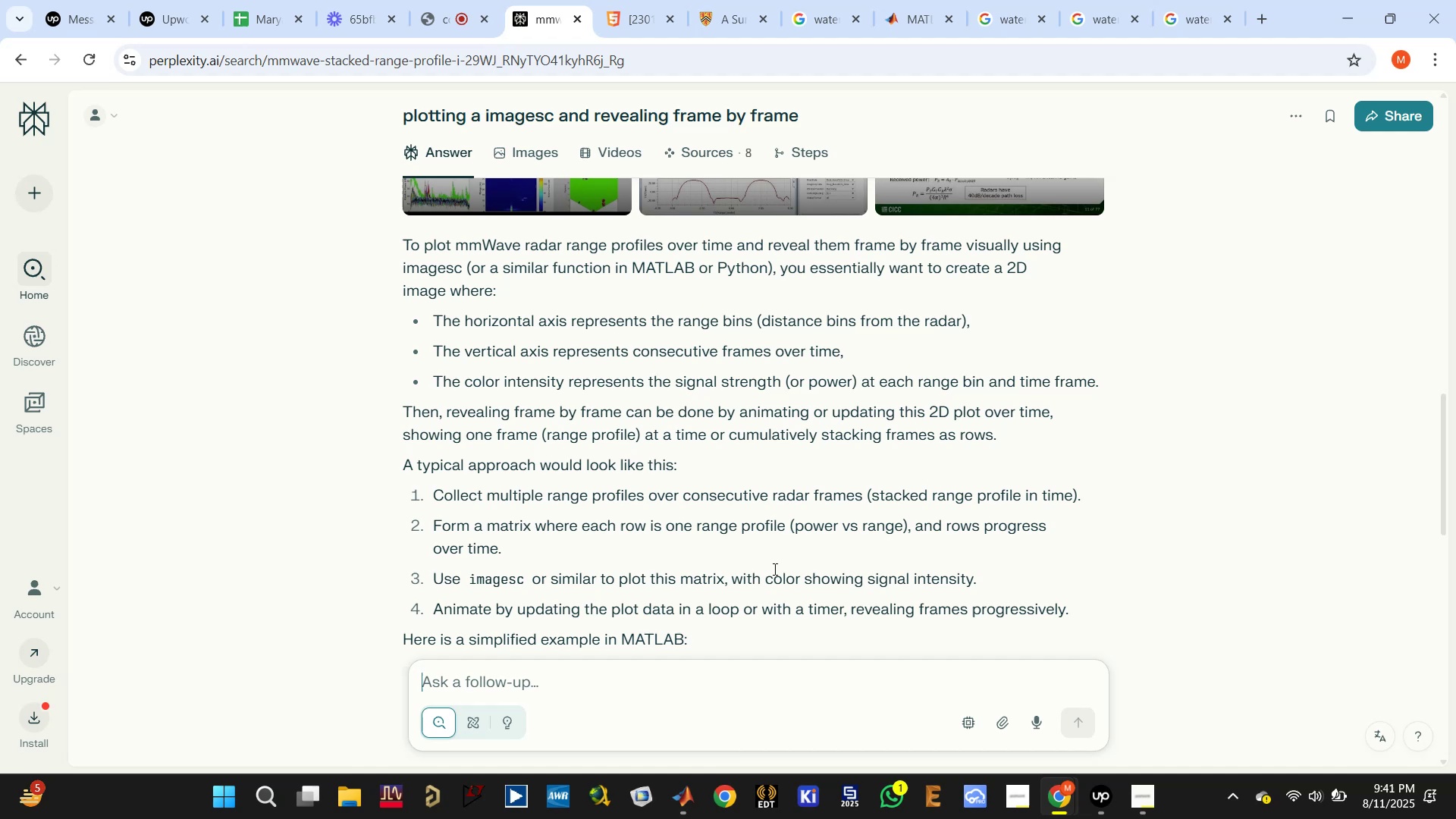 
wait(19.77)
 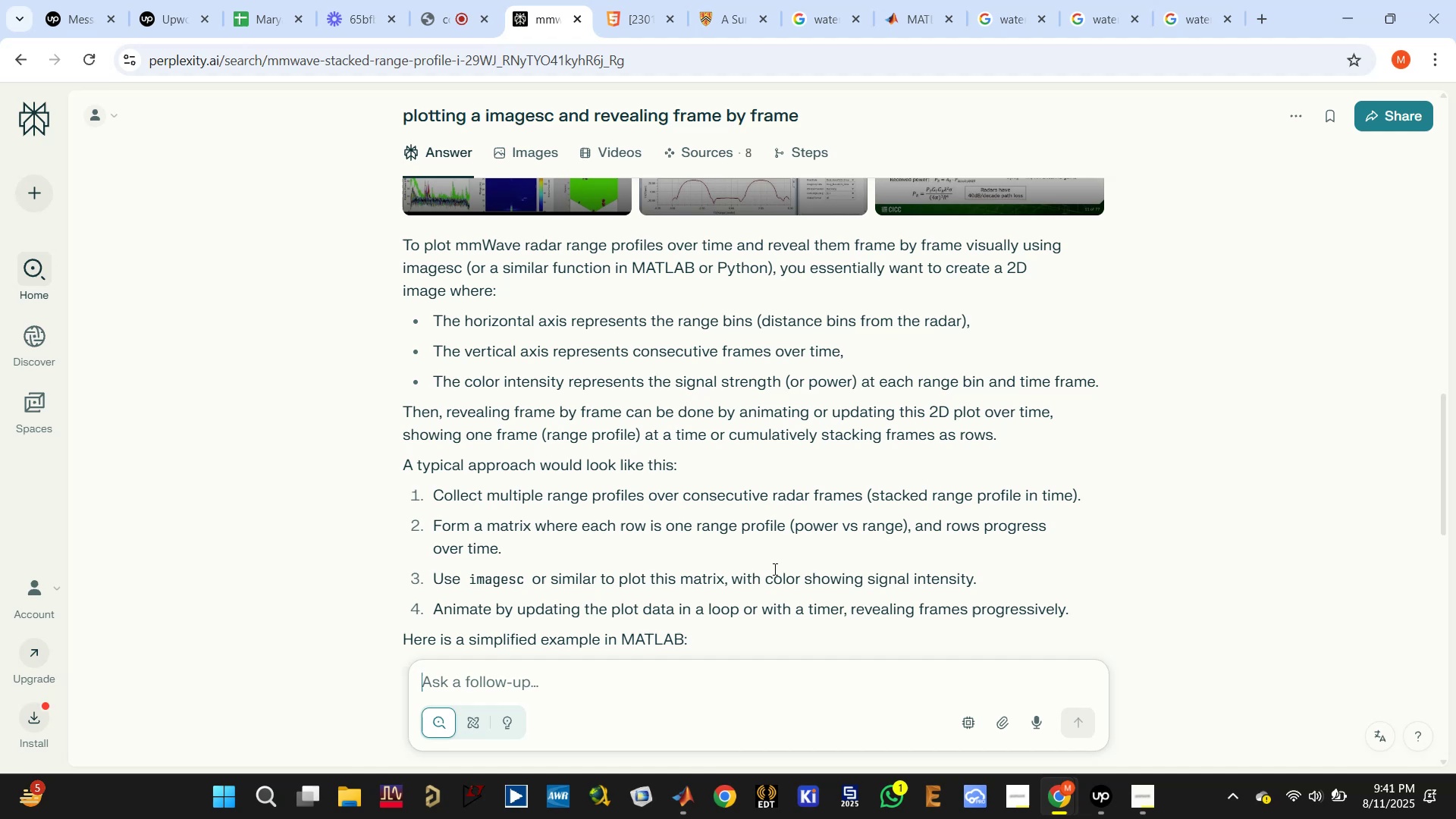 
scroll: coordinate [608, 523], scroll_direction: down, amount: 4.0
 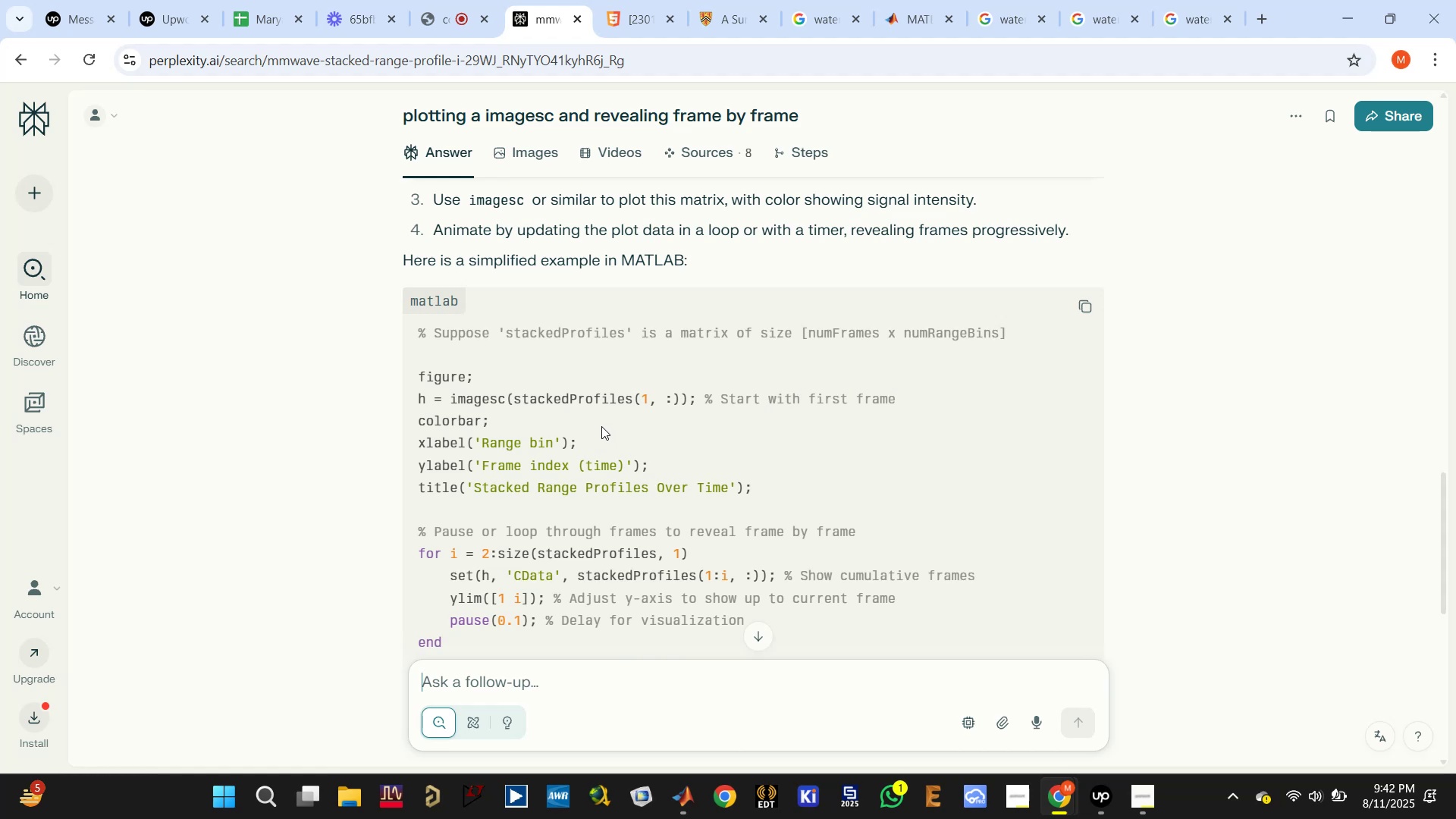 
wait(13.75)
 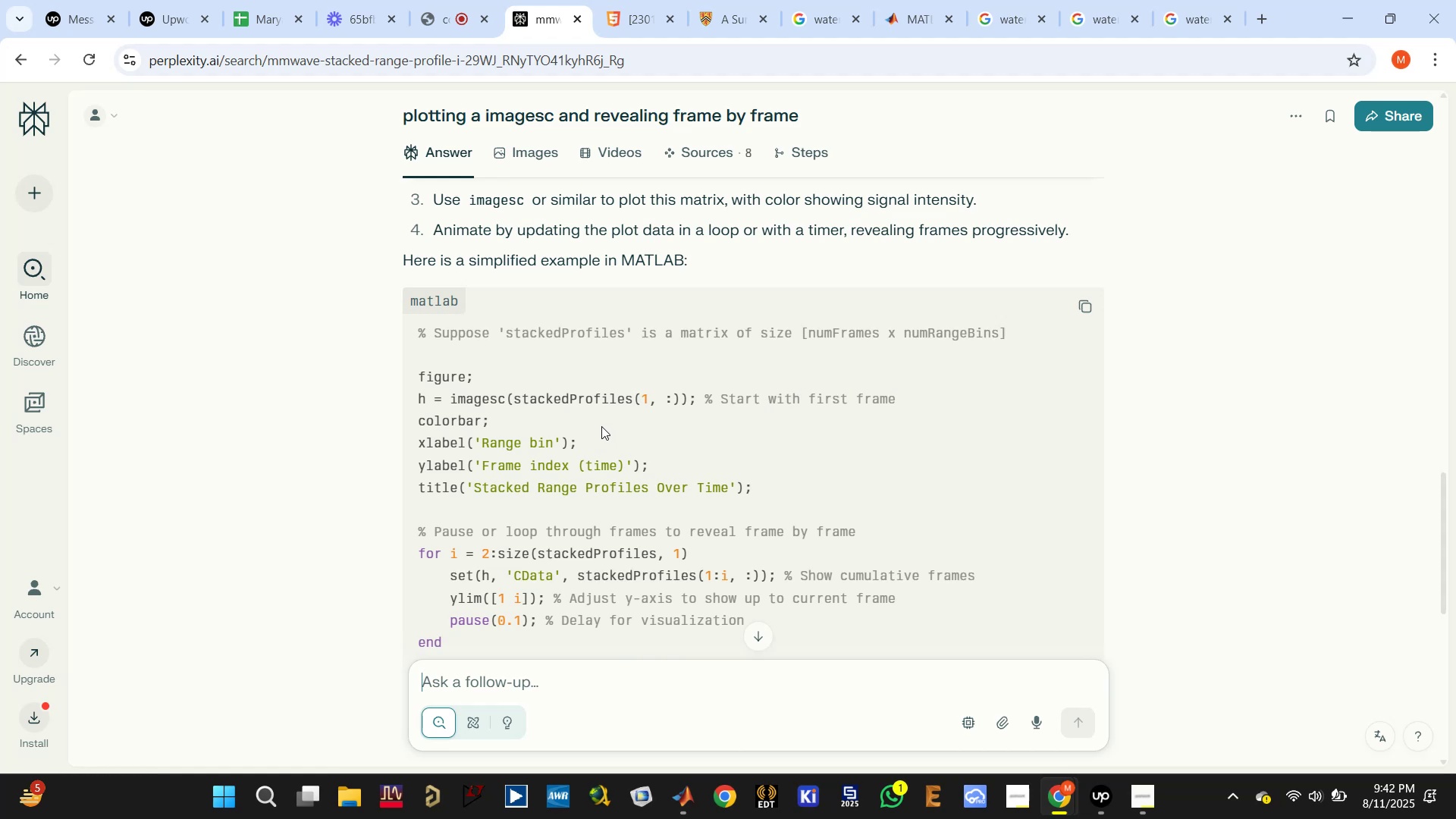 
scroll: coordinate [612, 517], scroll_direction: down, amount: 2.0
 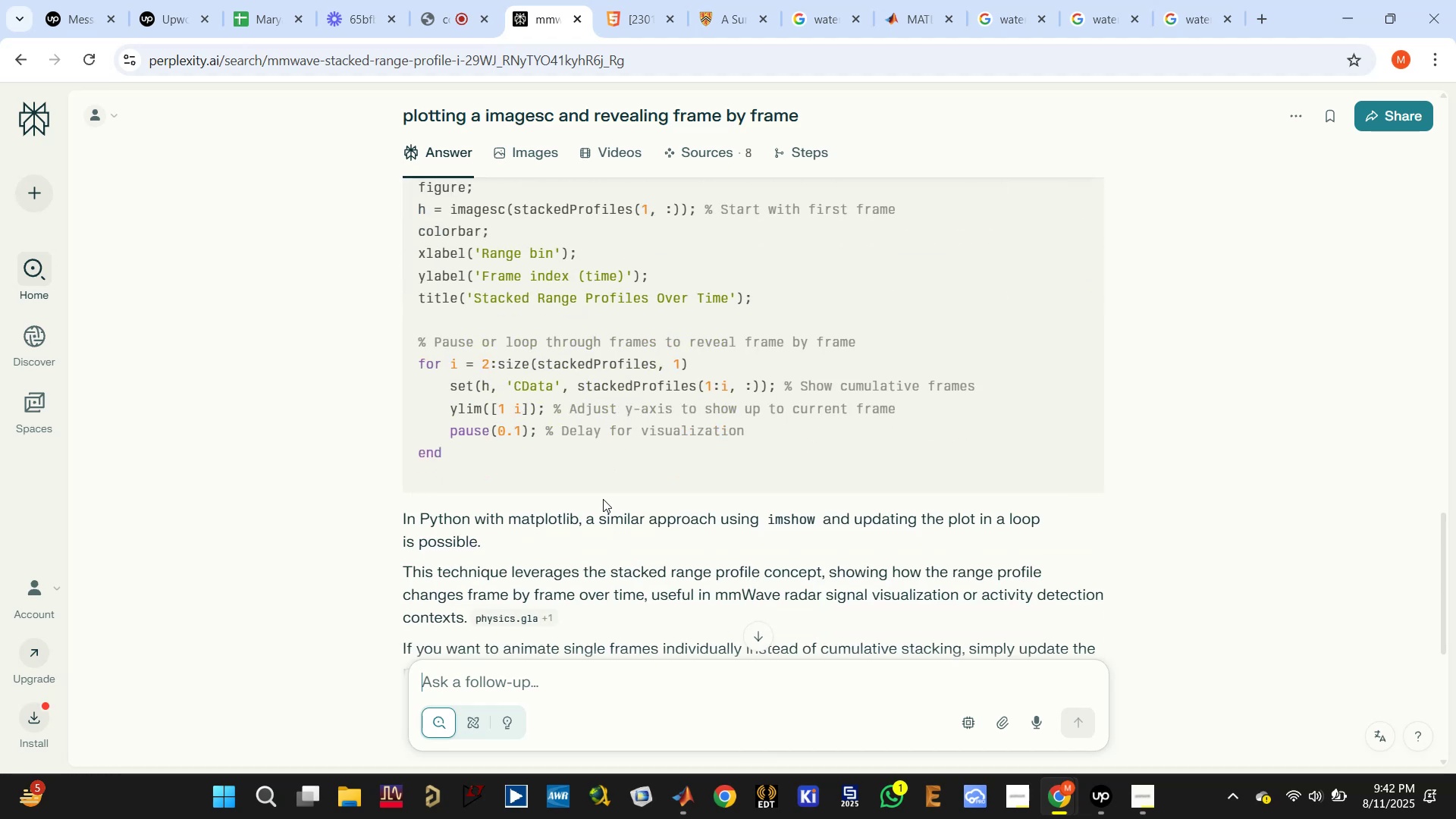 
wait(7.47)
 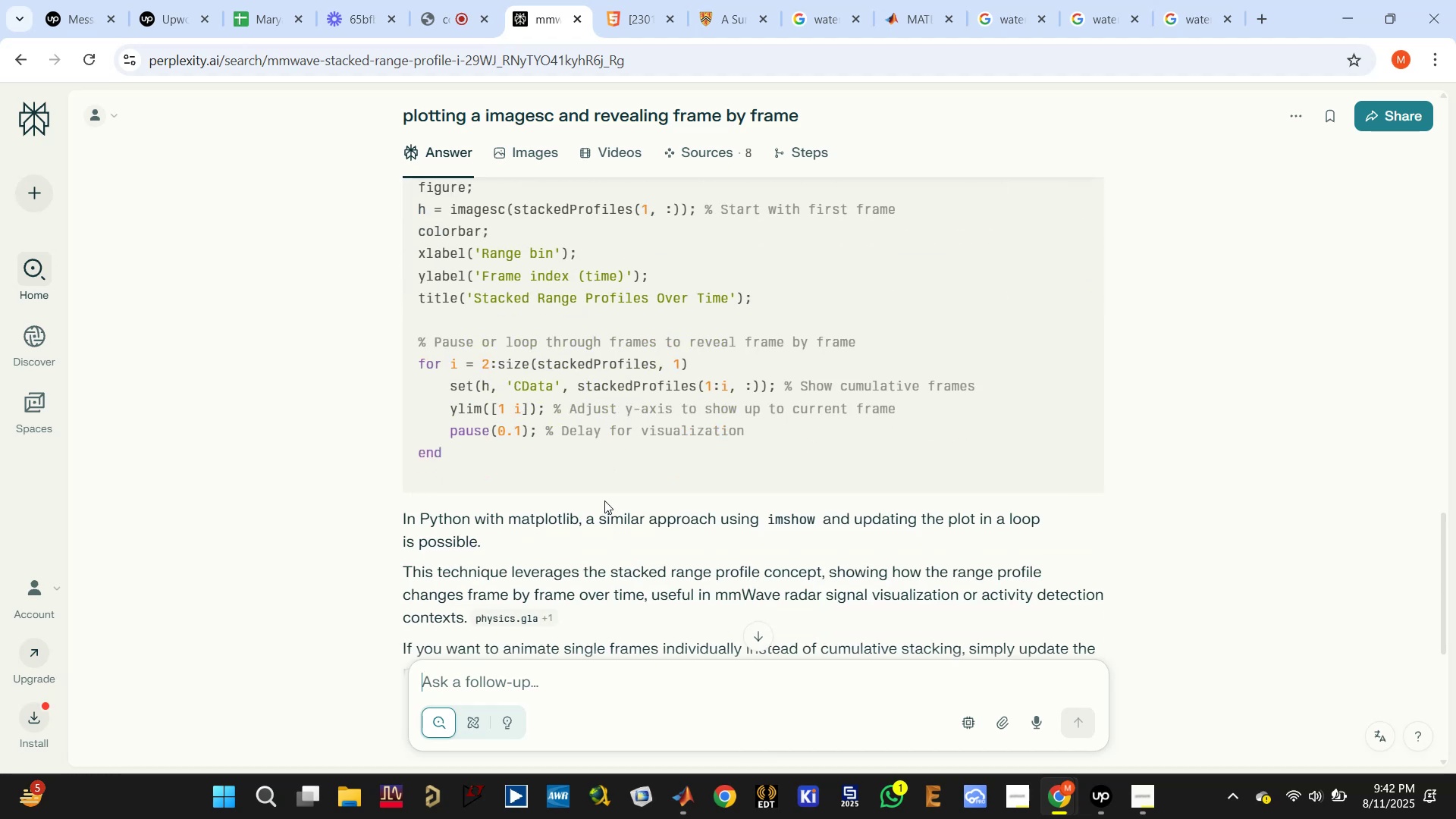 
scroll: coordinate [603, 499], scroll_direction: down, amount: 3.0
 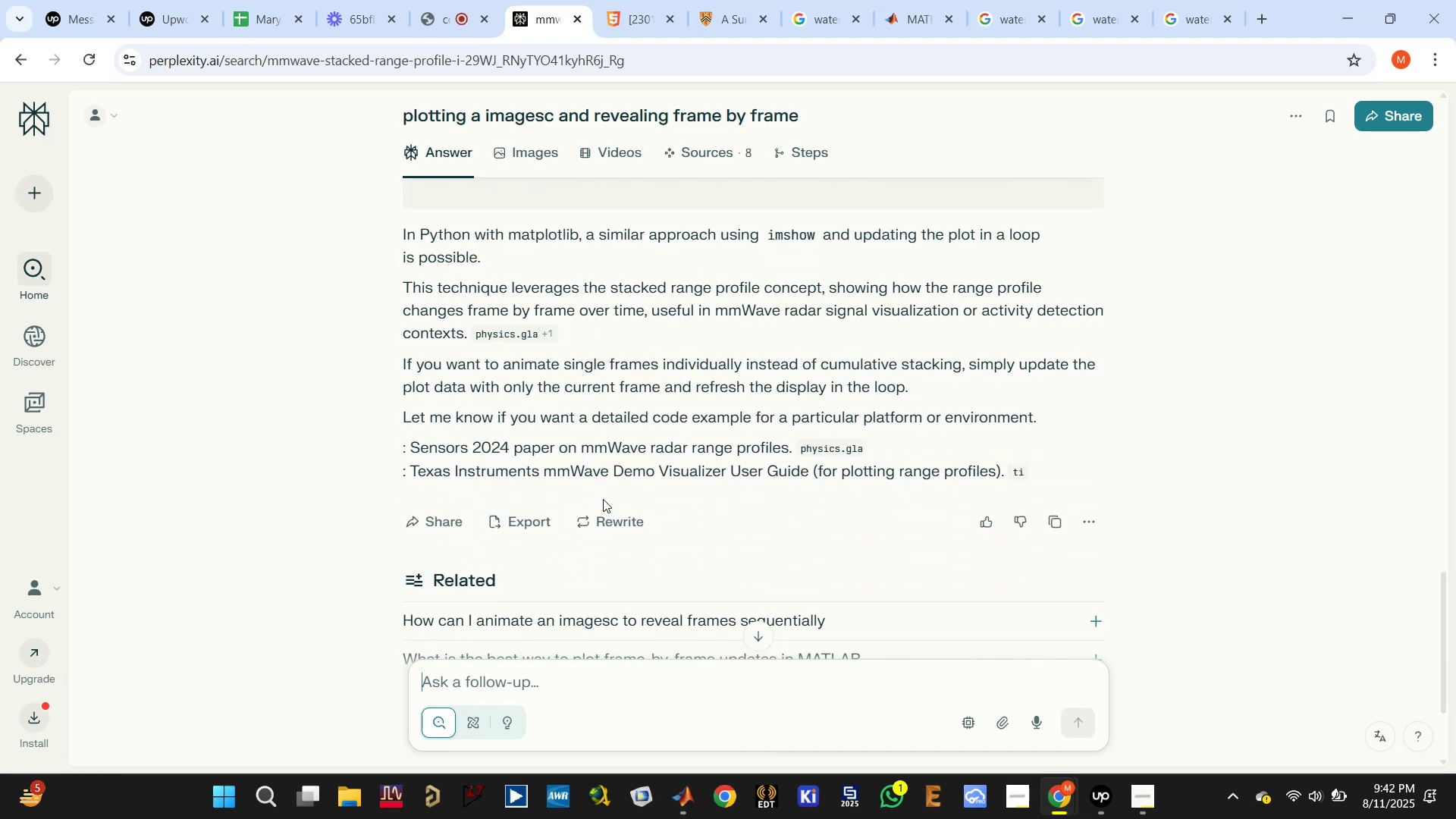 
scroll: coordinate [603, 499], scroll_direction: none, amount: 0.0
 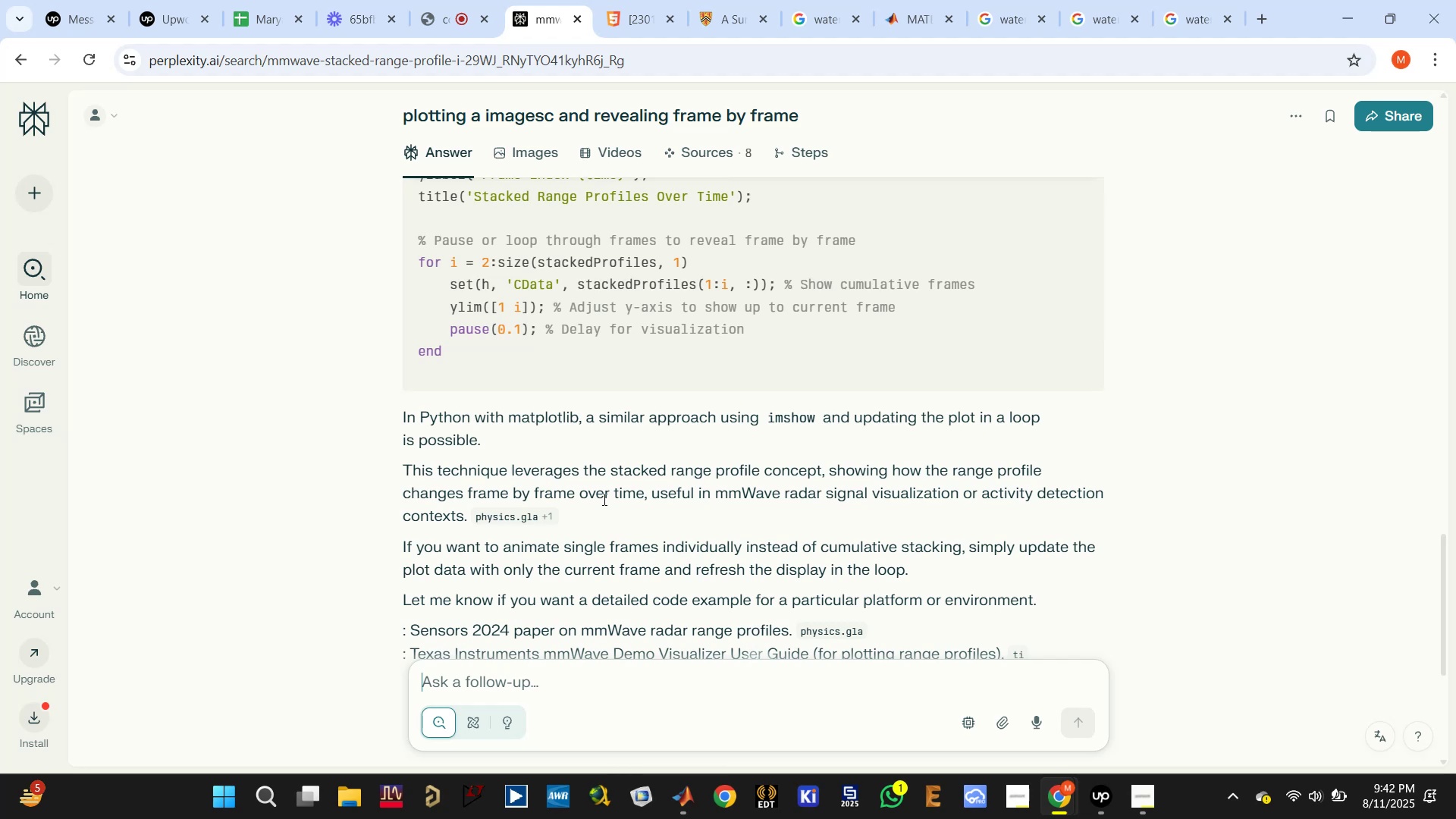 
scroll: coordinate [603, 499], scroll_direction: up, amount: 2.0
 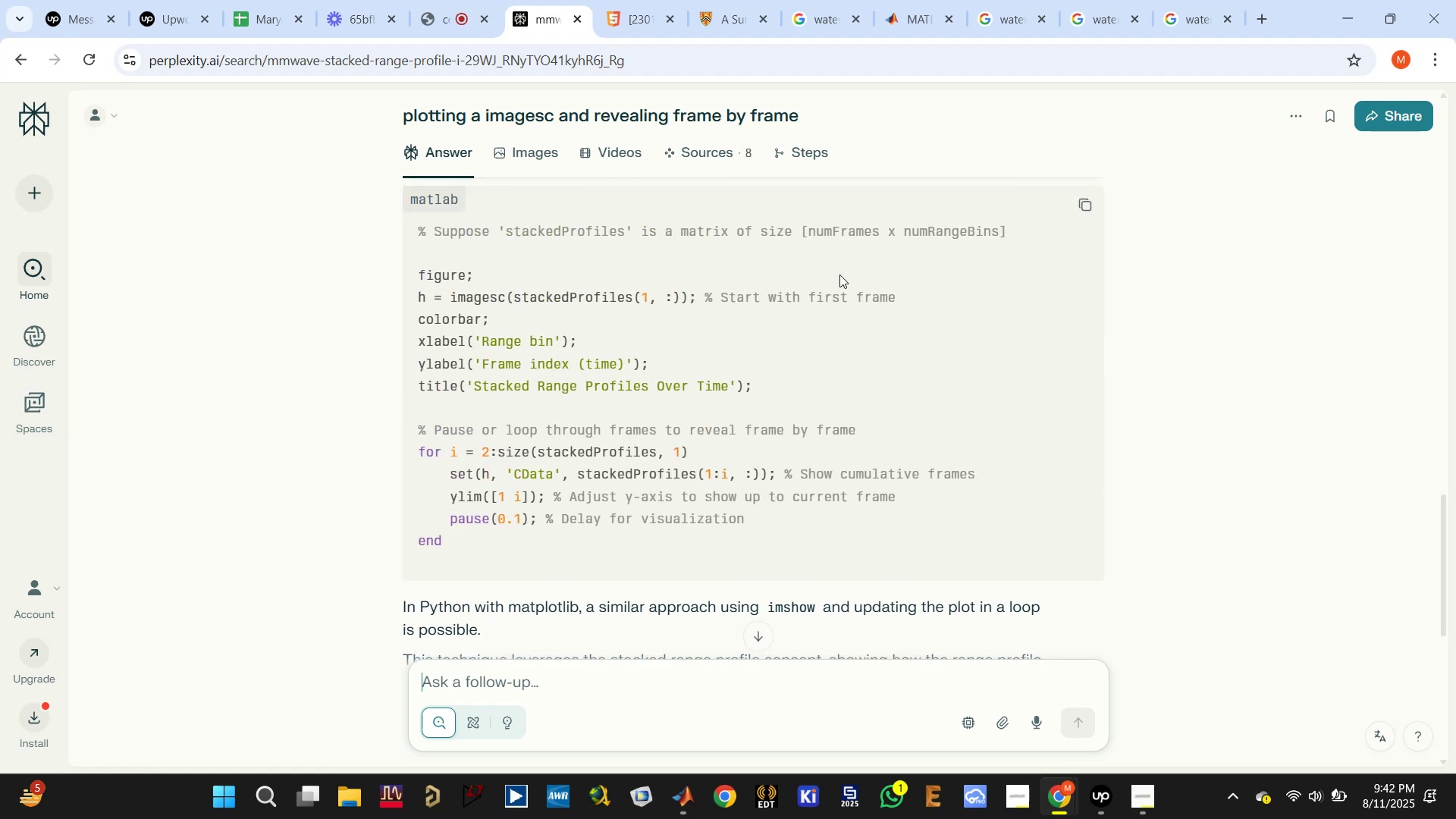 
wait(9.72)
 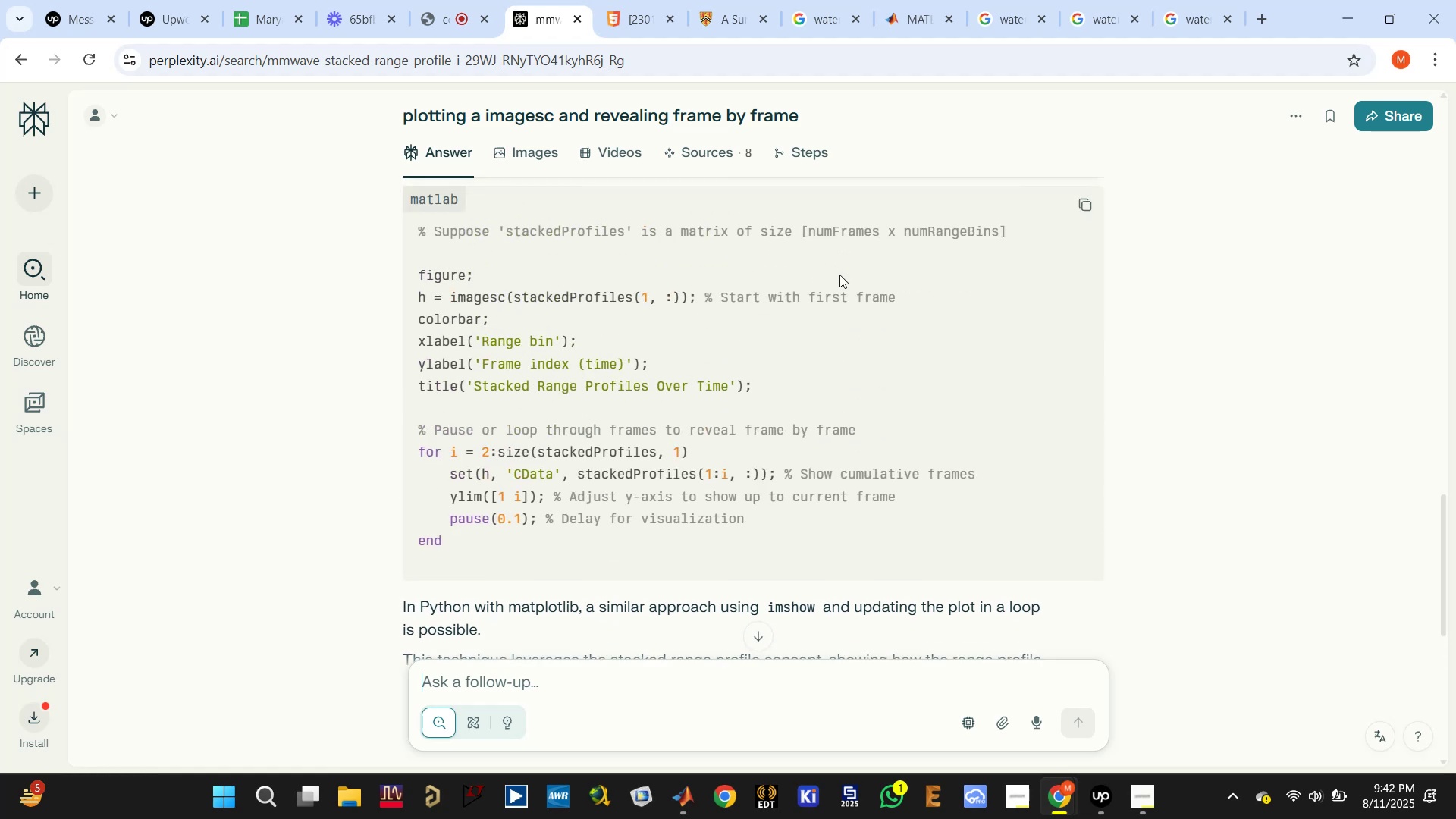 
double_click([593, 287])
 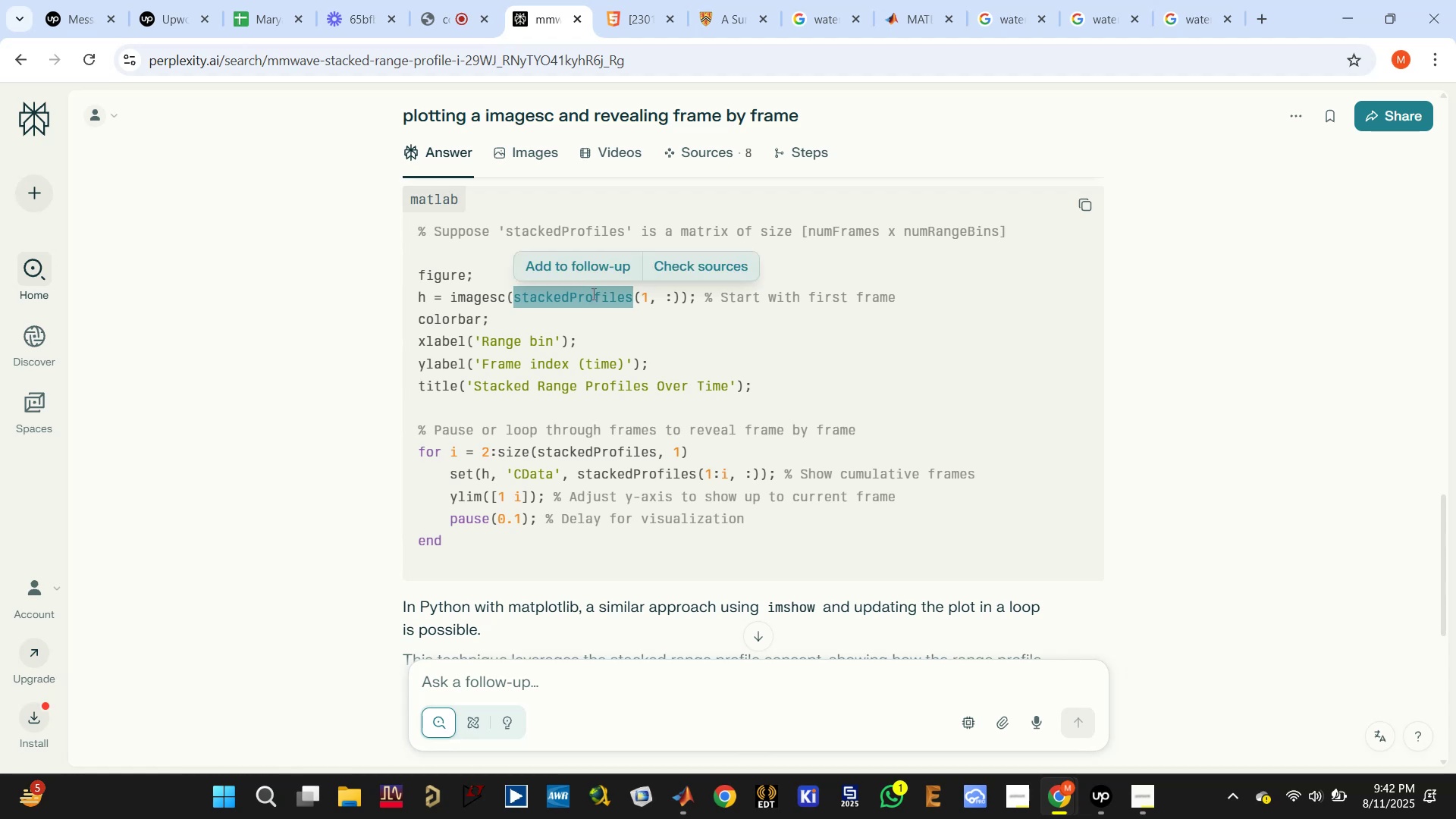 
left_click_drag(start_coordinate=[466, 559], to_coordinate=[404, 278])
 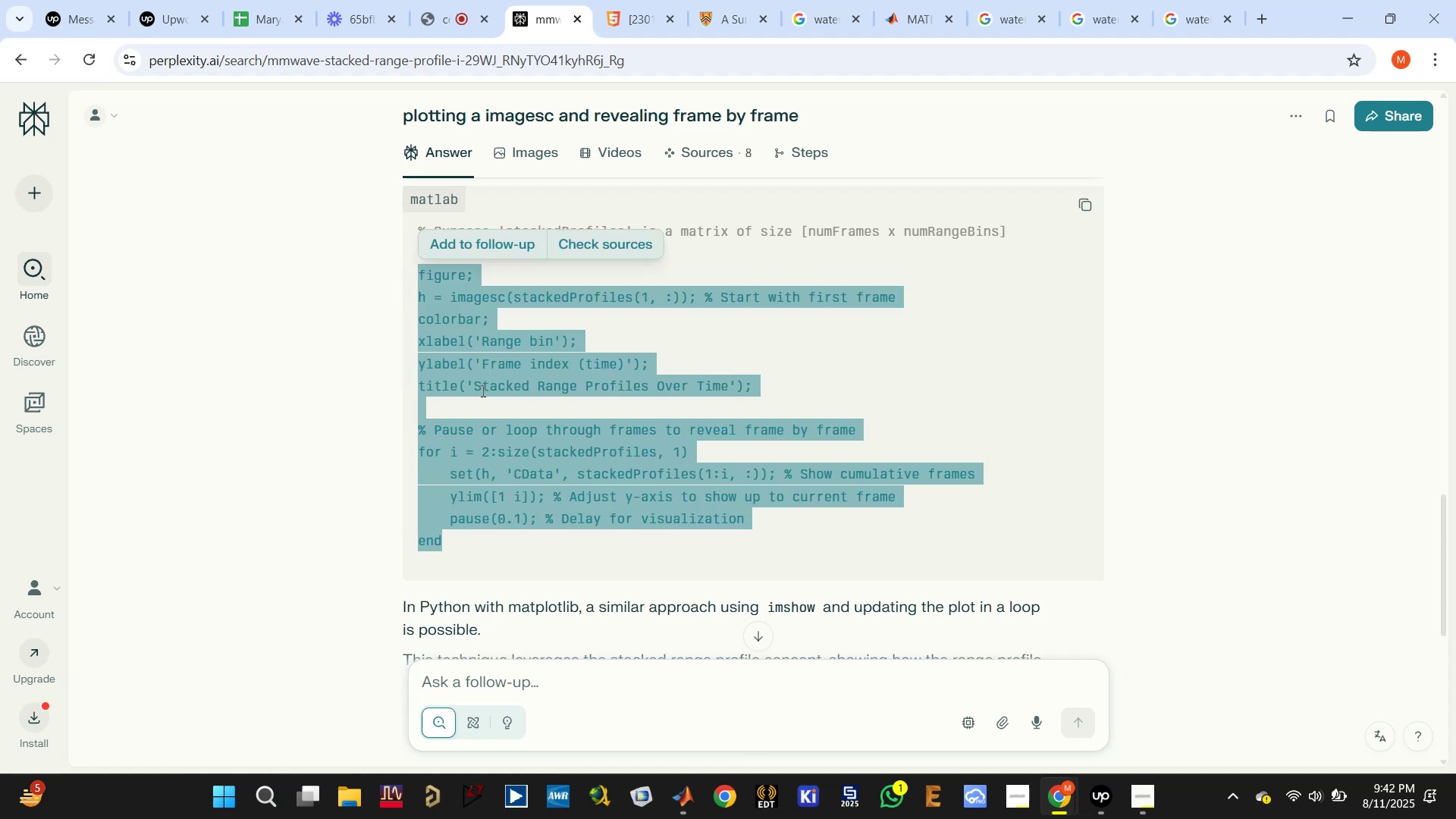 
key(Control+C)
 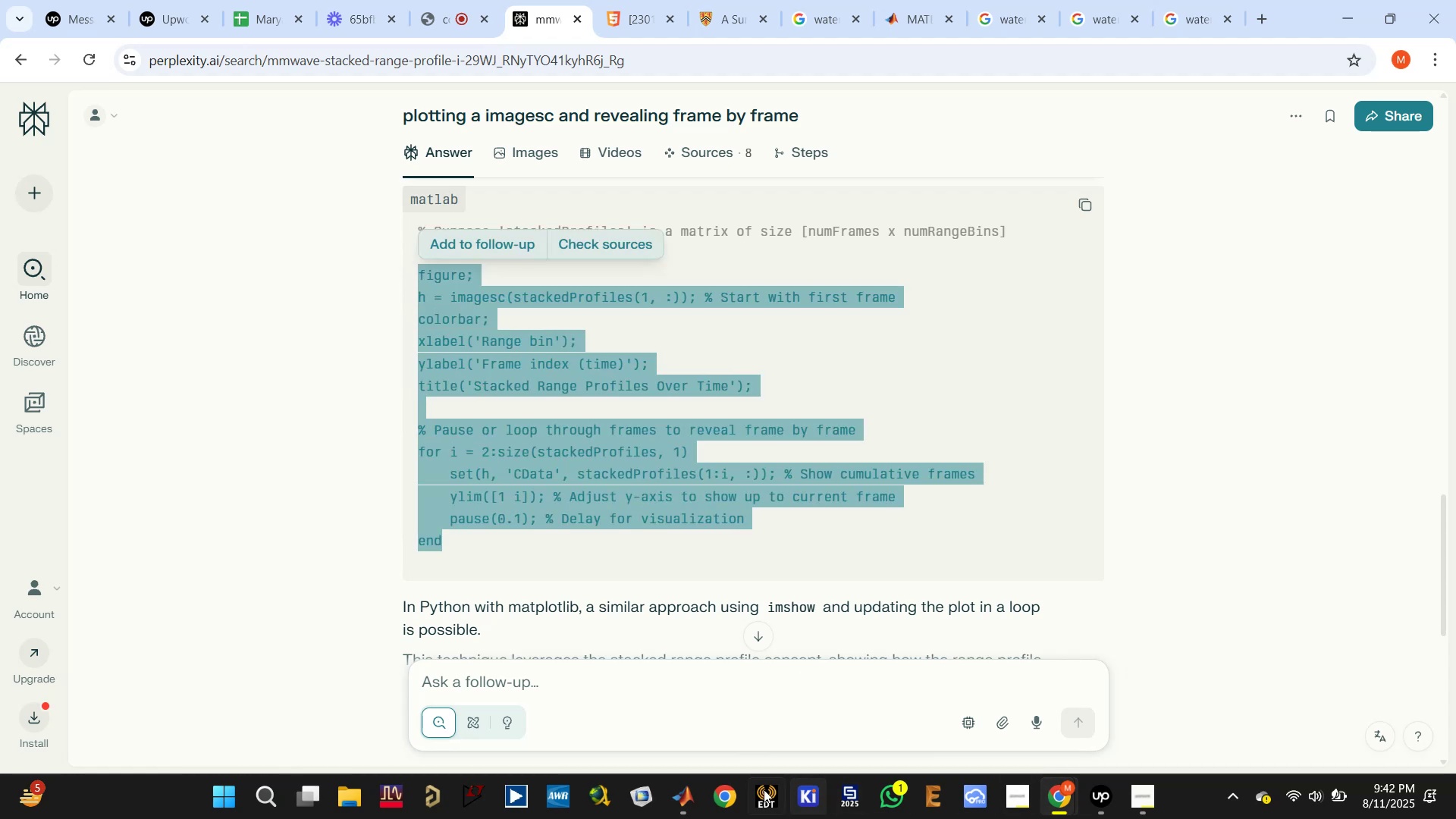 
left_click([679, 791])
 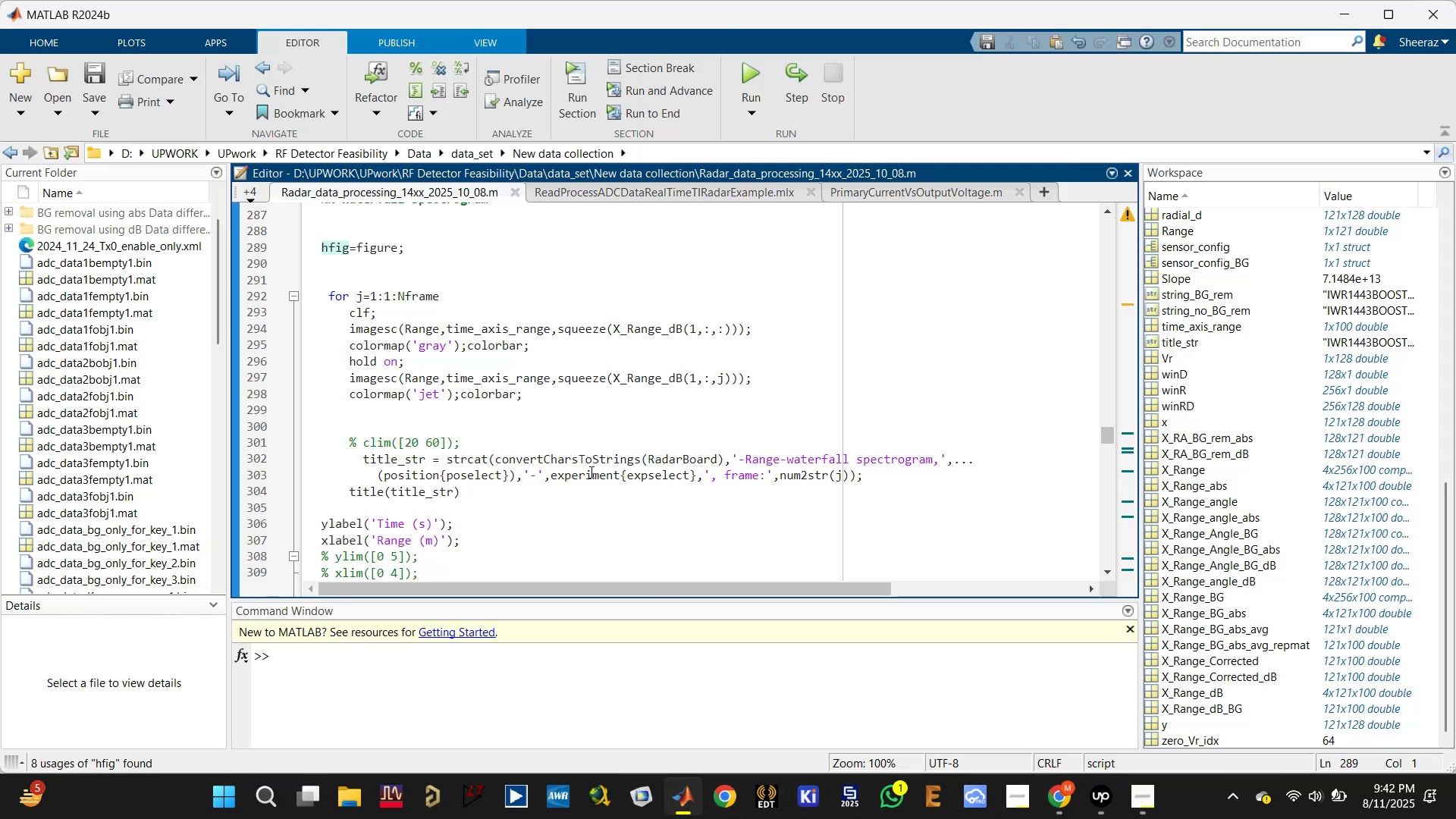 
scroll: coordinate [497, 395], scroll_direction: down, amount: 3.0
 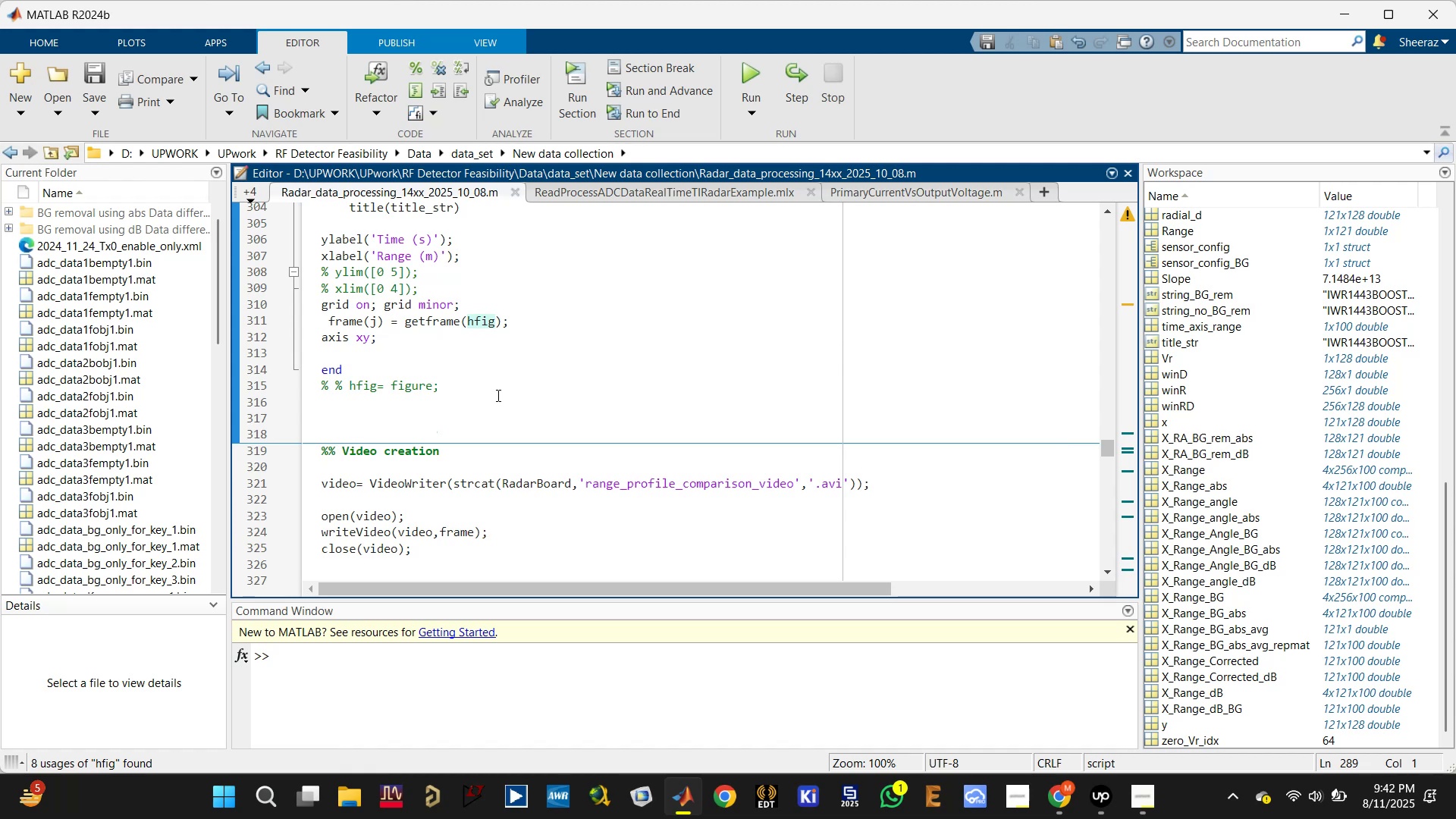 
left_click([505, 375])
 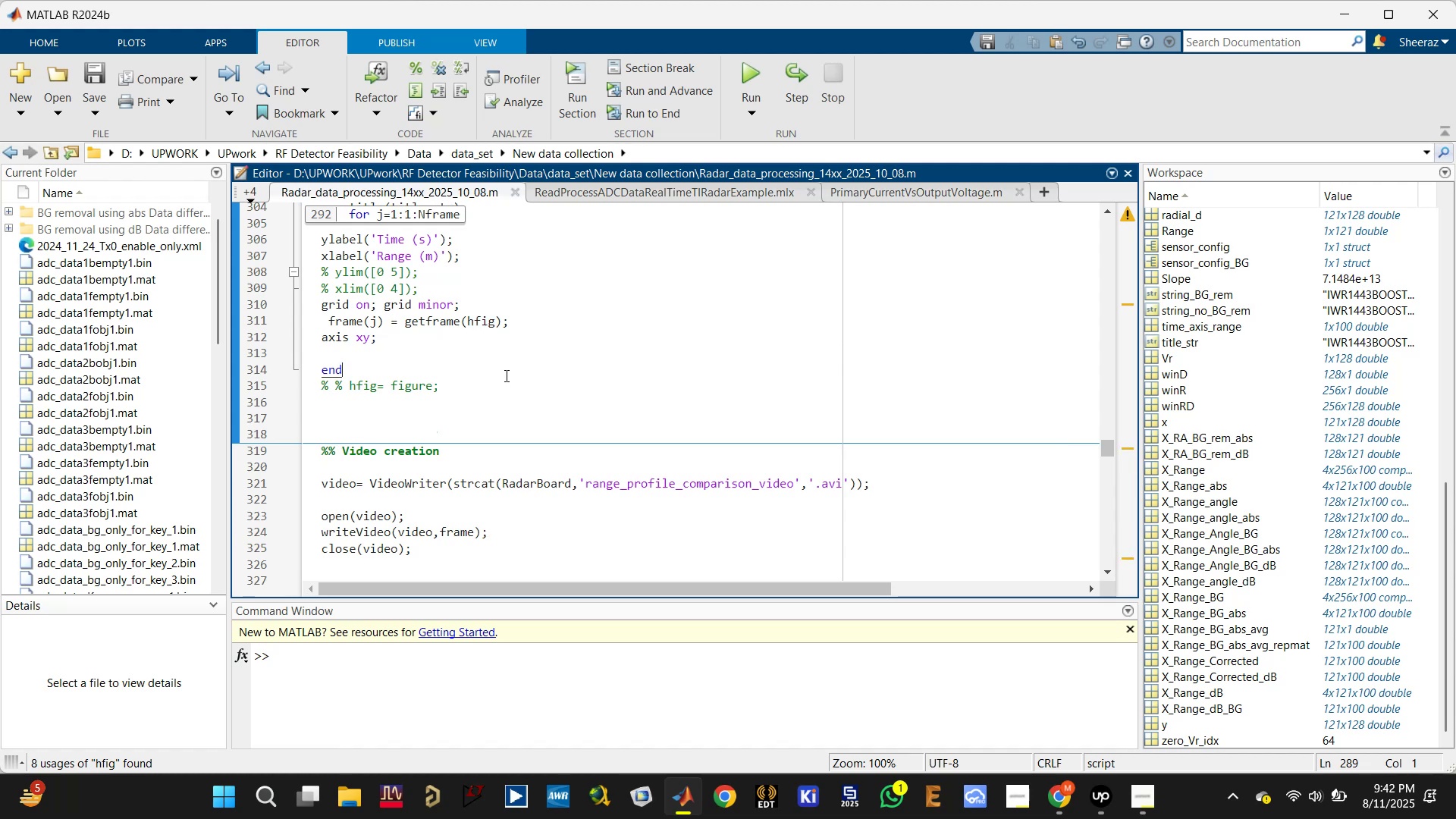 
scroll: coordinate [511, 388], scroll_direction: up, amount: 3.0
 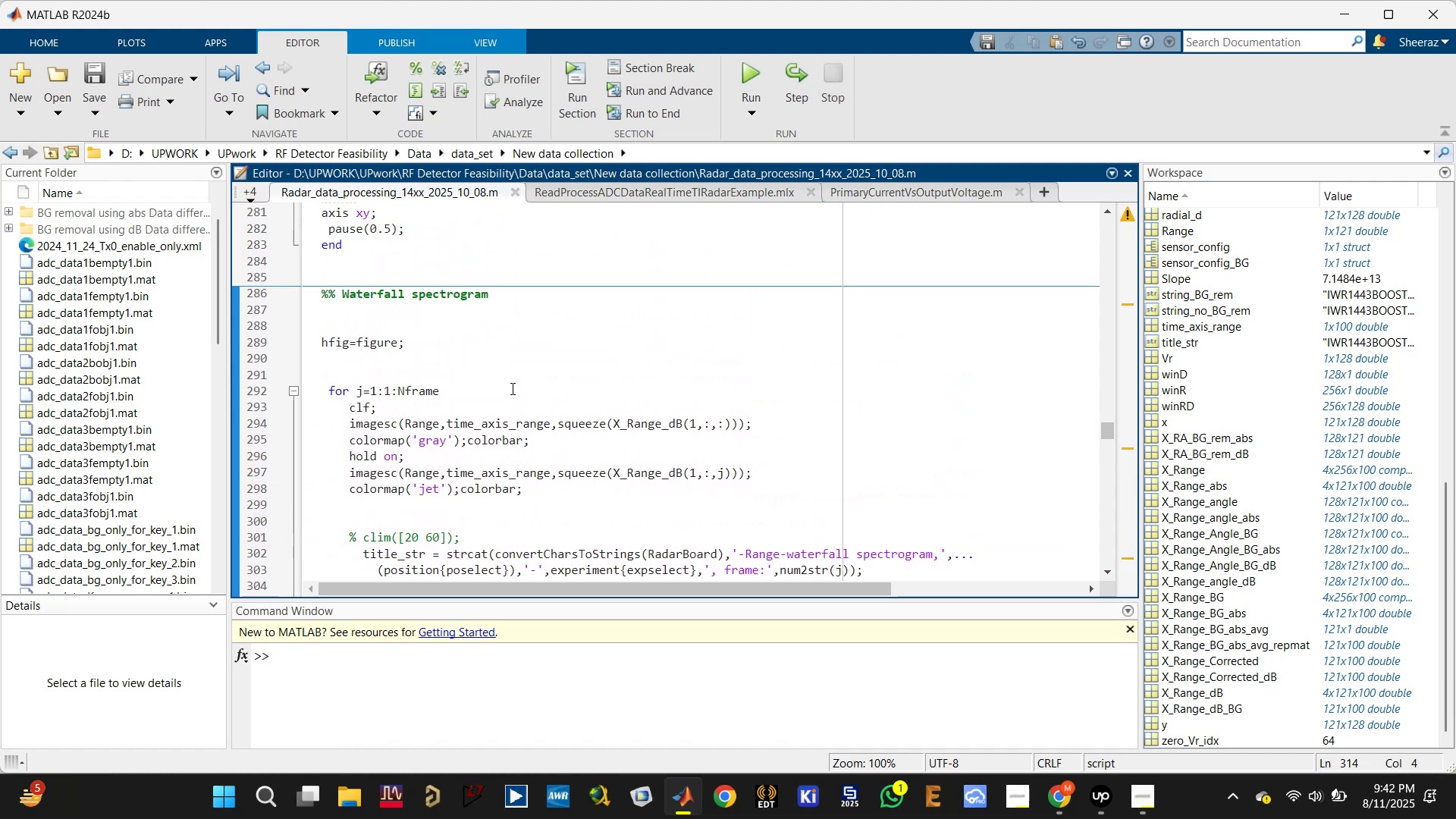 
scroll: coordinate [511, 391], scroll_direction: down, amount: 2.0
 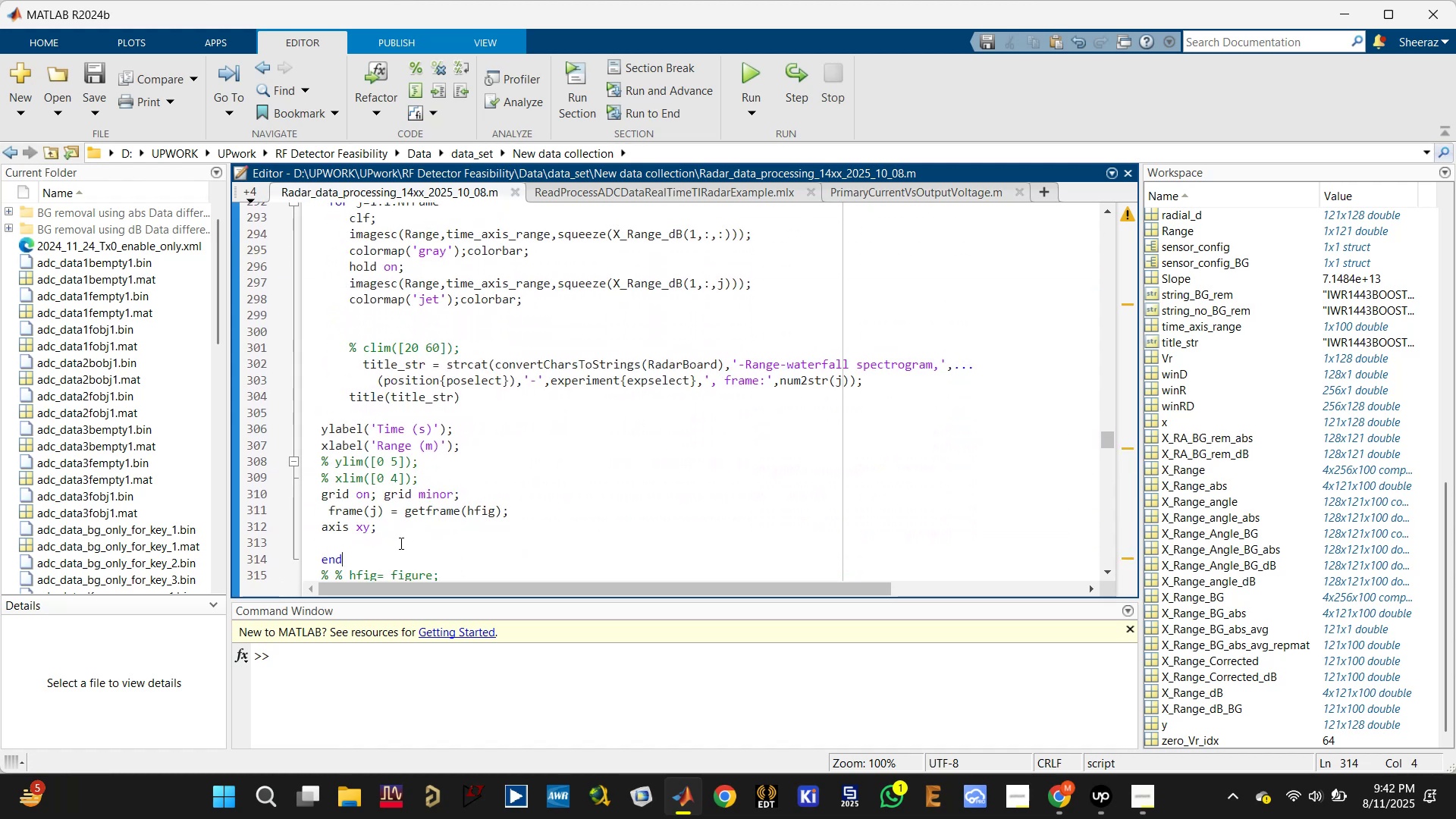 
left_click([401, 538])
 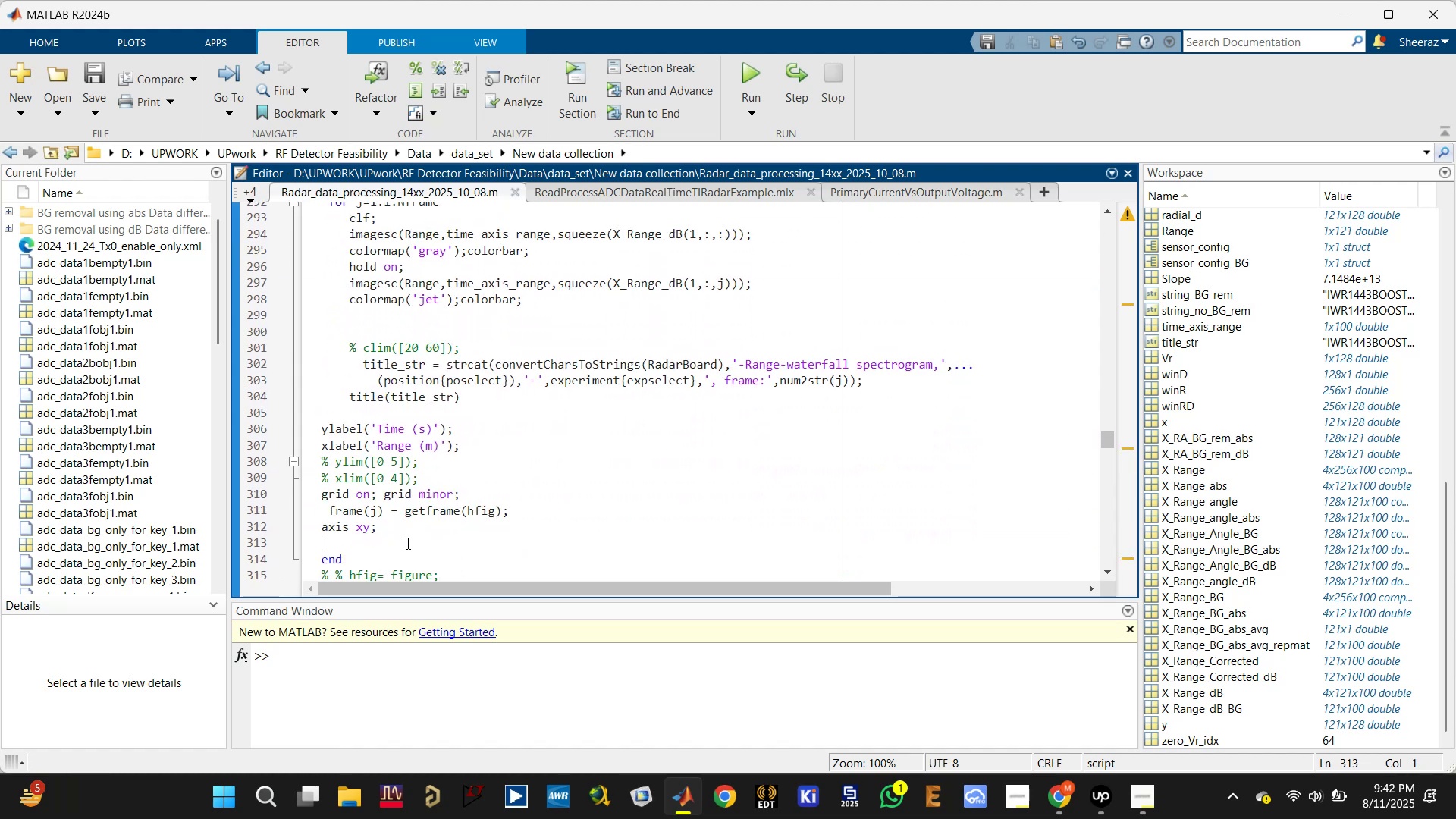 
left_click([406, 551])
 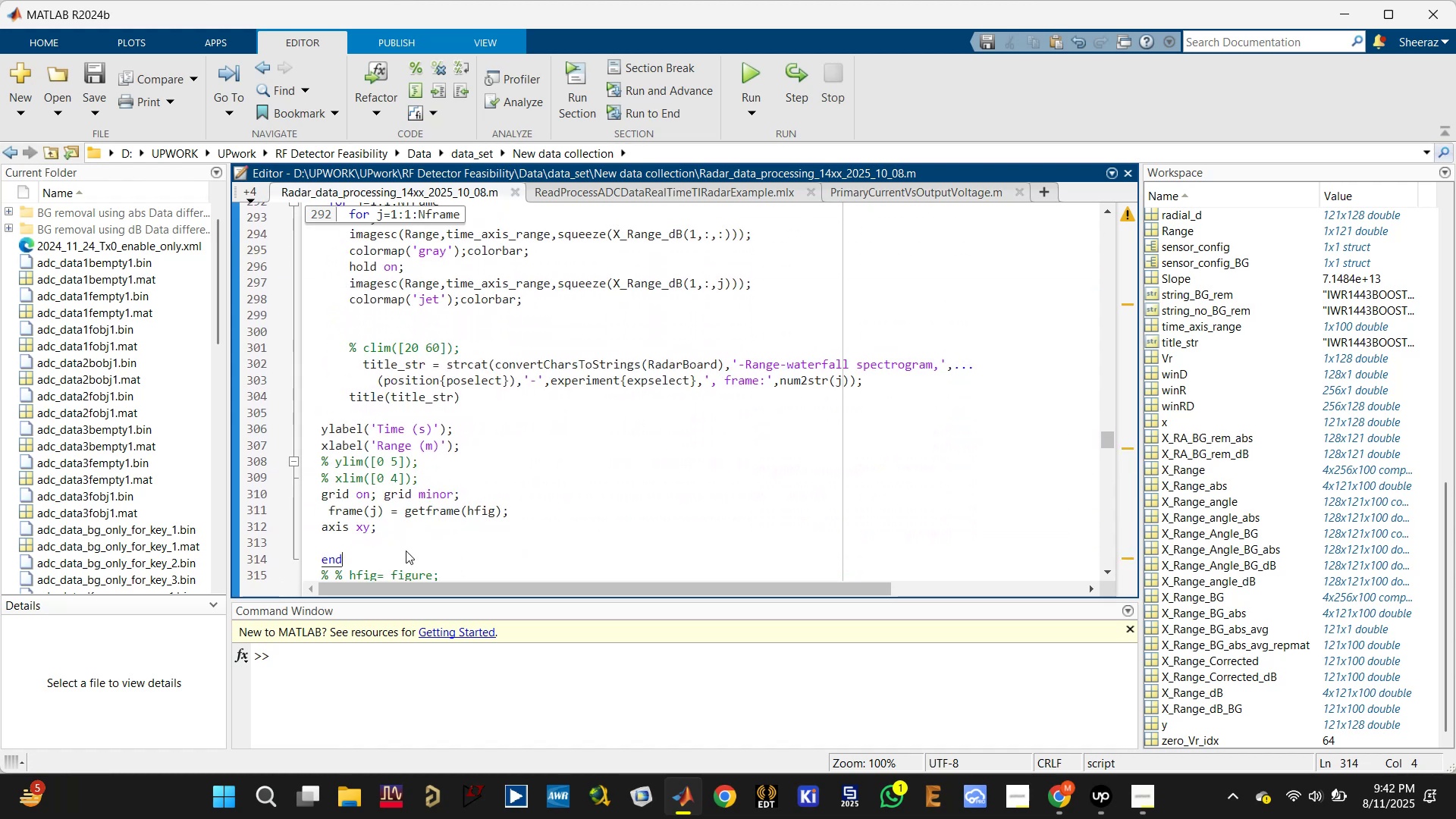 
key(Enter)
 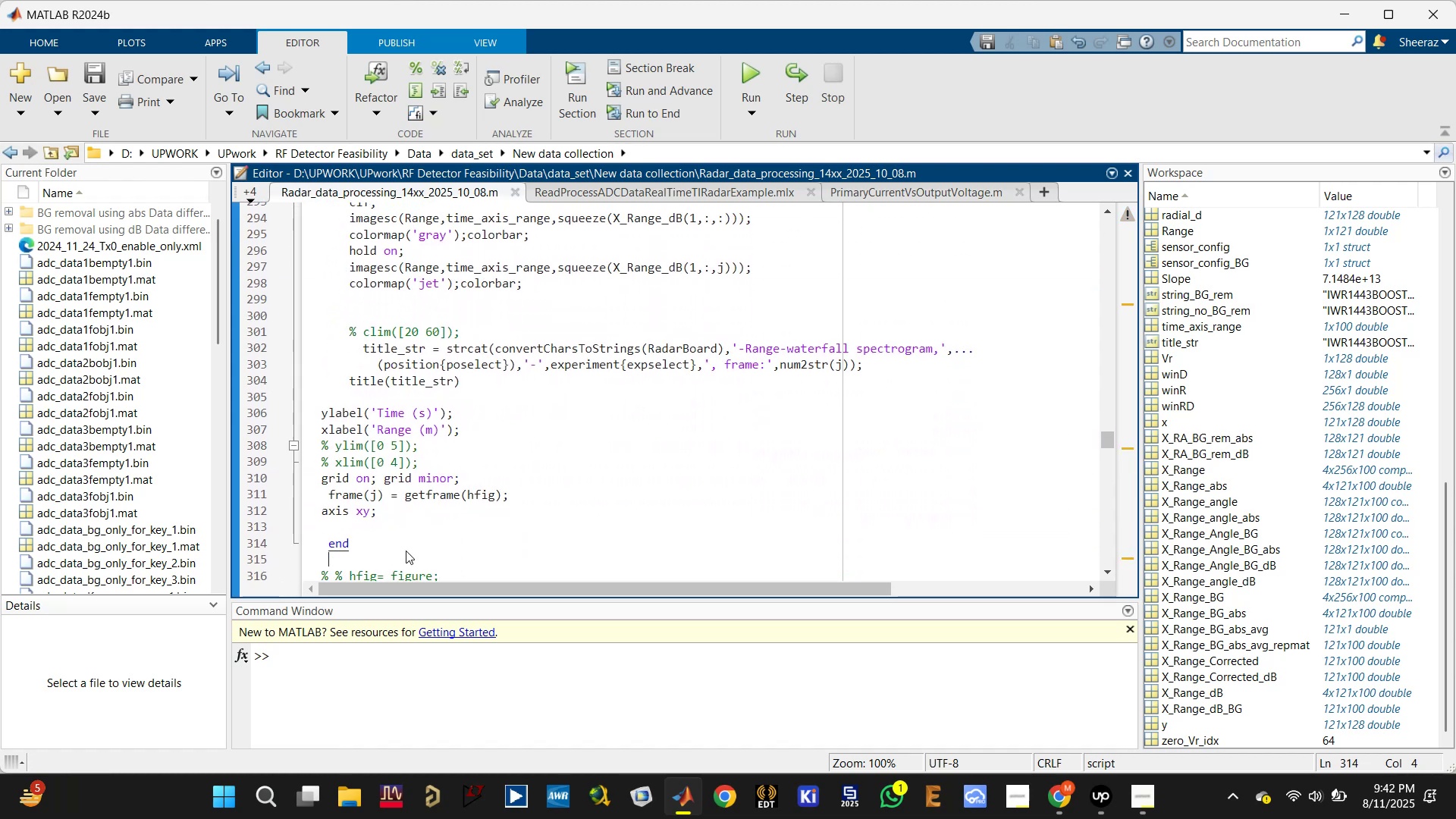 
key(Enter)
 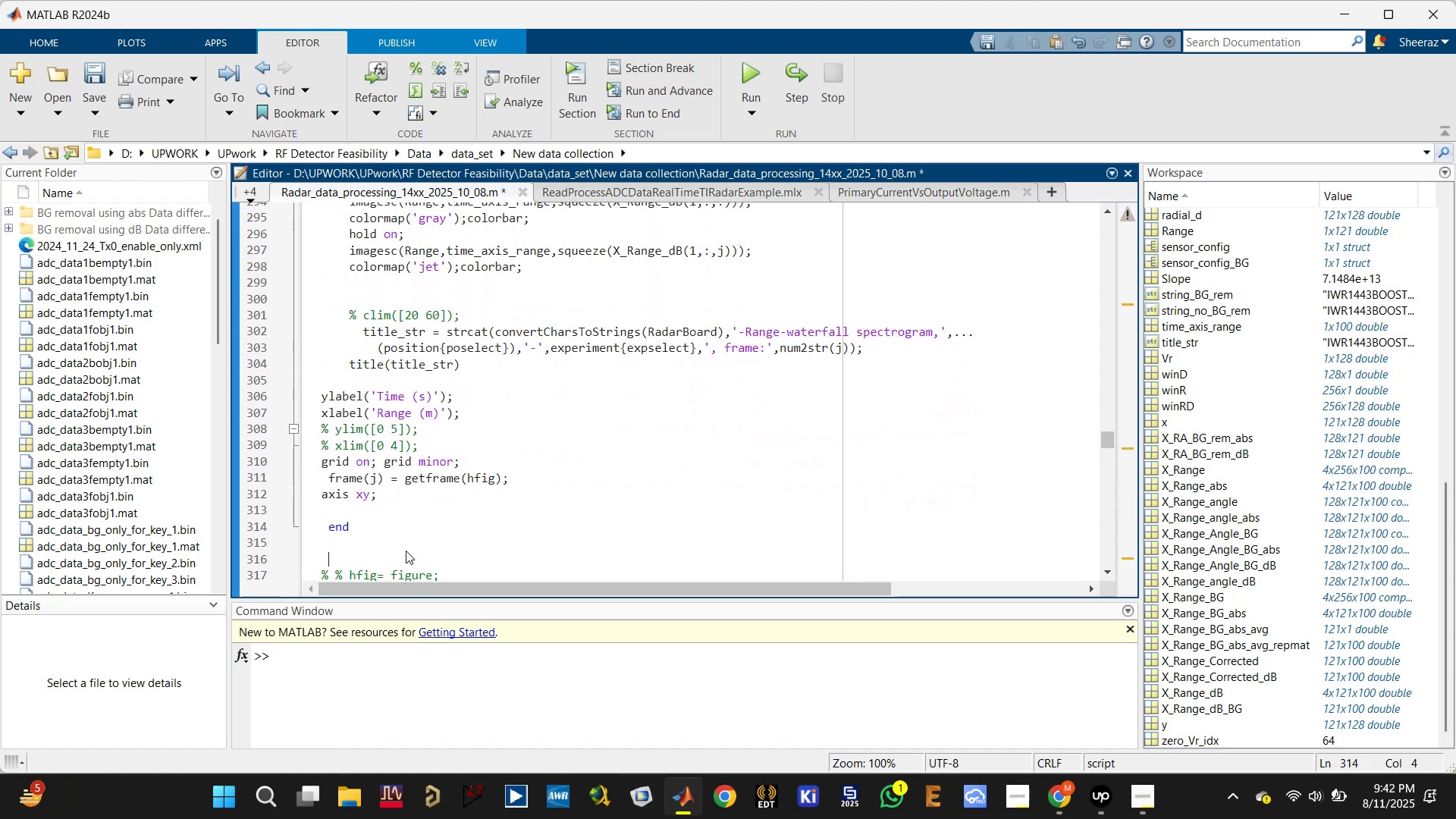 
key(Enter)
 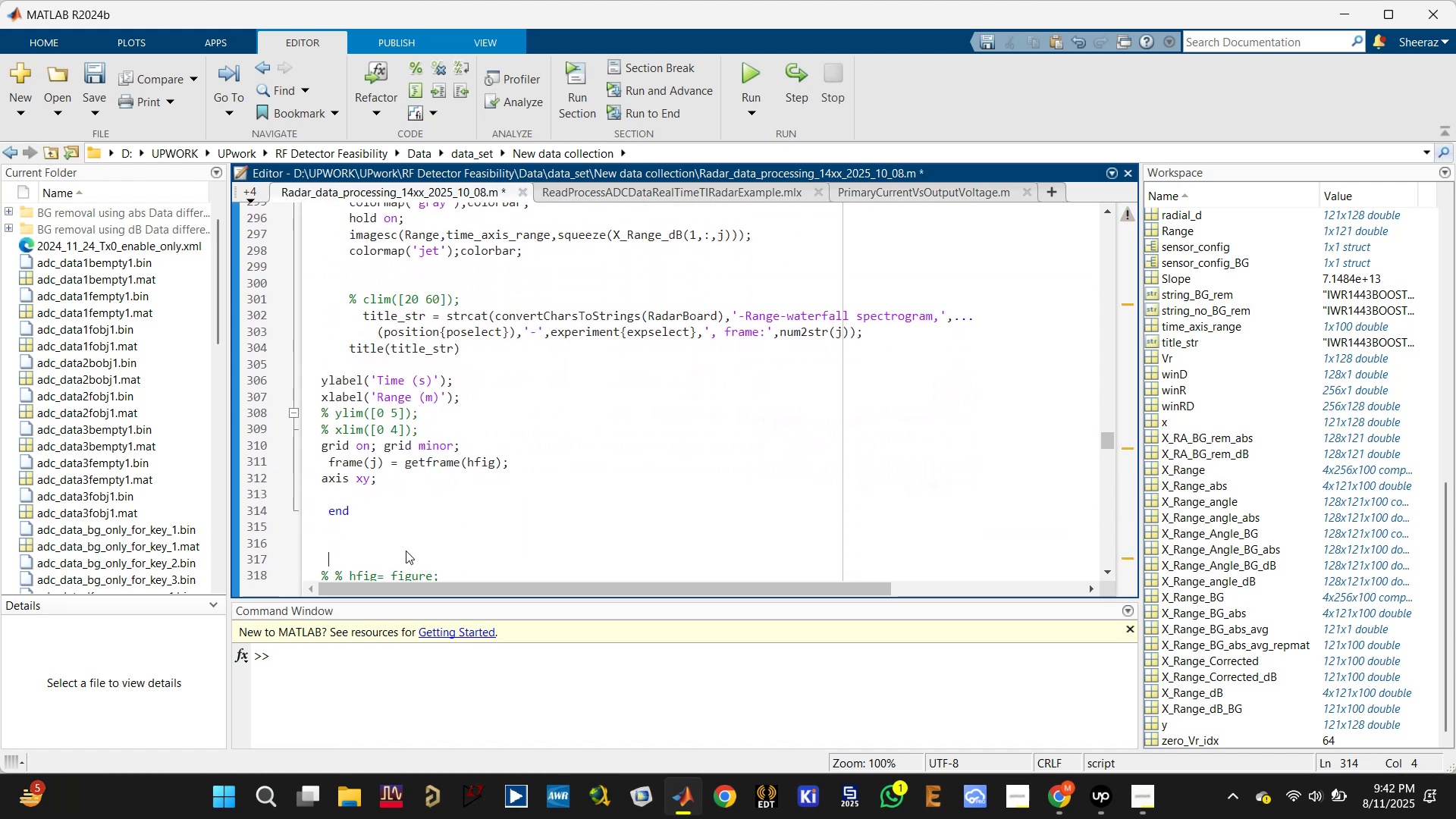 
type(%%)
 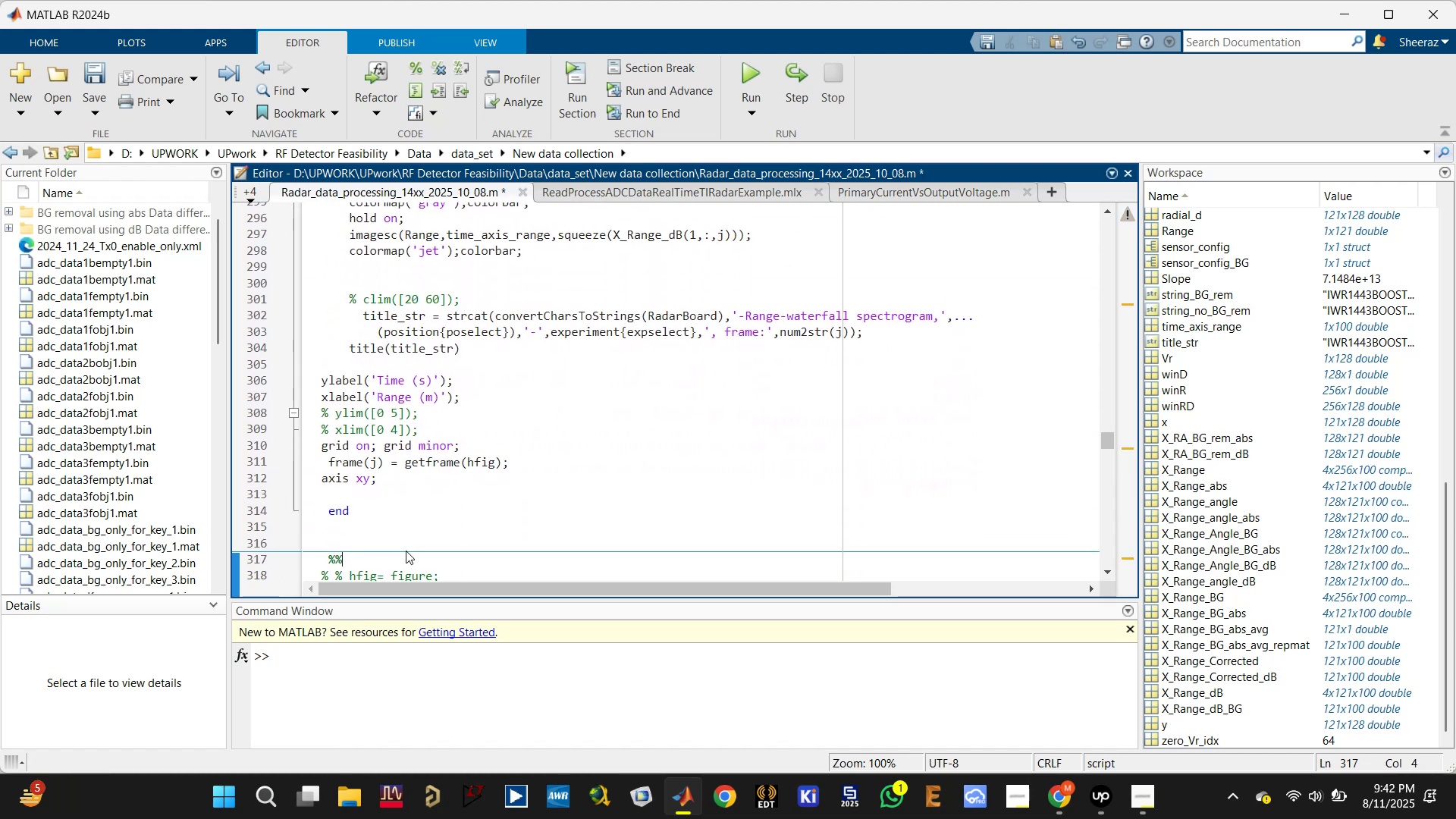 
key(Enter)
 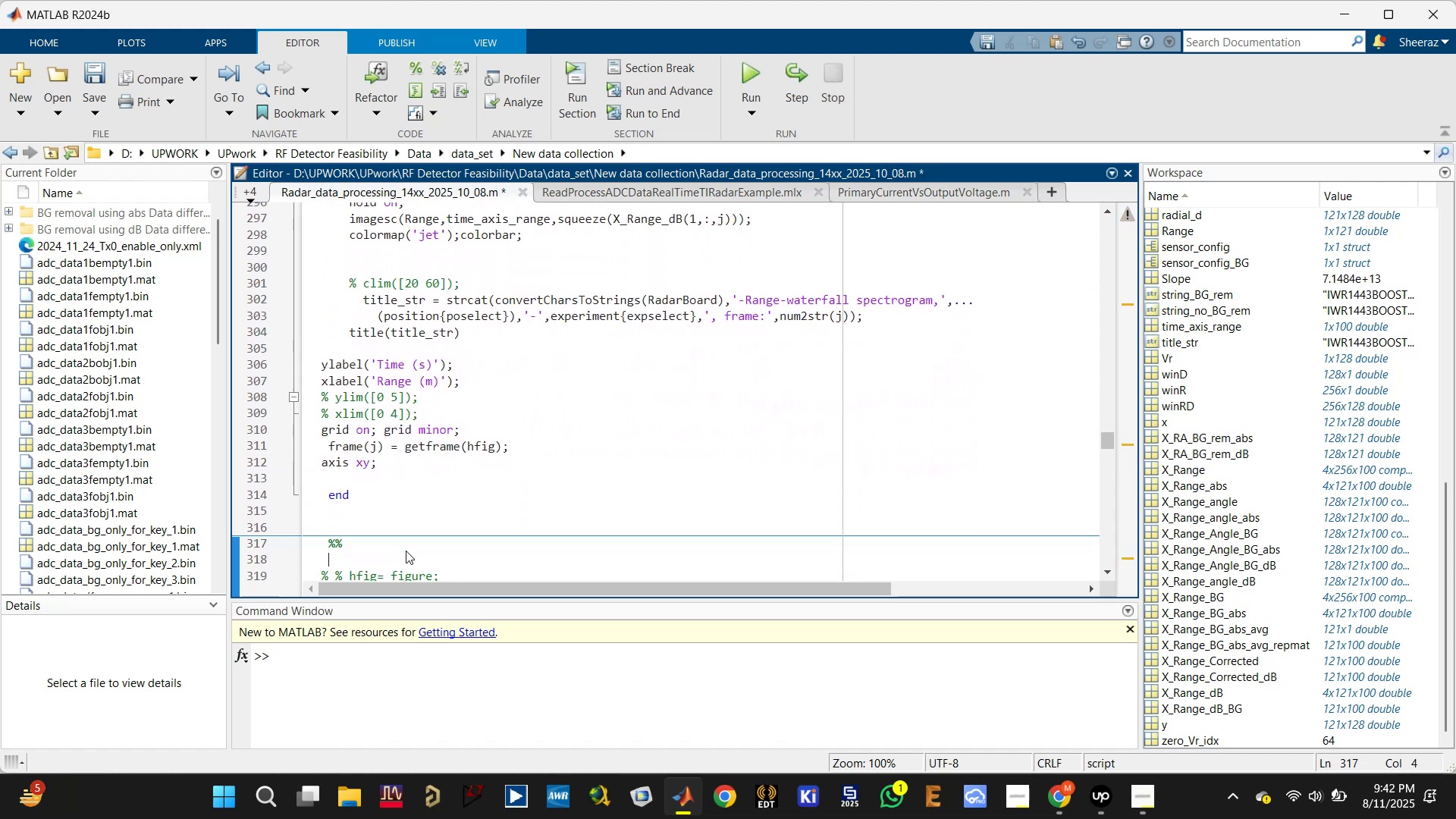 
key(Enter)
 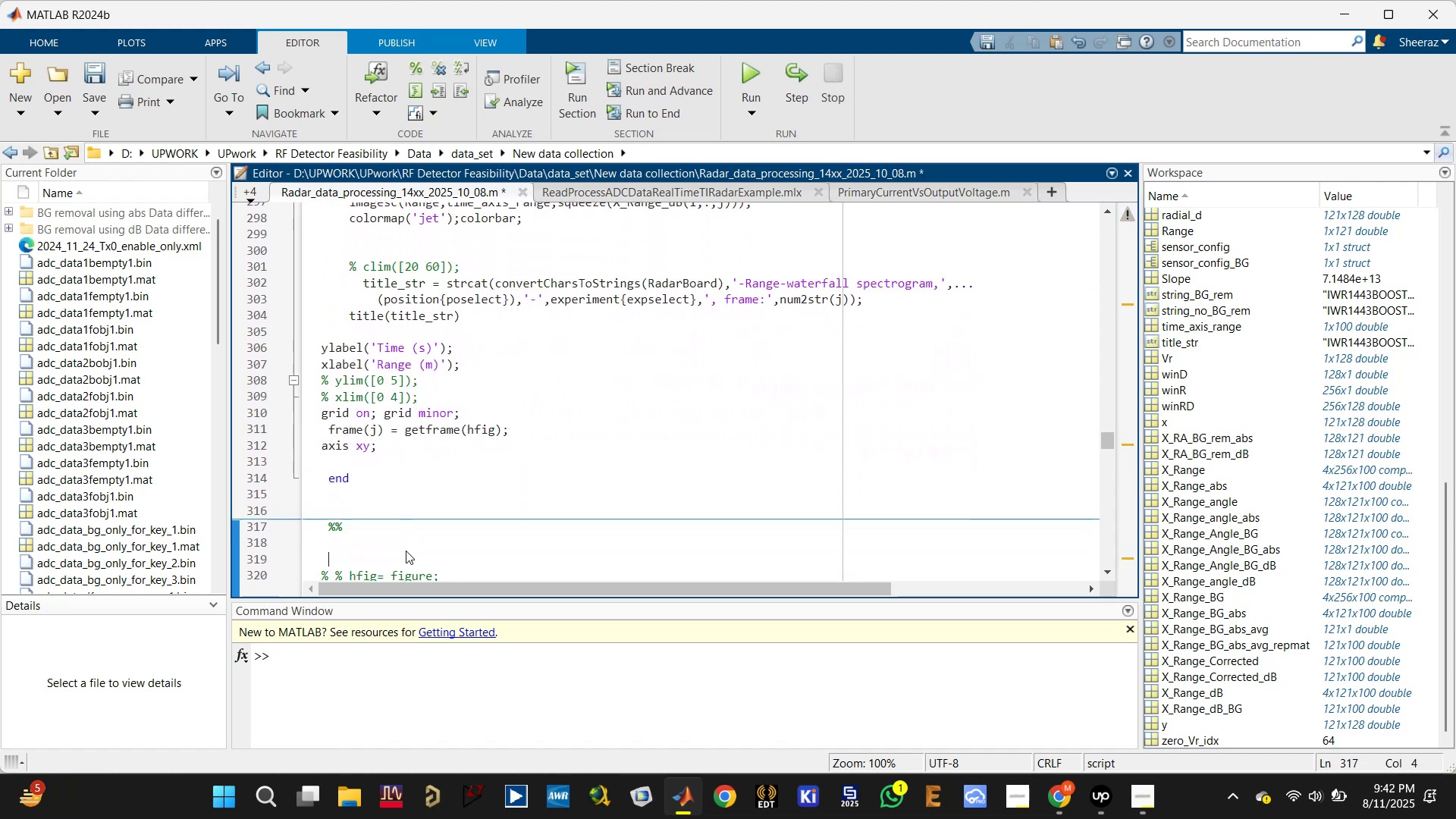 
key(Enter)
 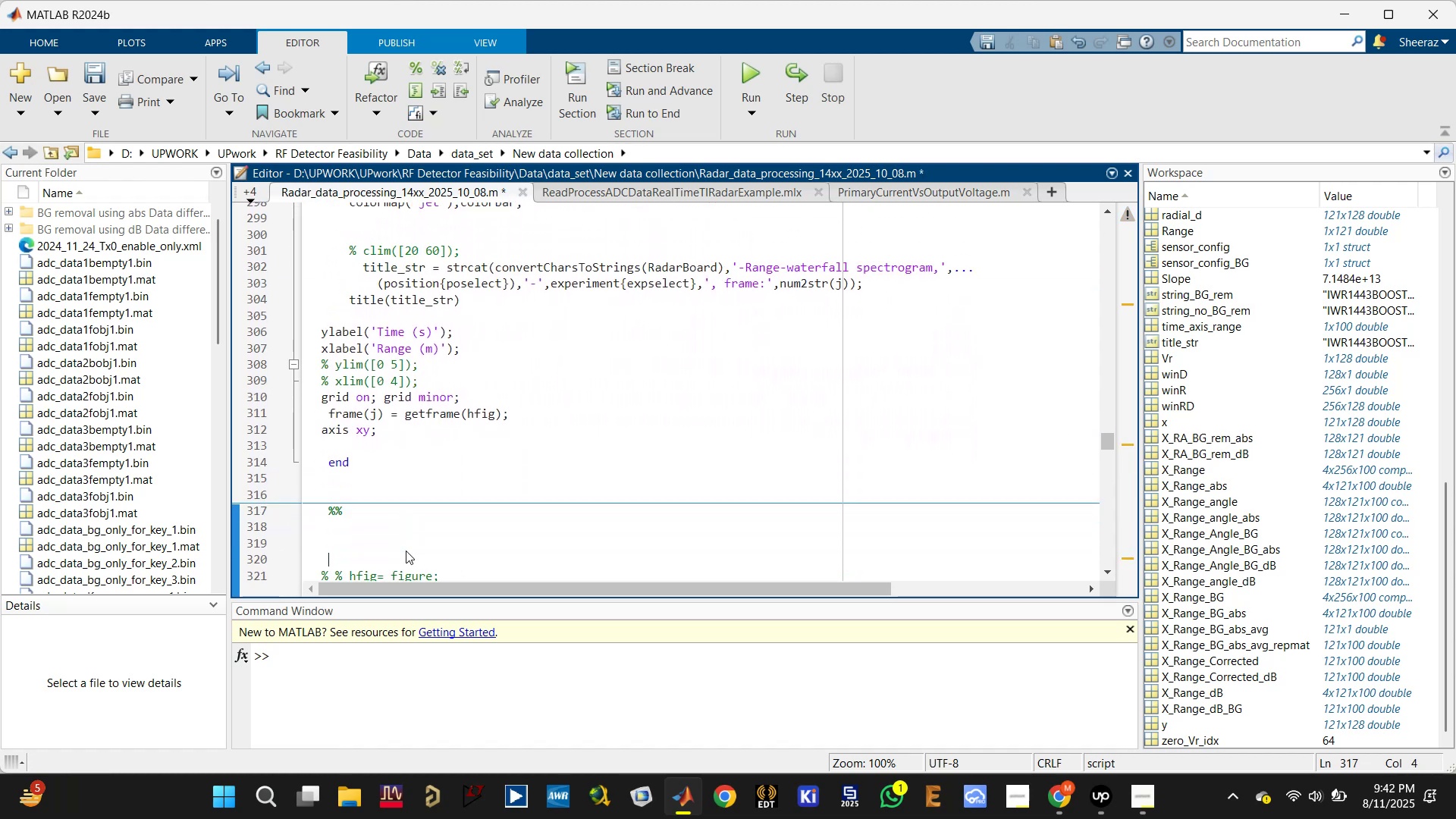 
key(Enter)
 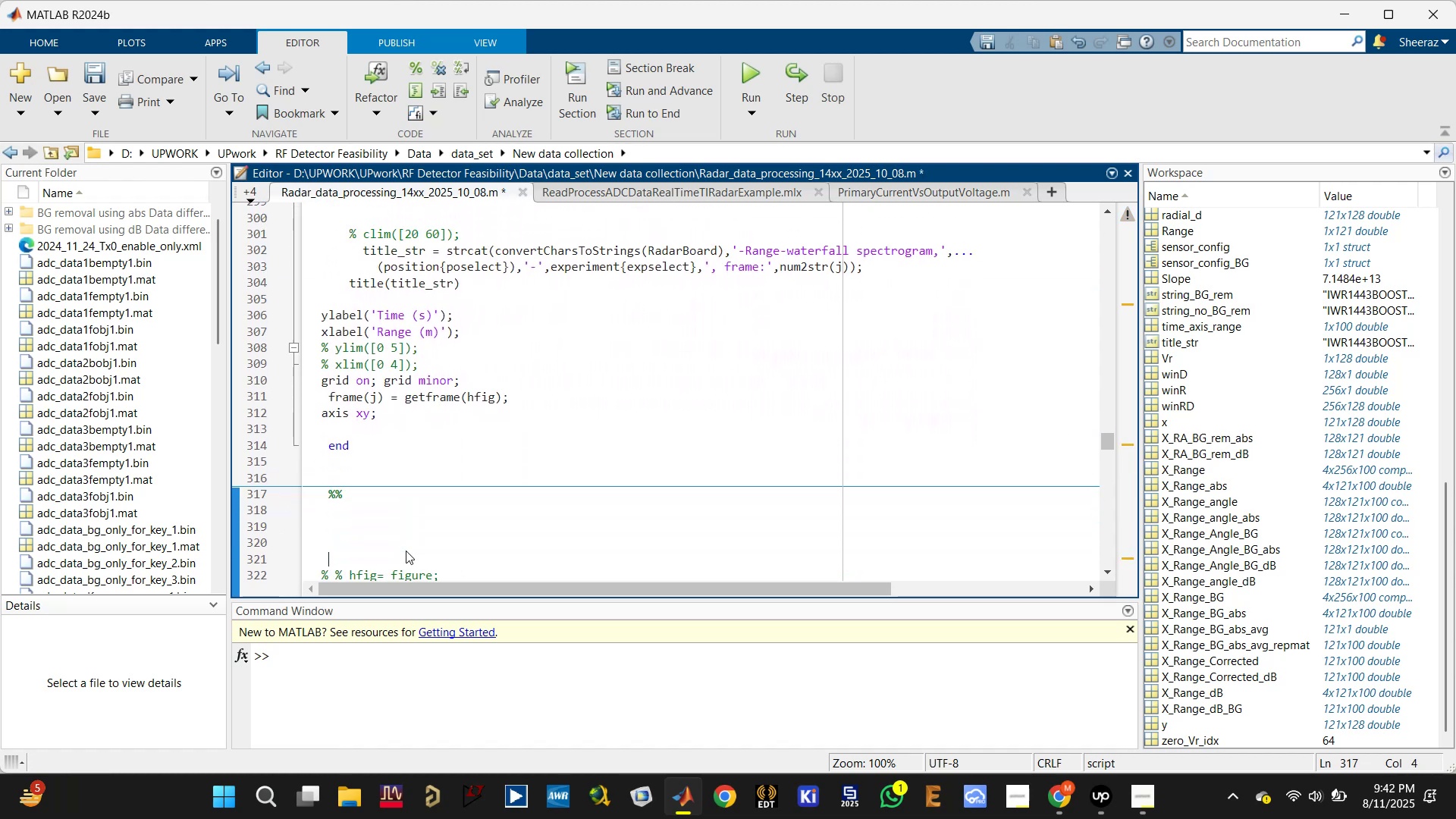 
key(Control+V)
 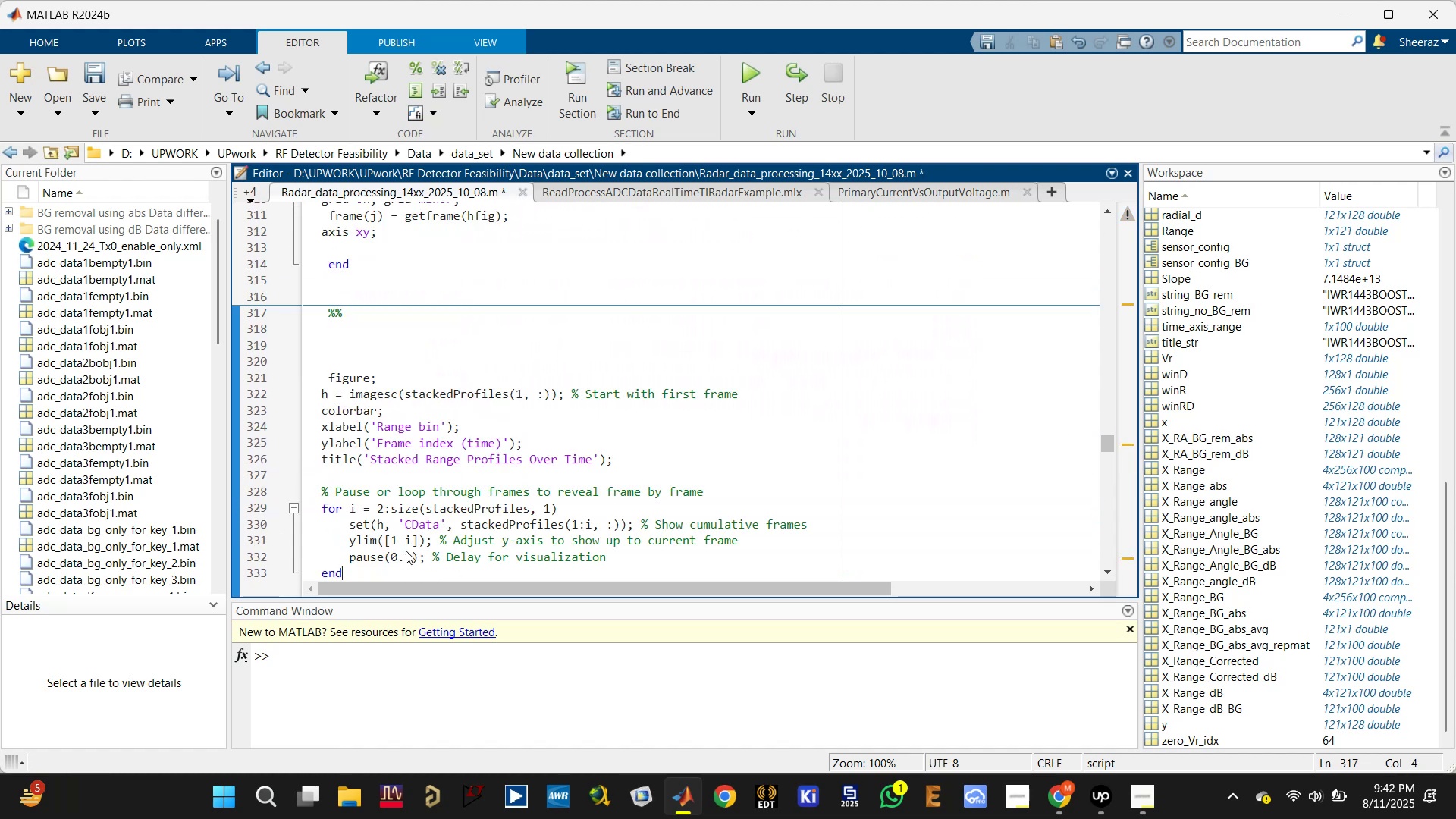 
key(Control+S)
 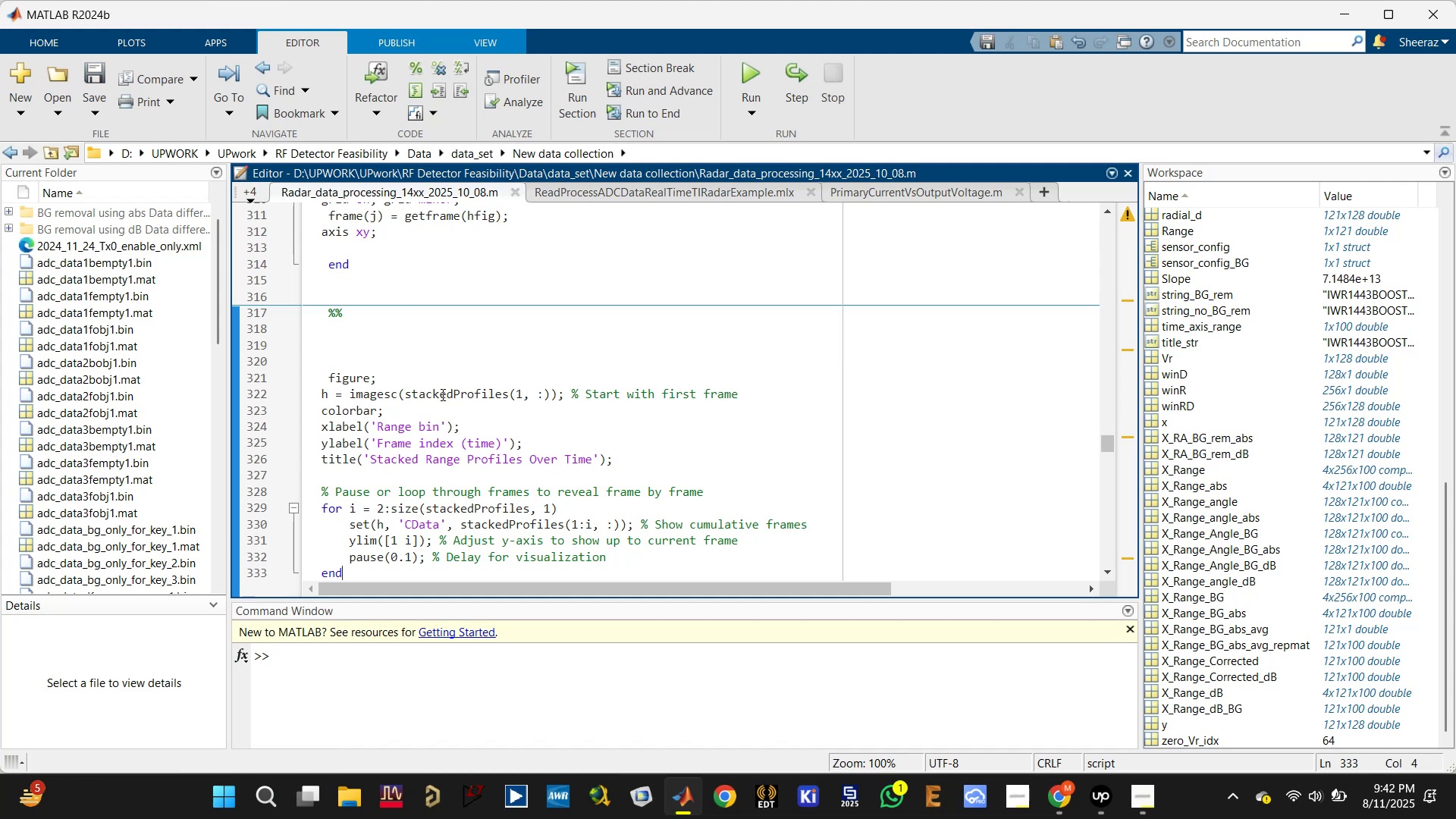 
double_click([441, 394])
 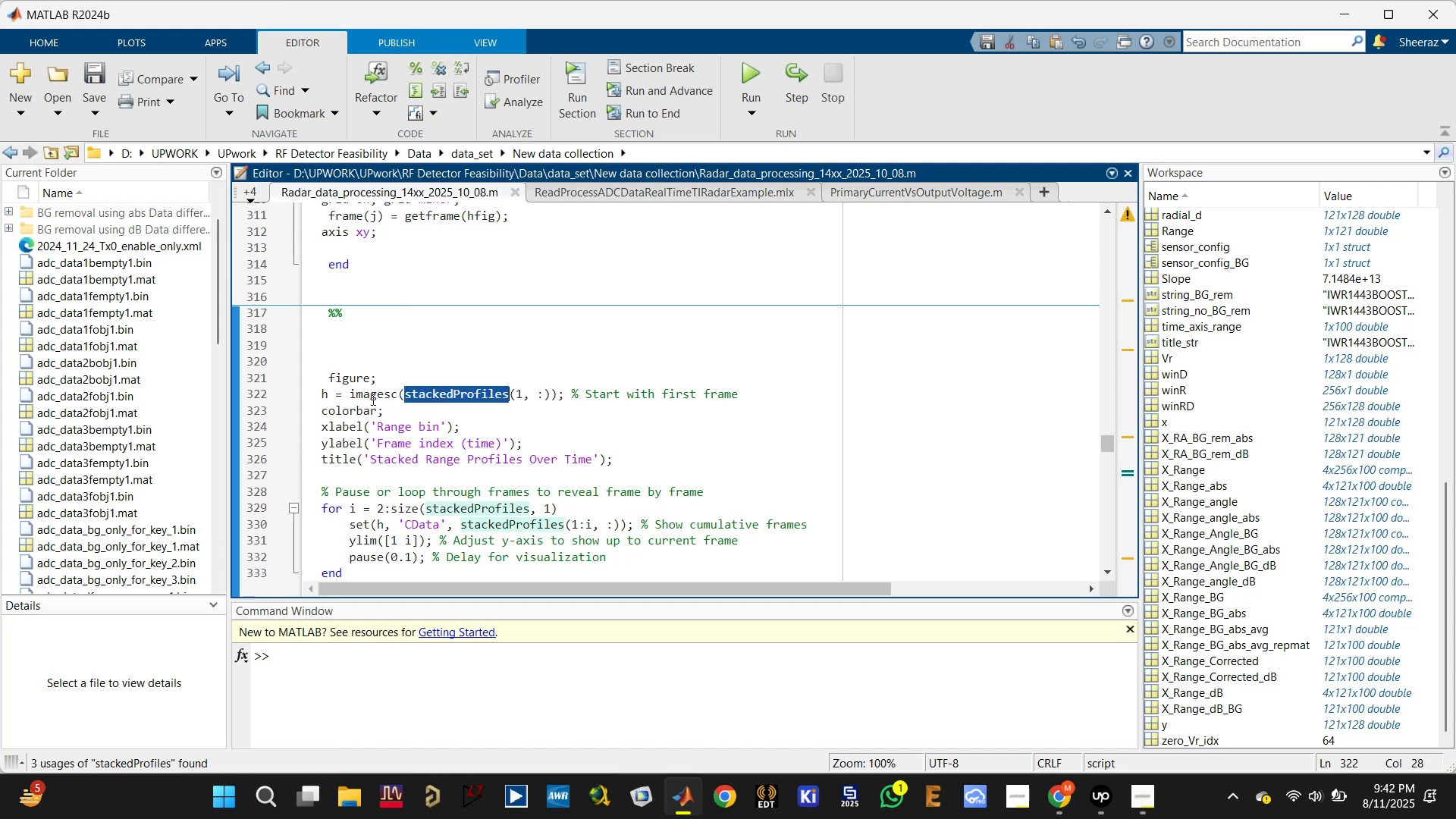 
left_click([369, 399])
 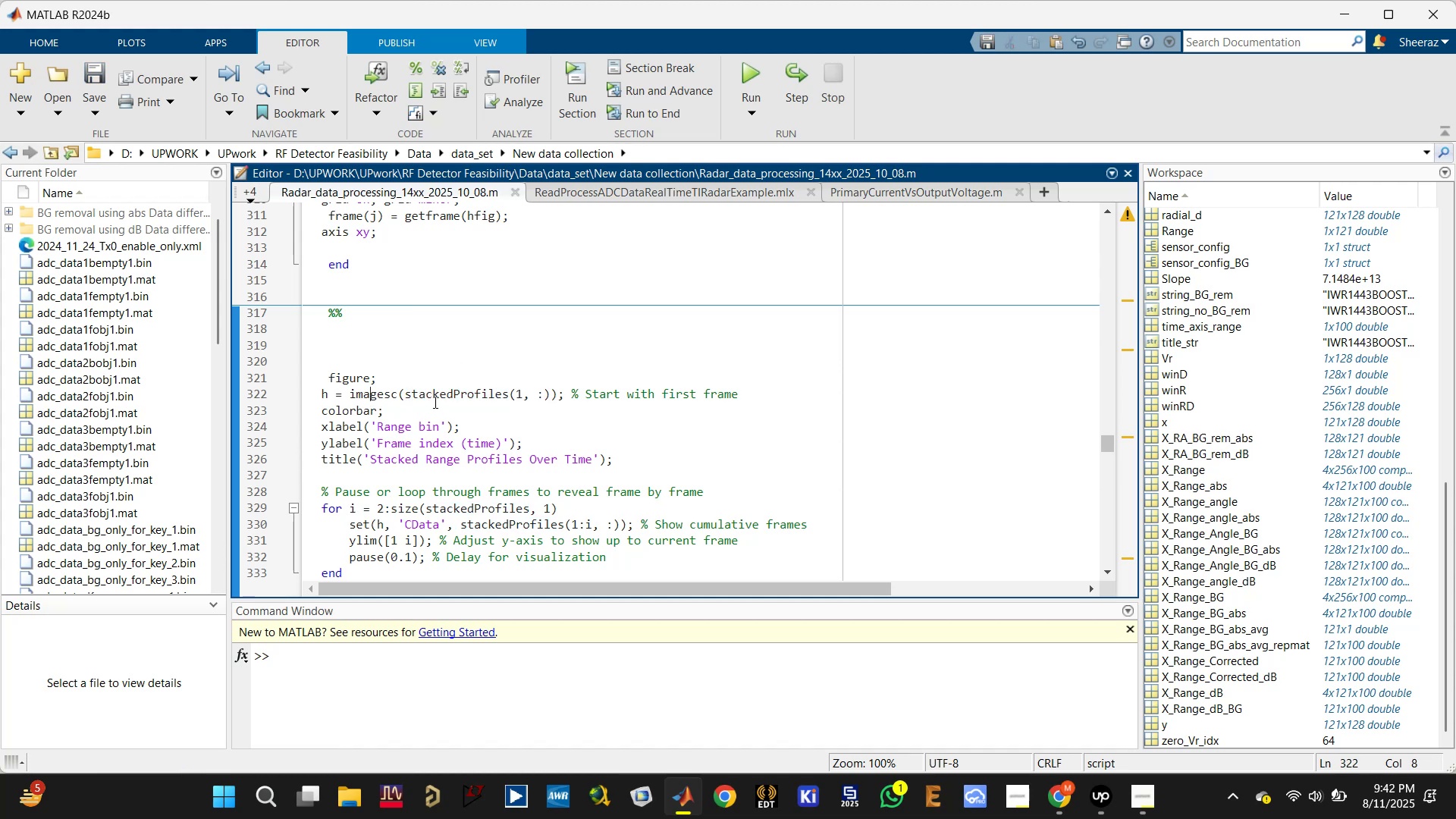 
left_click([444, 395])
 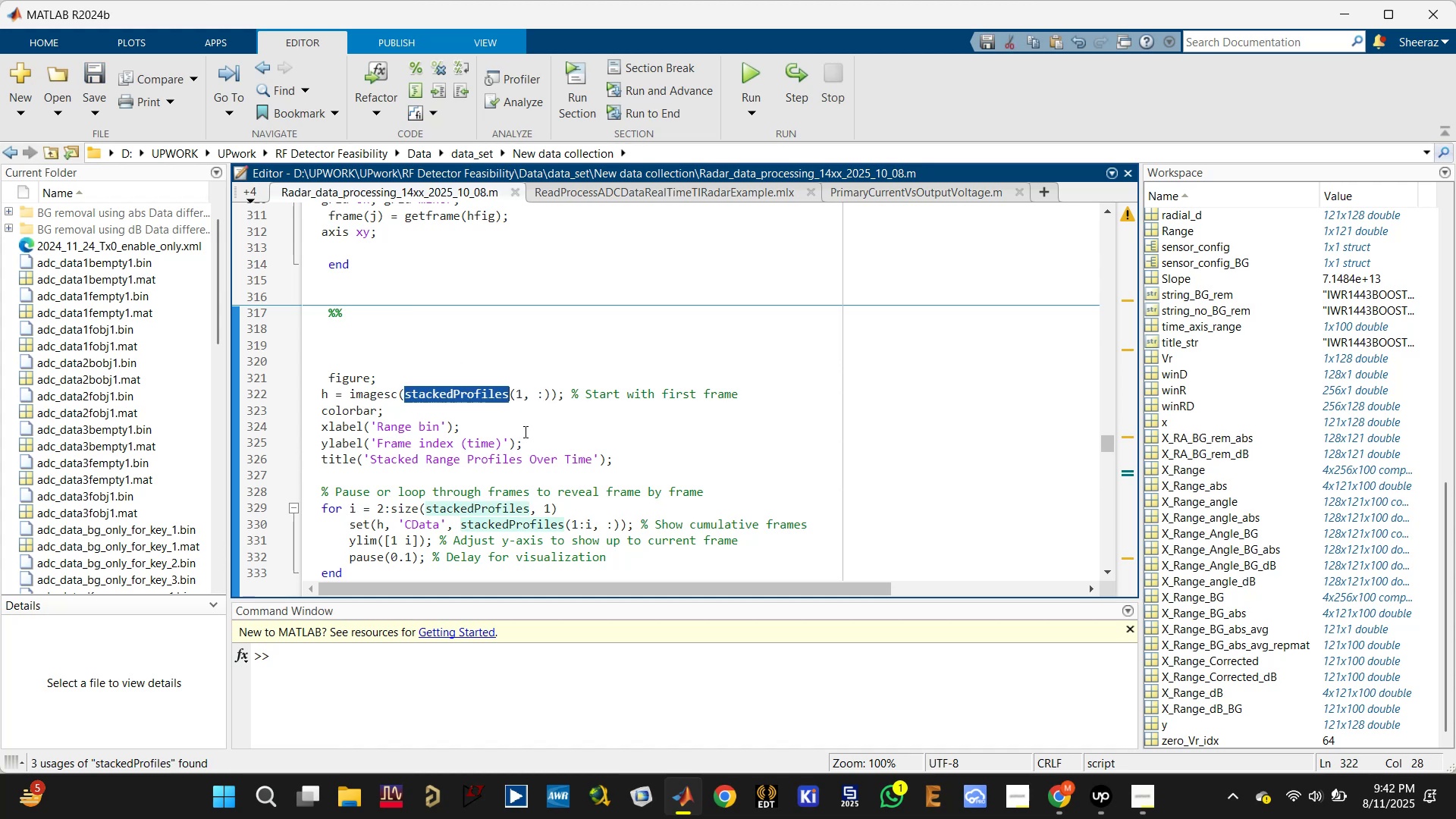 
scroll: coordinate [607, 290], scroll_direction: up, amount: 4.0
 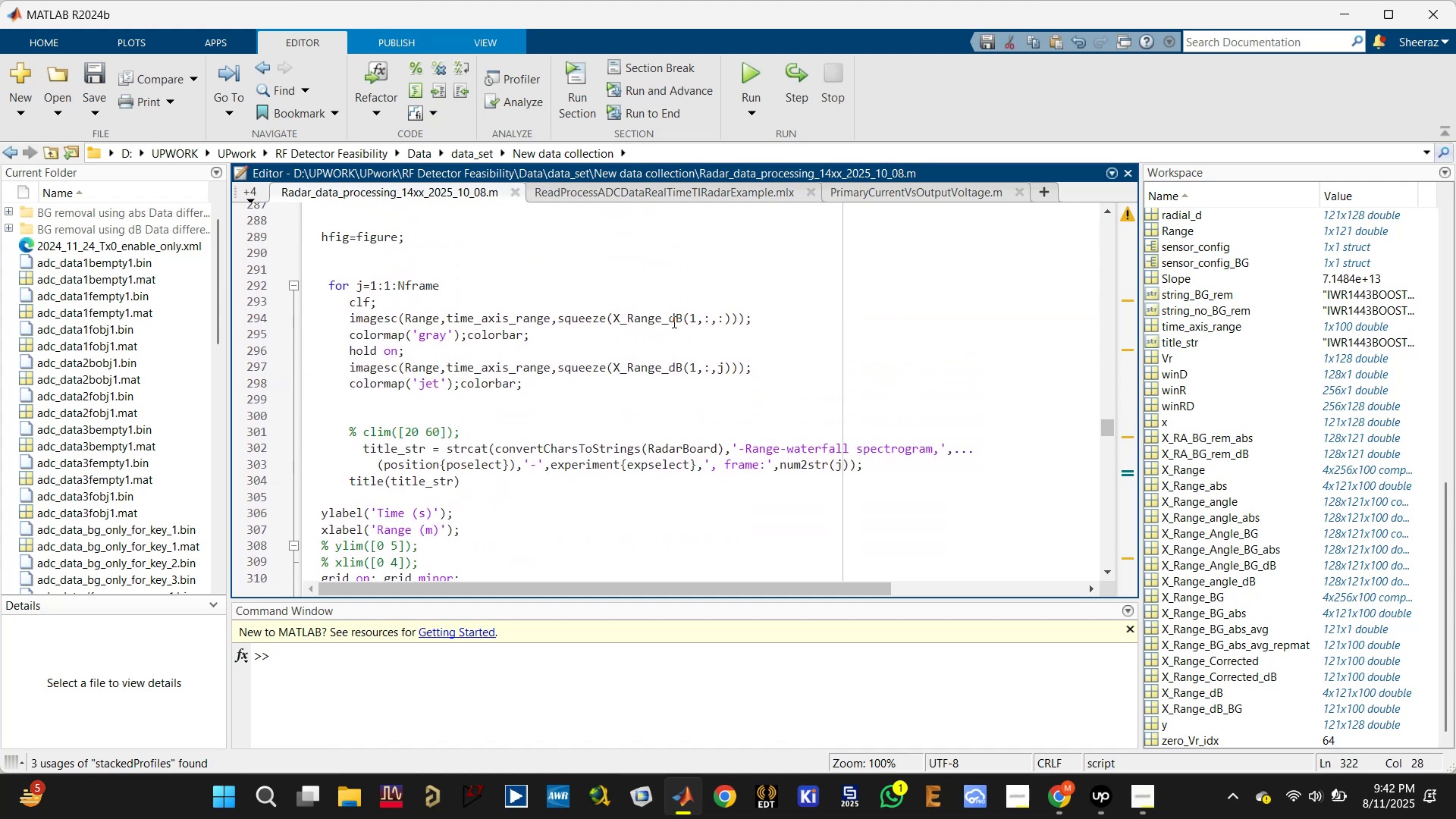 
double_click([651, 318])
 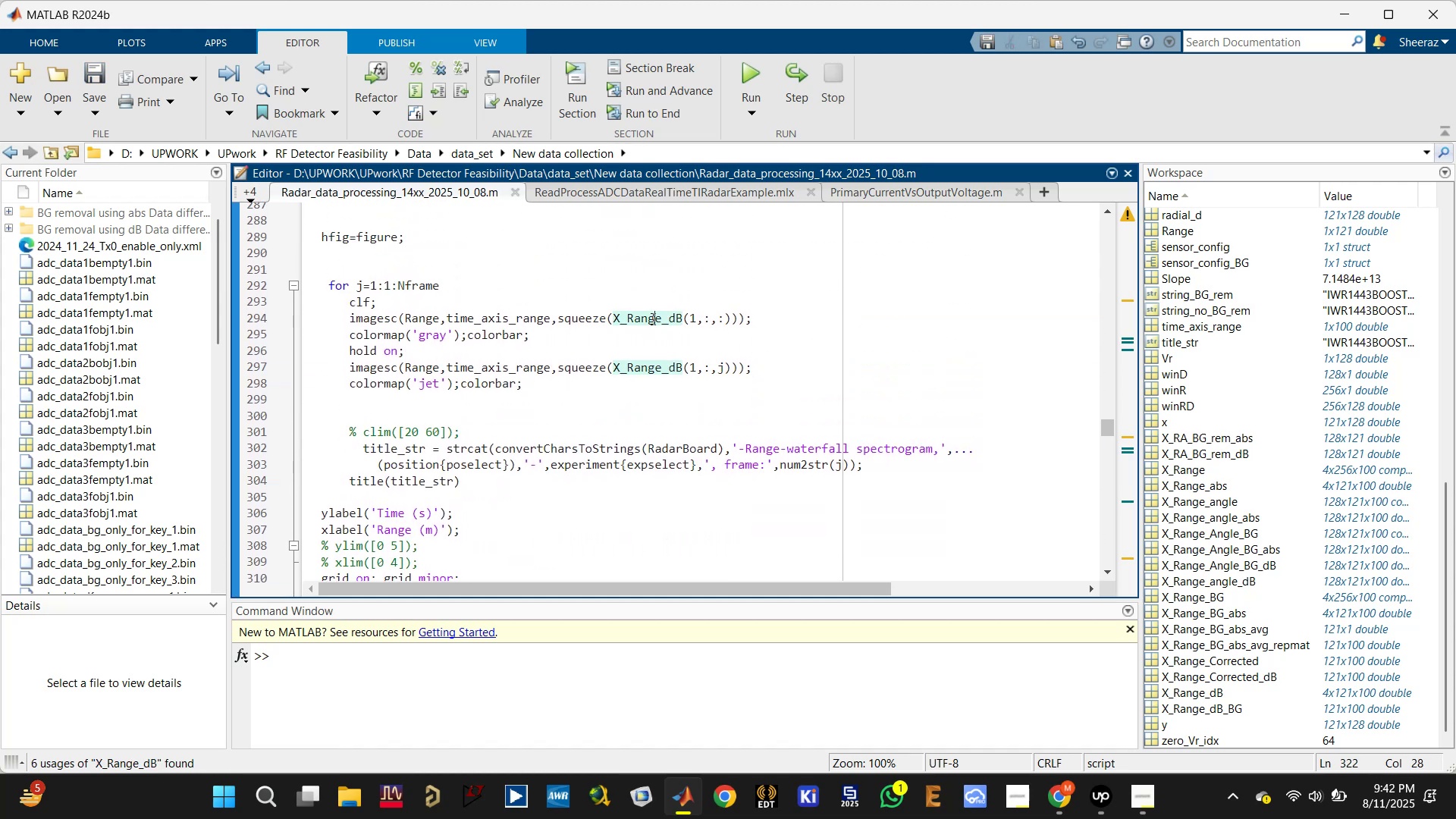 
key(Control+C)
 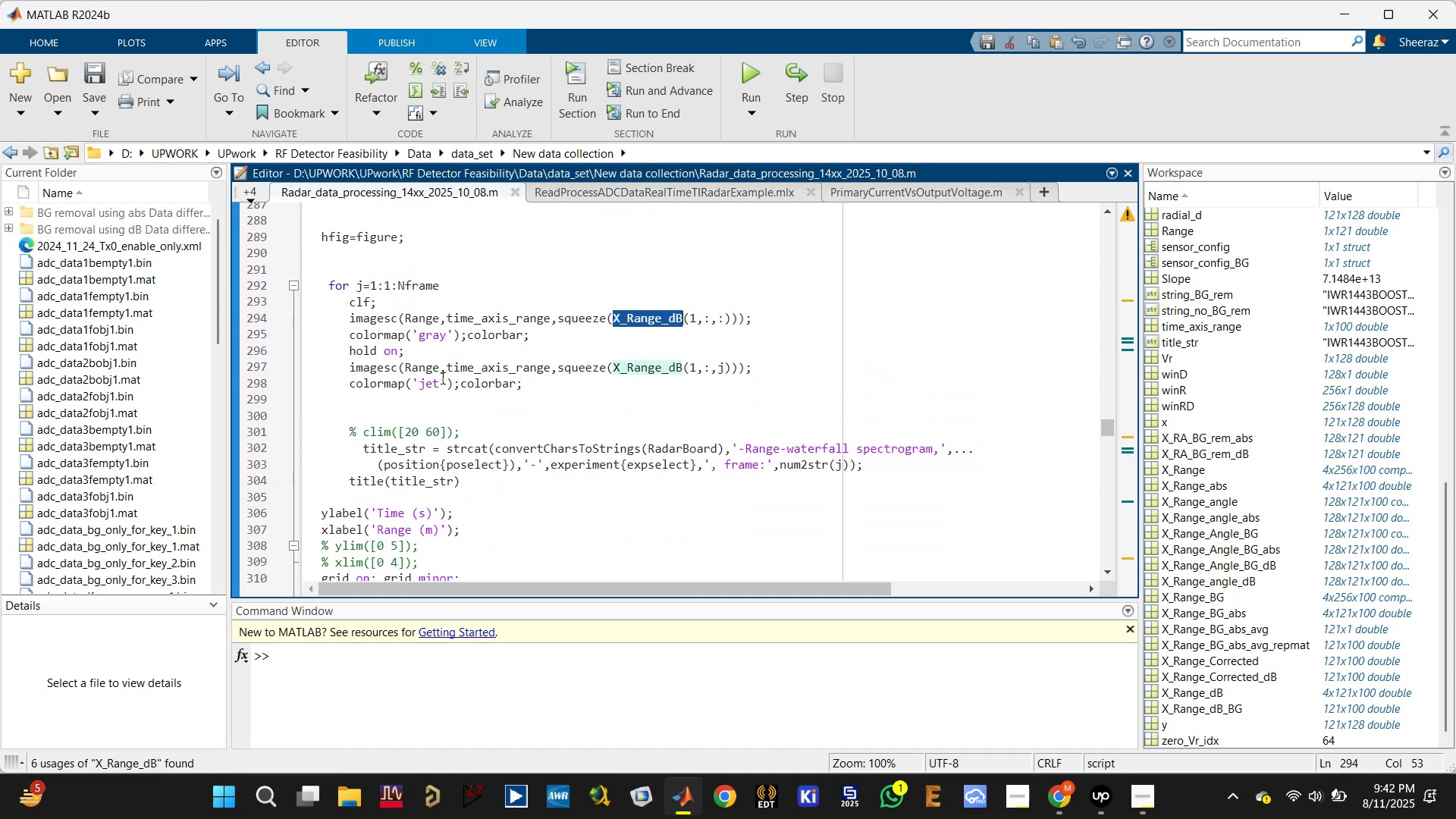 
left_click_drag(start_coordinate=[545, 388], to_coordinate=[334, 347])
 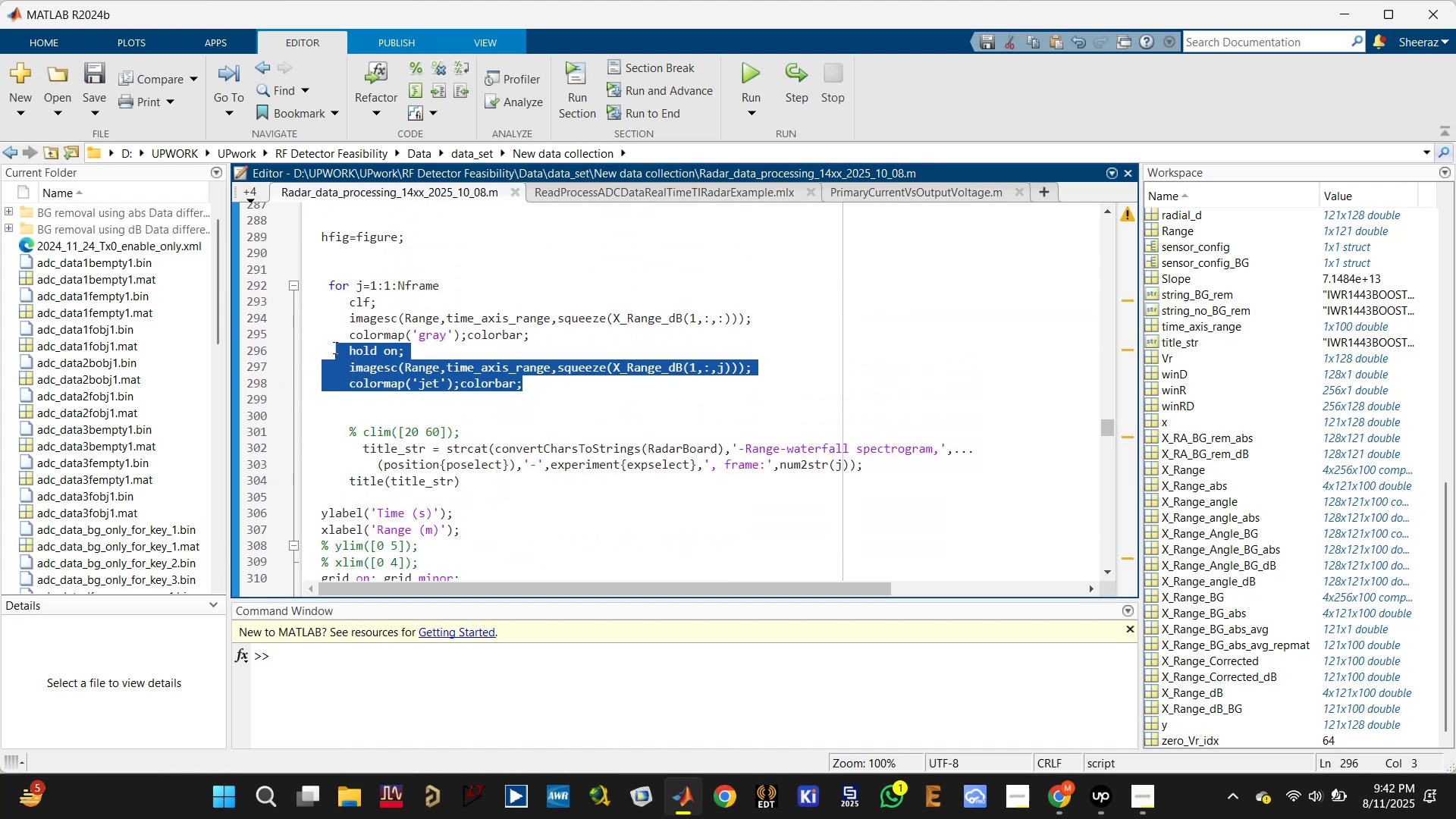 
key(Backspace)
 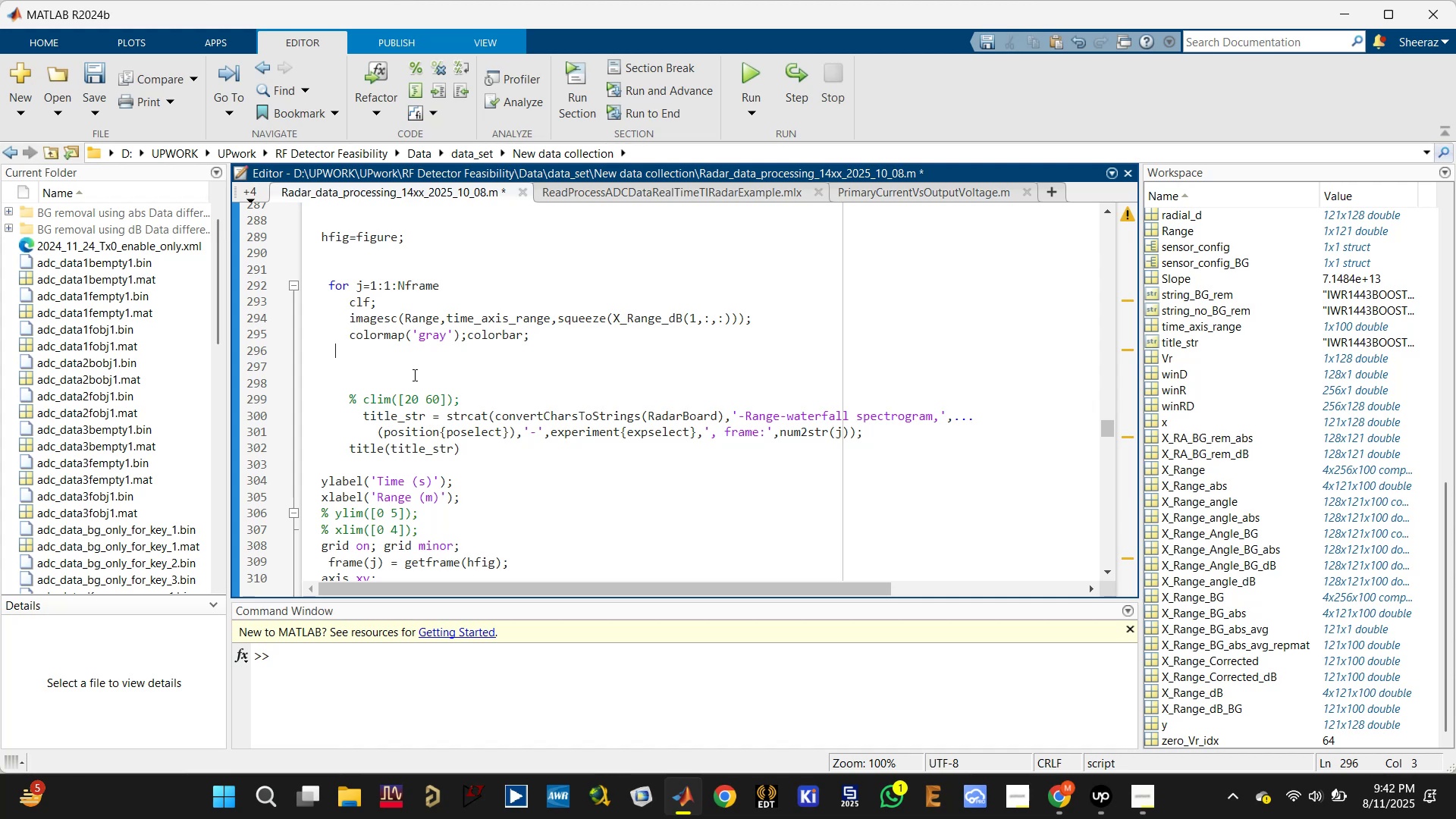 
key(Delete)
 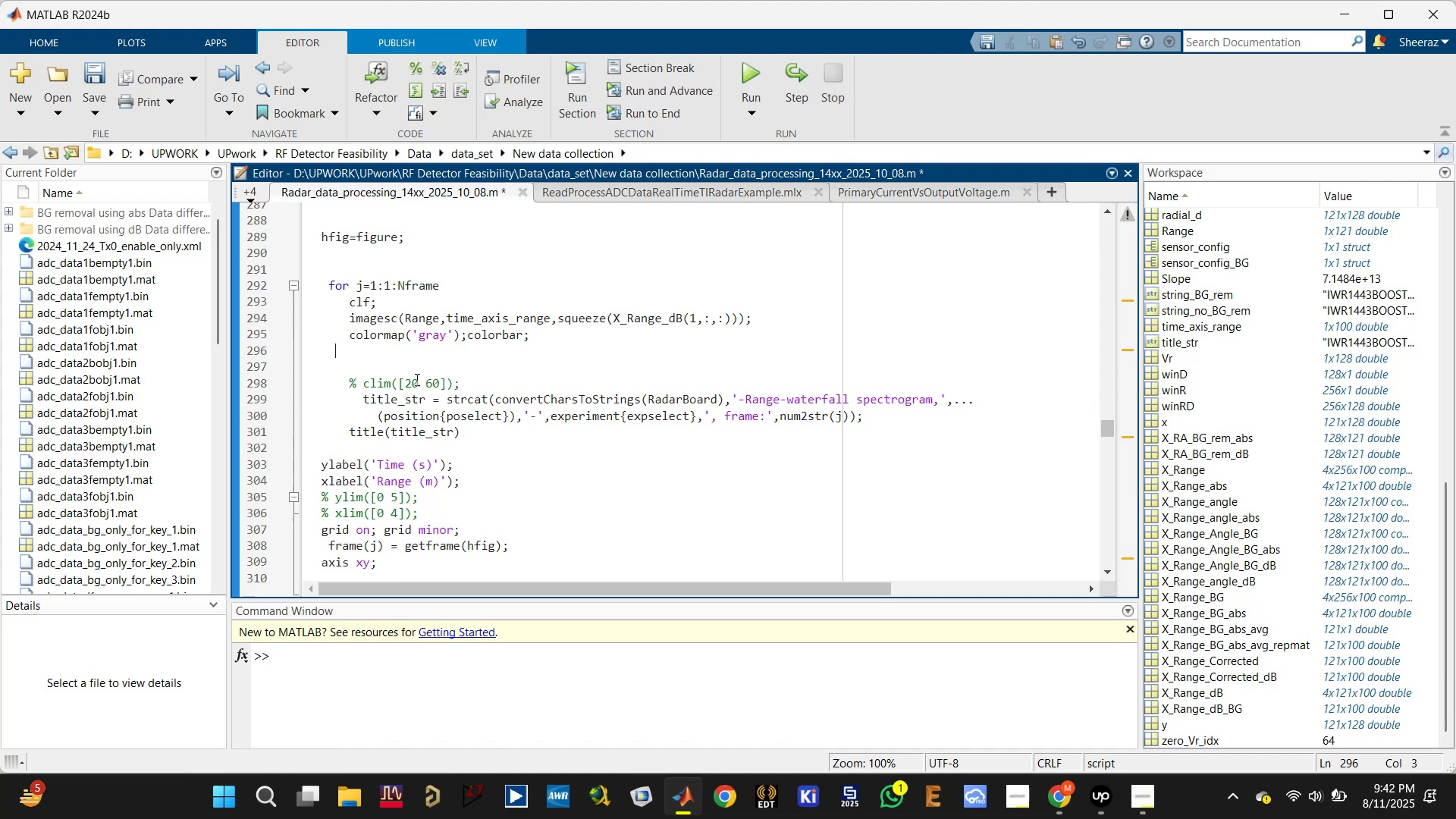 
key(Delete)
 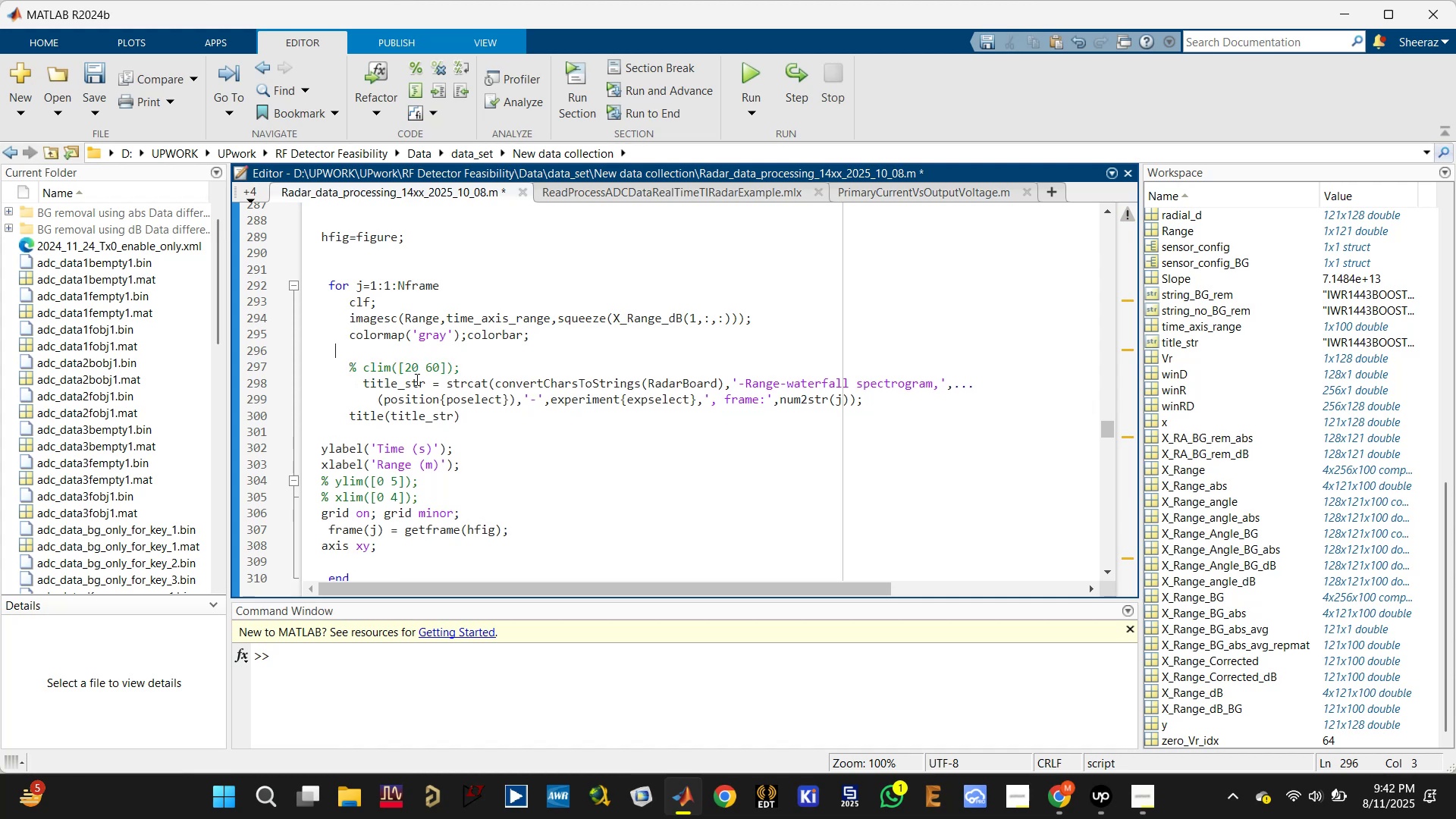 
scroll: coordinate [478, 422], scroll_direction: down, amount: 4.0
 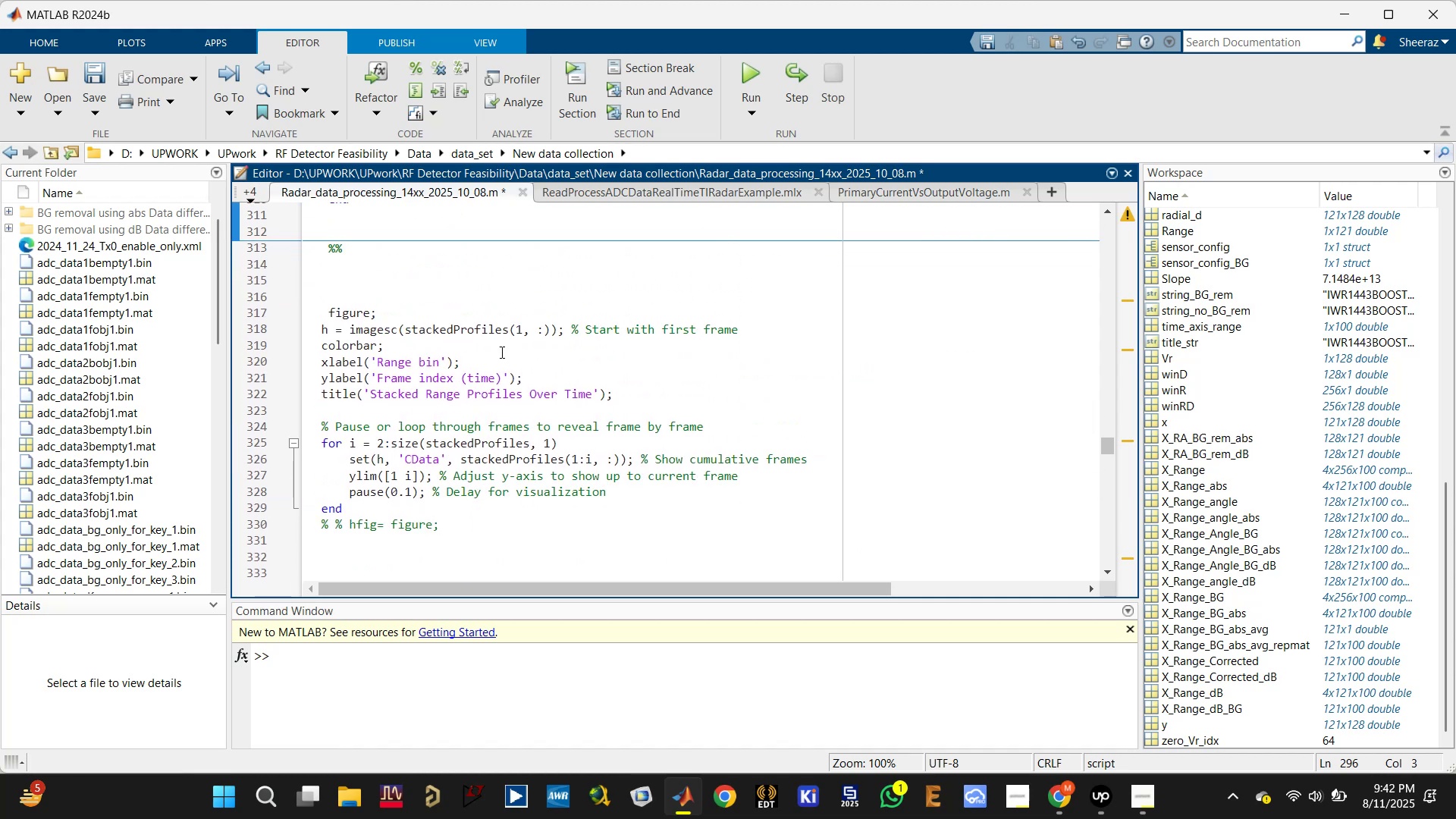 
left_click([464, 323])
 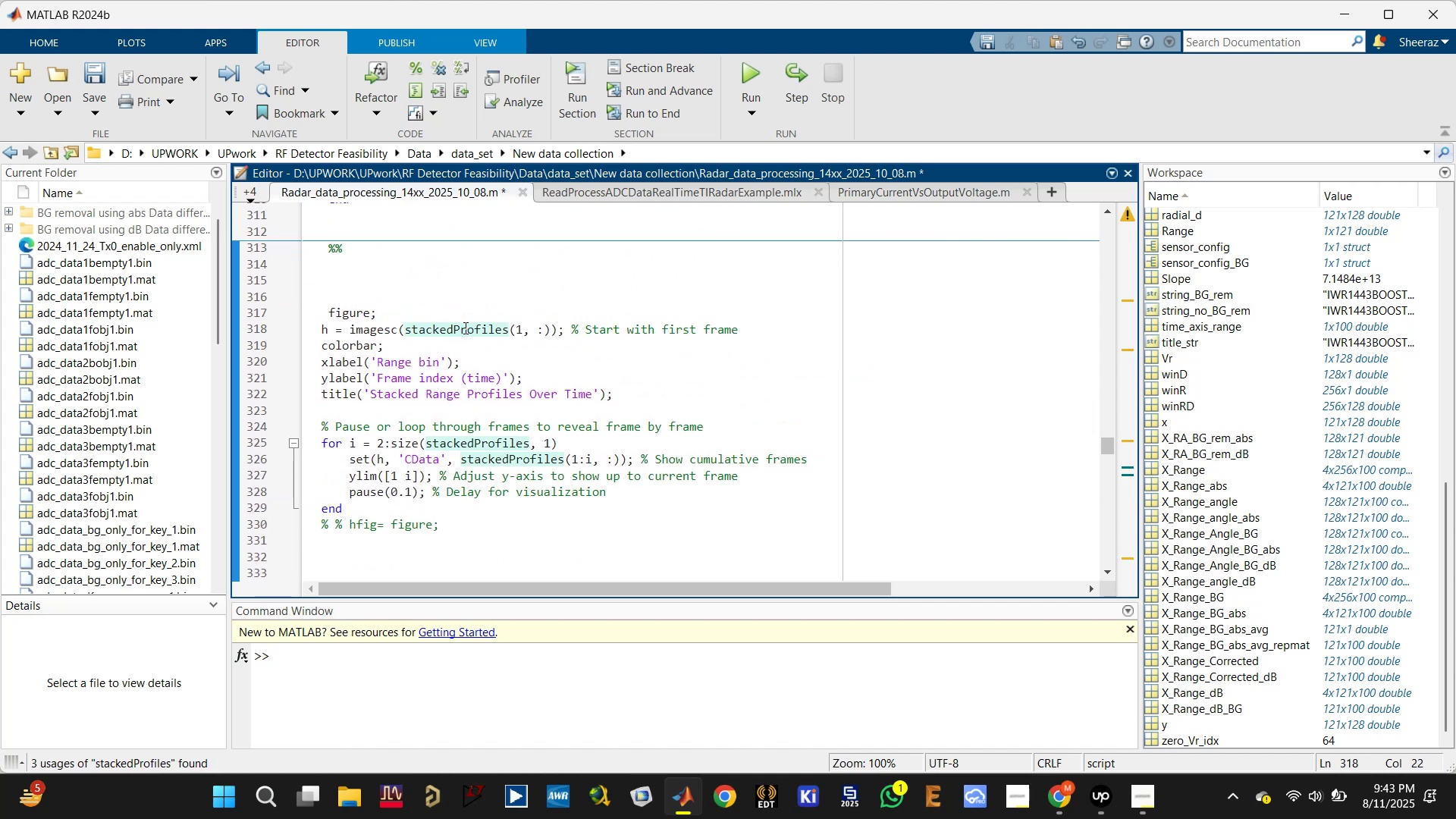 
hold_key(key=ControlLeft, duration=0.58)
 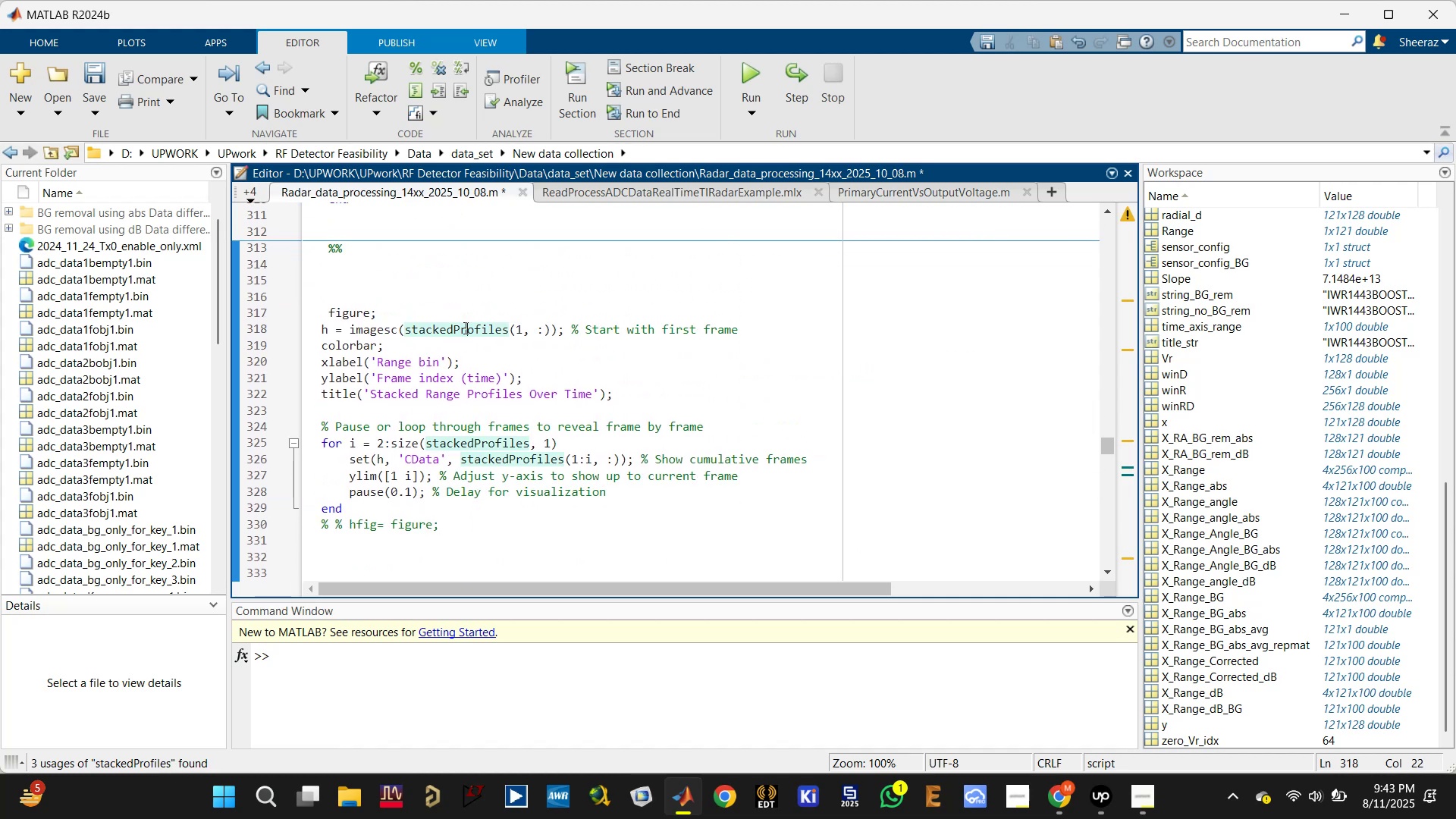 
double_click([464, 328])
 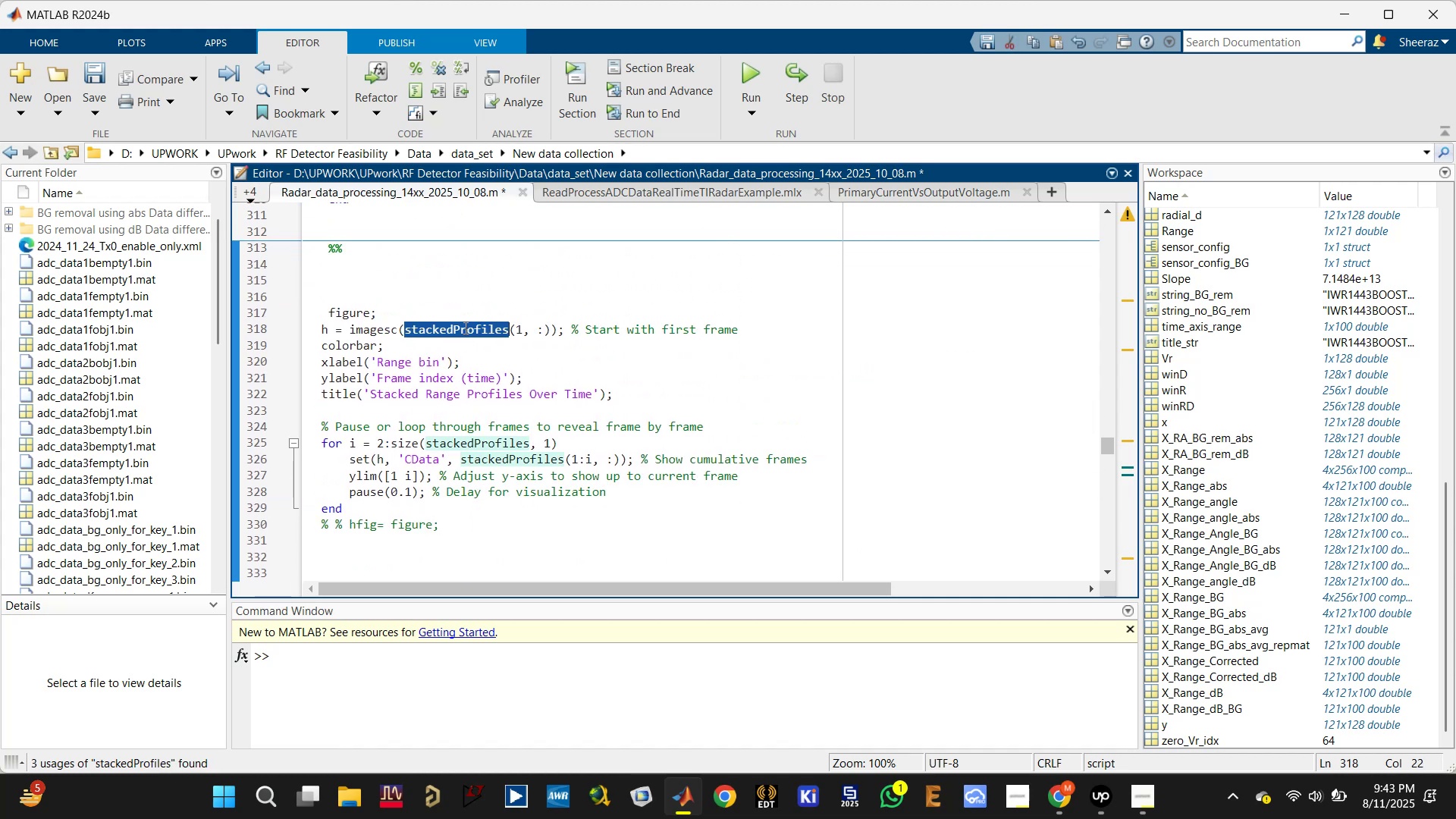 
key(Control+V)
 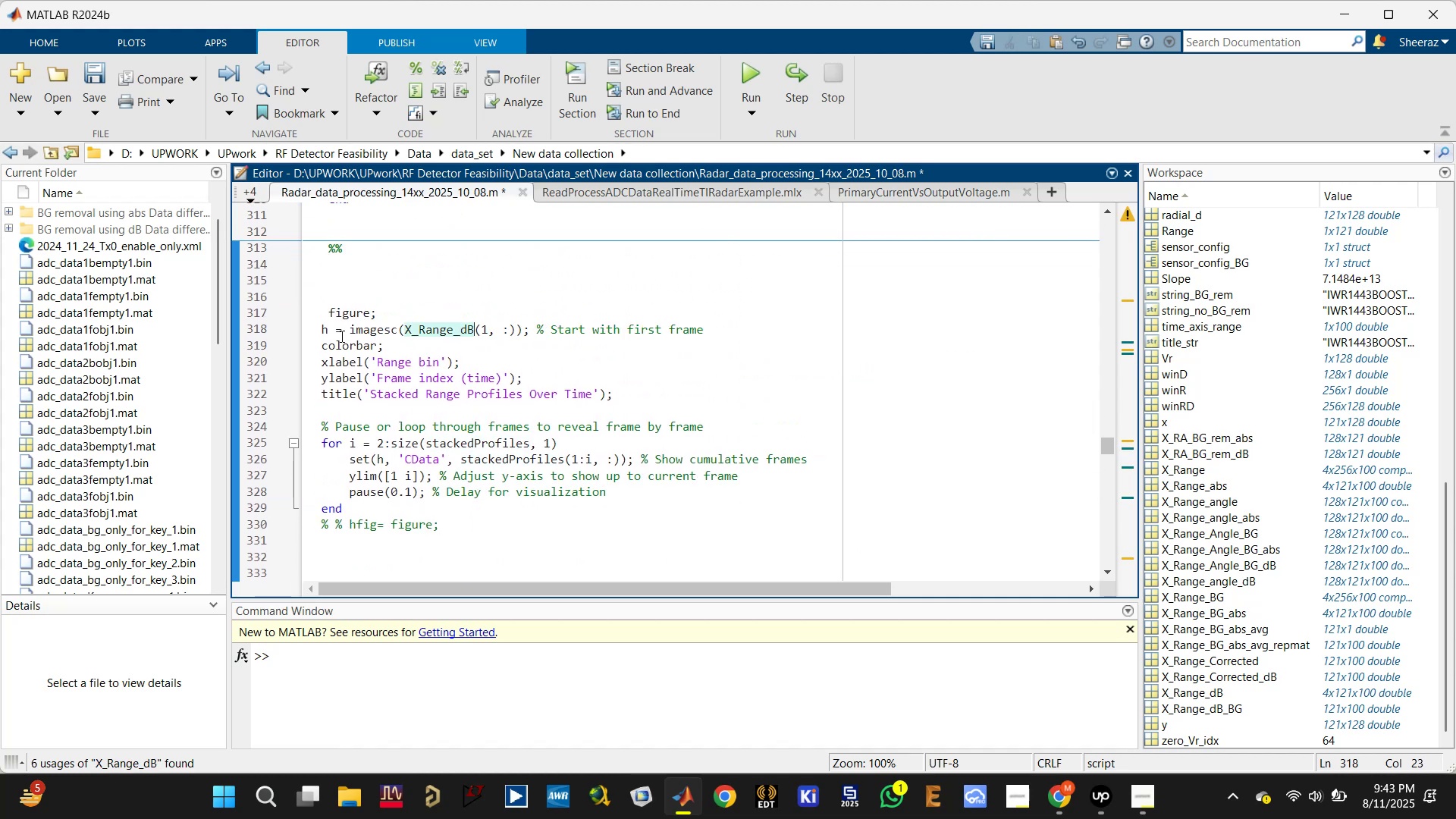 
left_click([402, 359])
 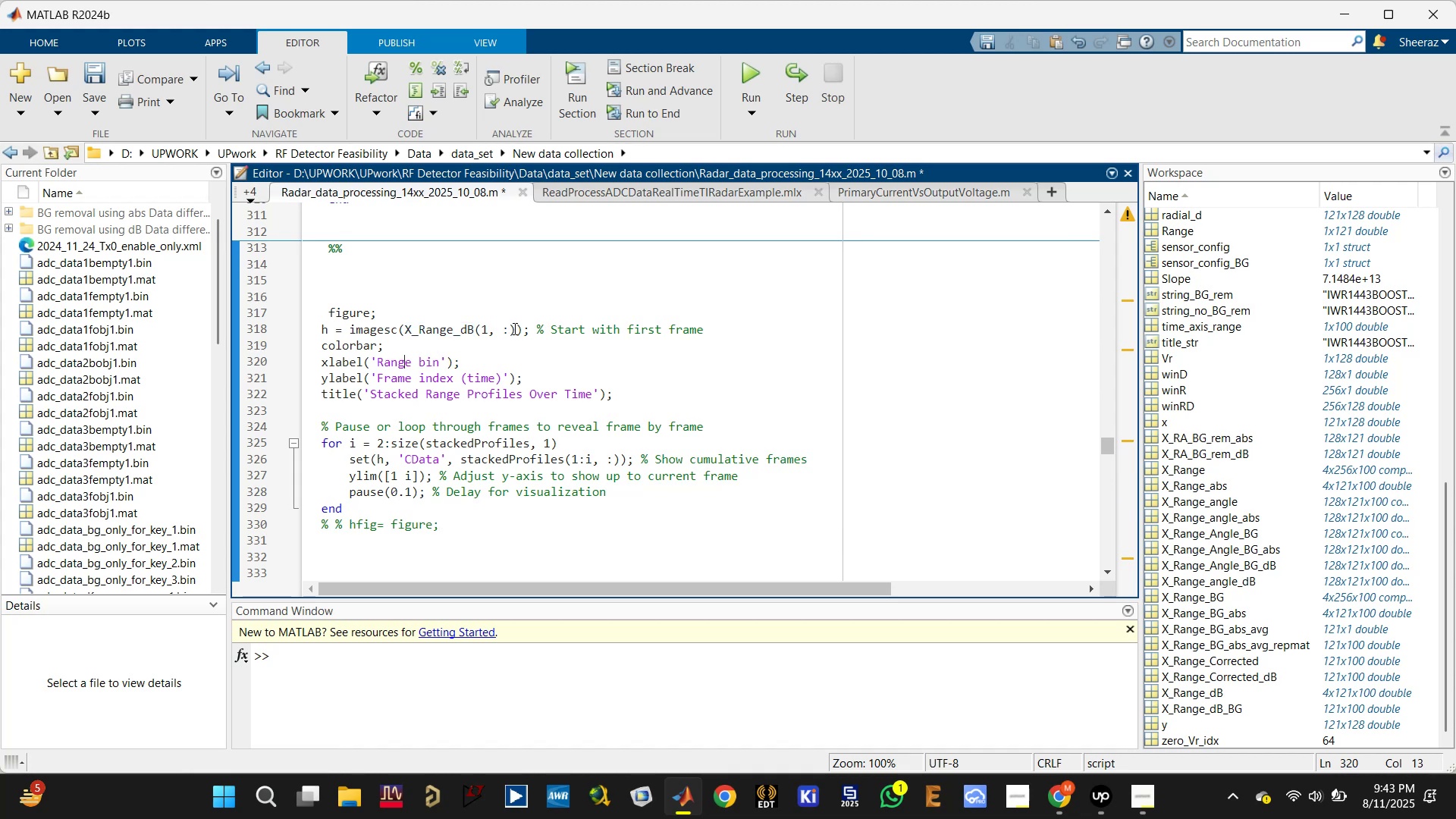 
left_click([509, 330])
 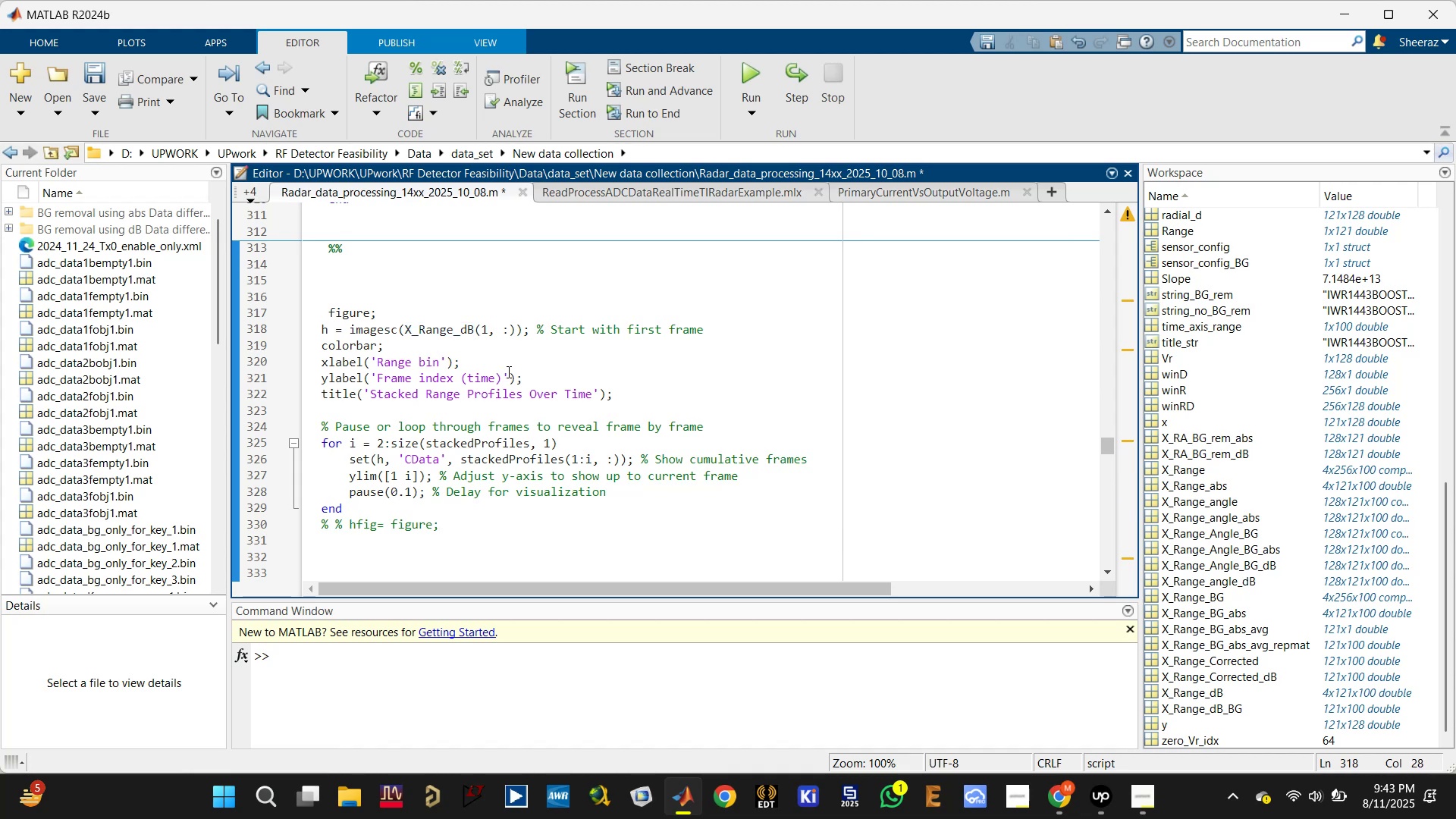 
key(Comma)
 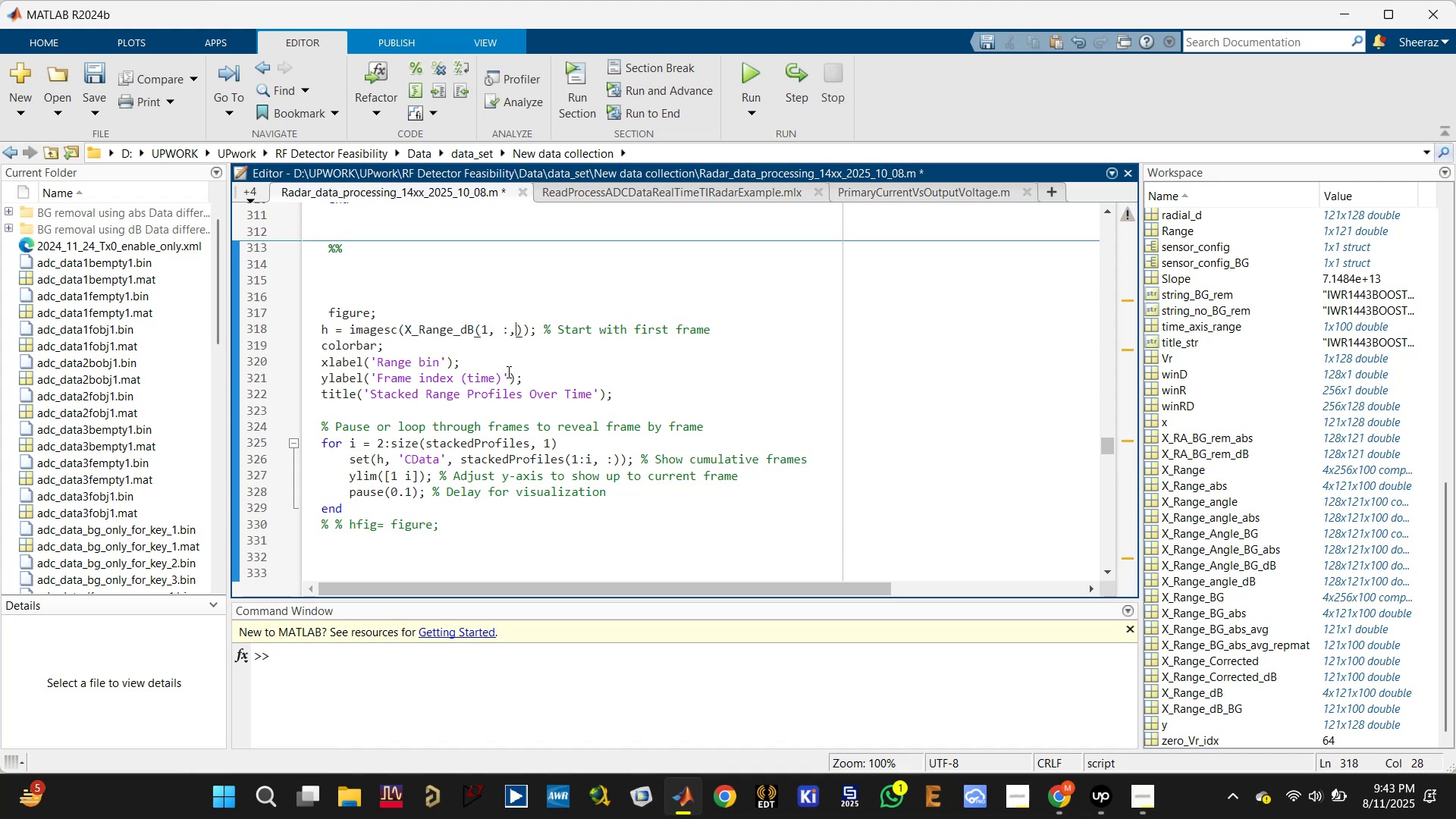 
key(Shift+Semicolon)
 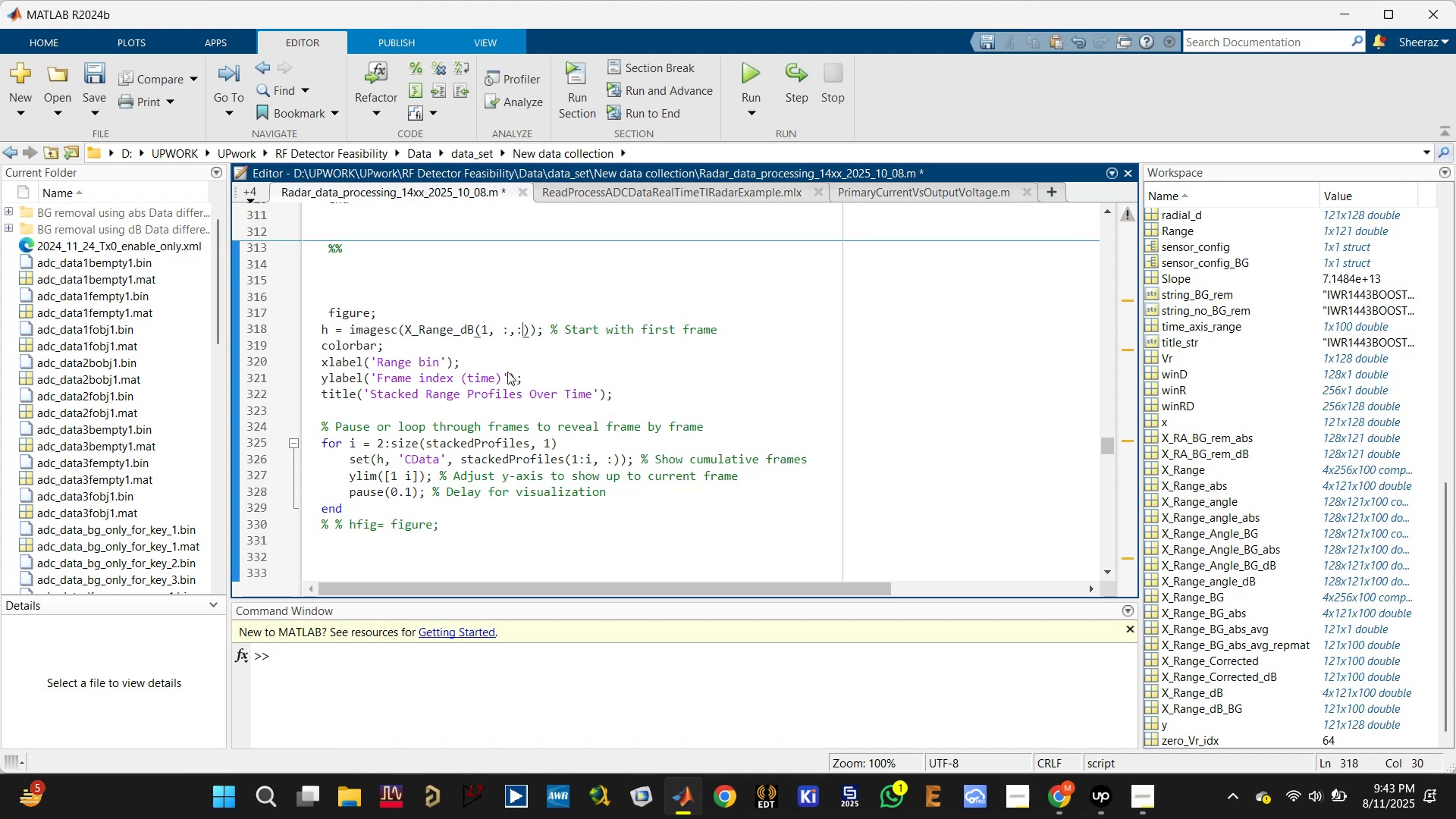 
key(Comma)
 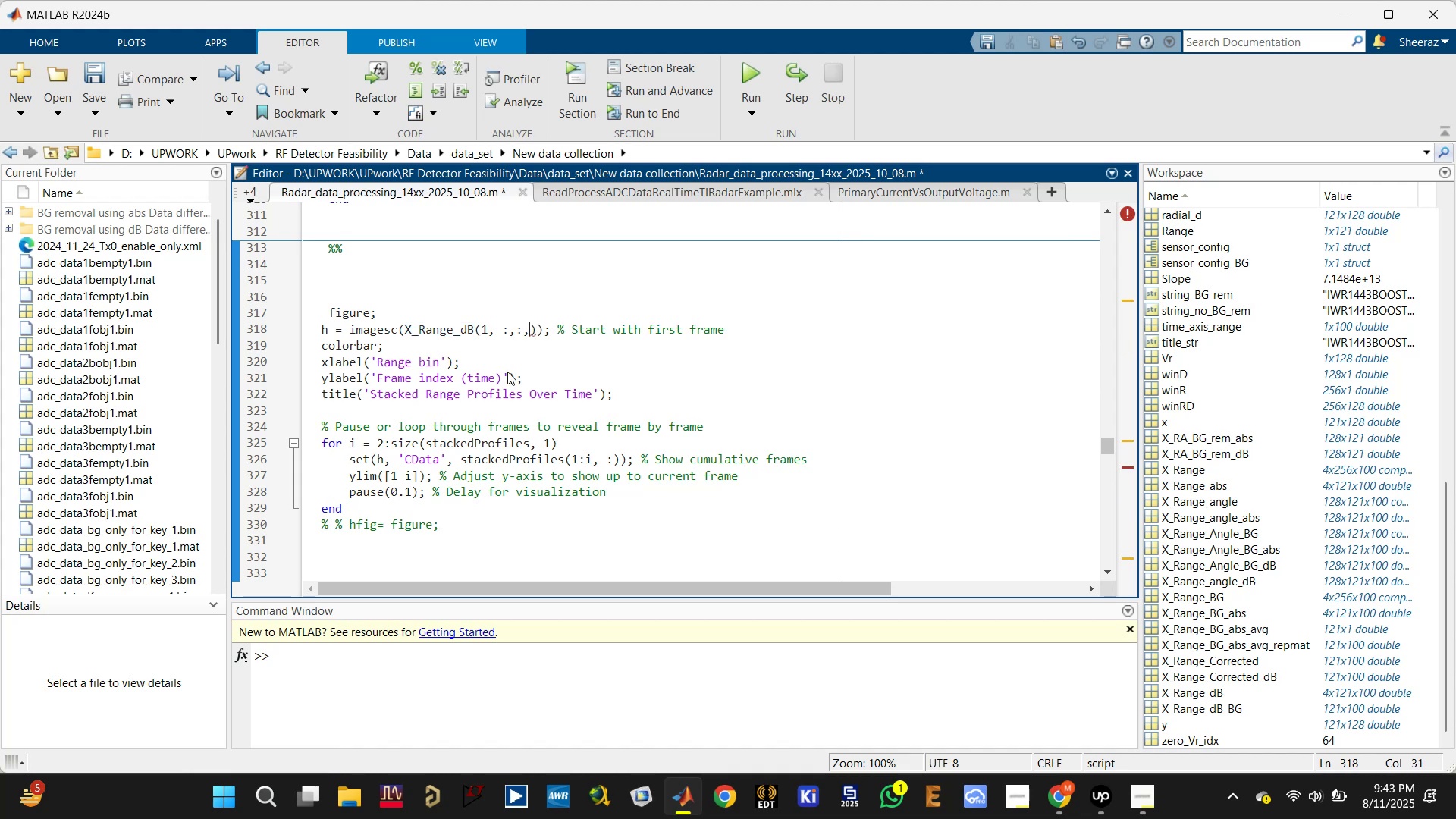 
scroll: coordinate [715, 317], scroll_direction: up, amount: 6.0
 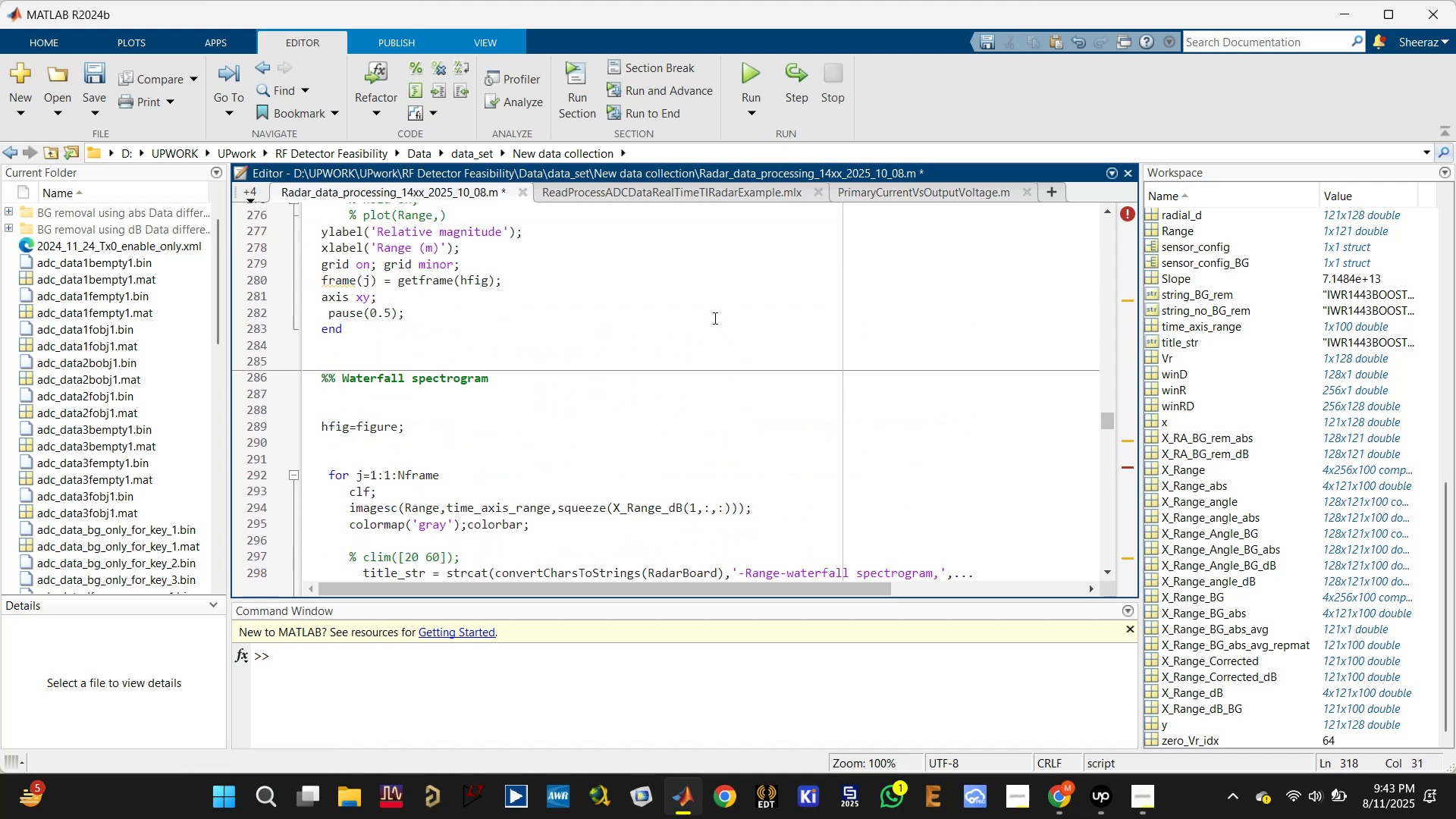 
scroll: coordinate [685, 351], scroll_direction: down, amount: 5.0
 